 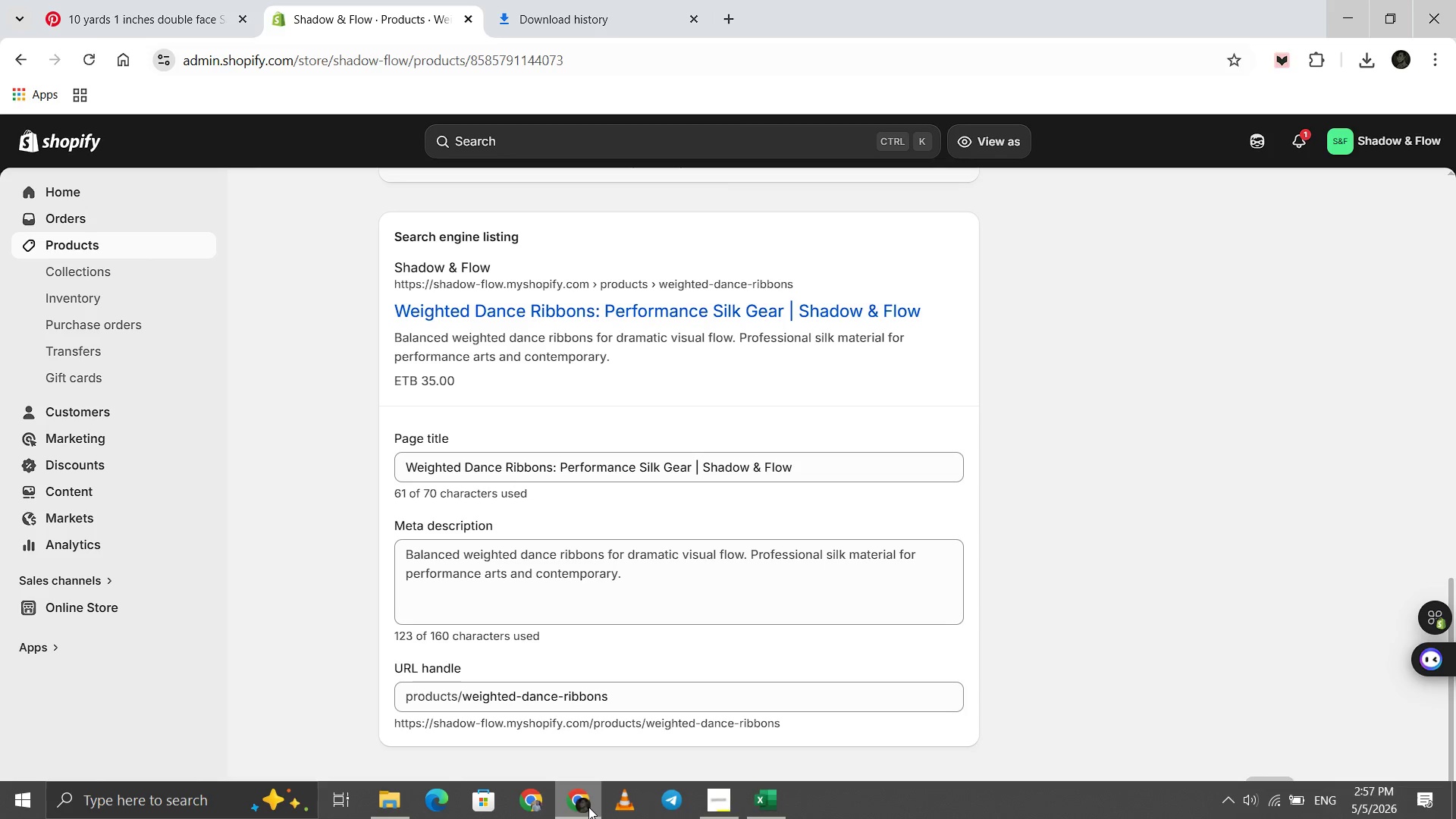 
left_click([384, 191])
 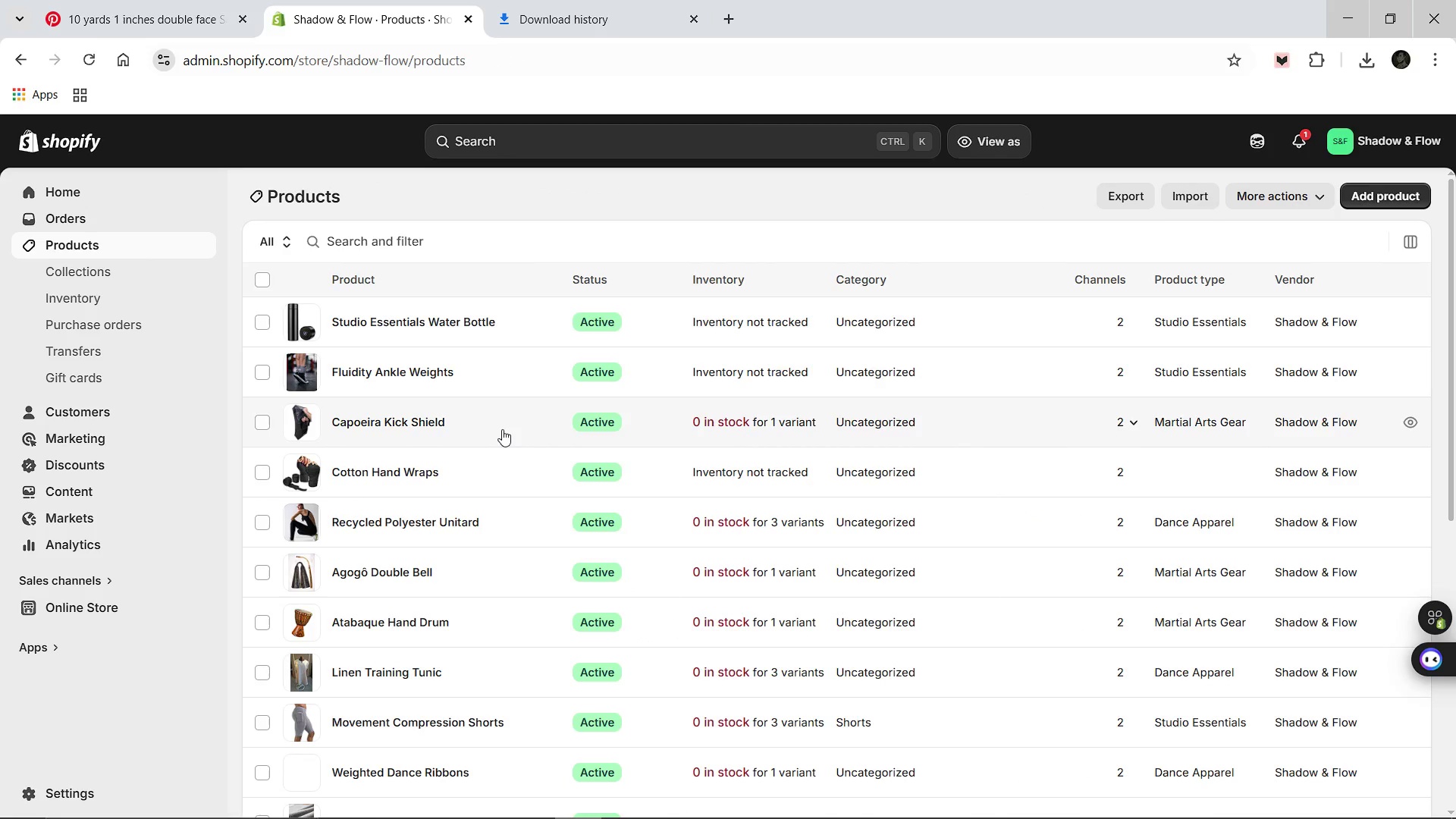 
left_click([416, 374])
 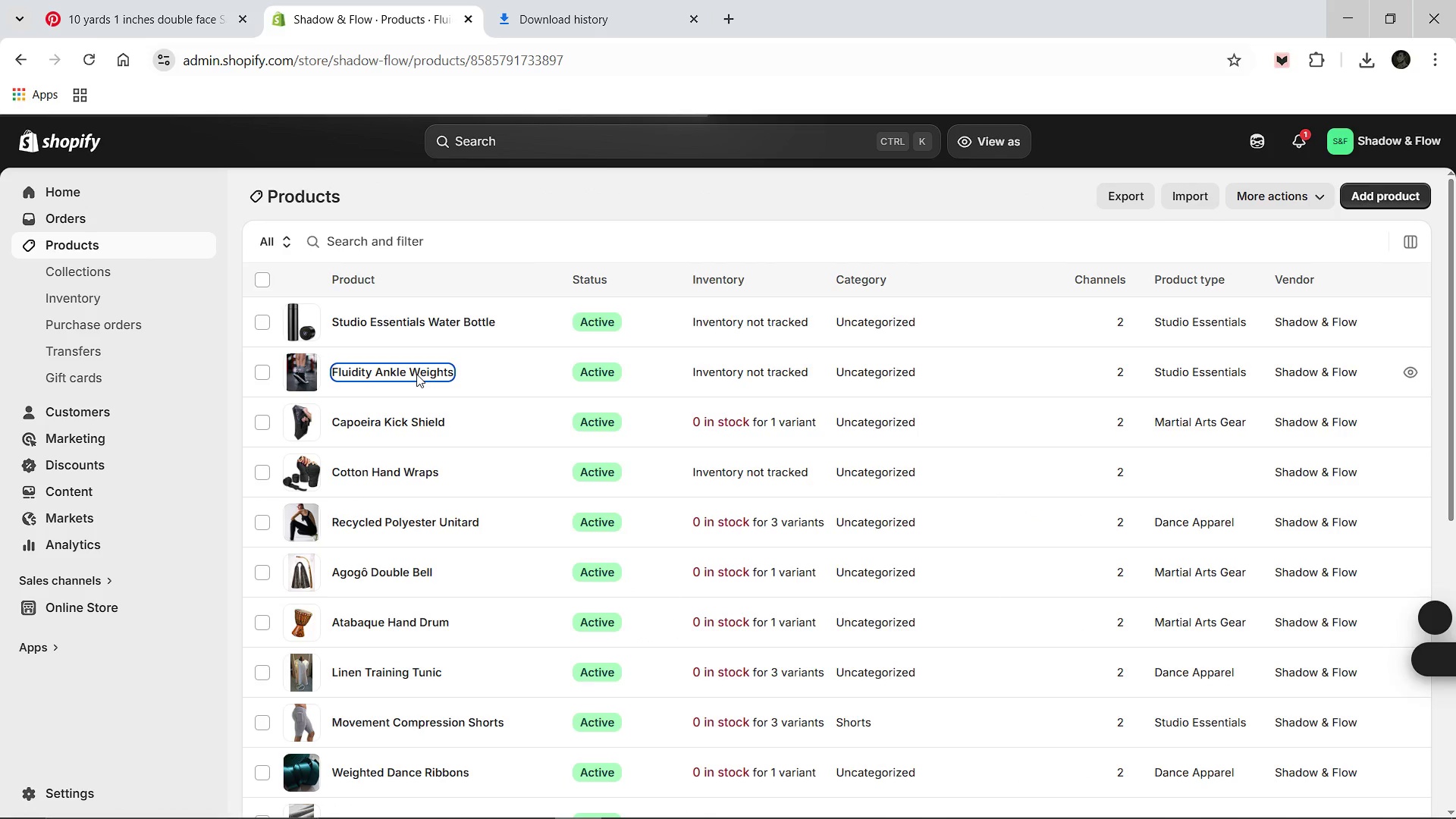 
wait(8.12)
 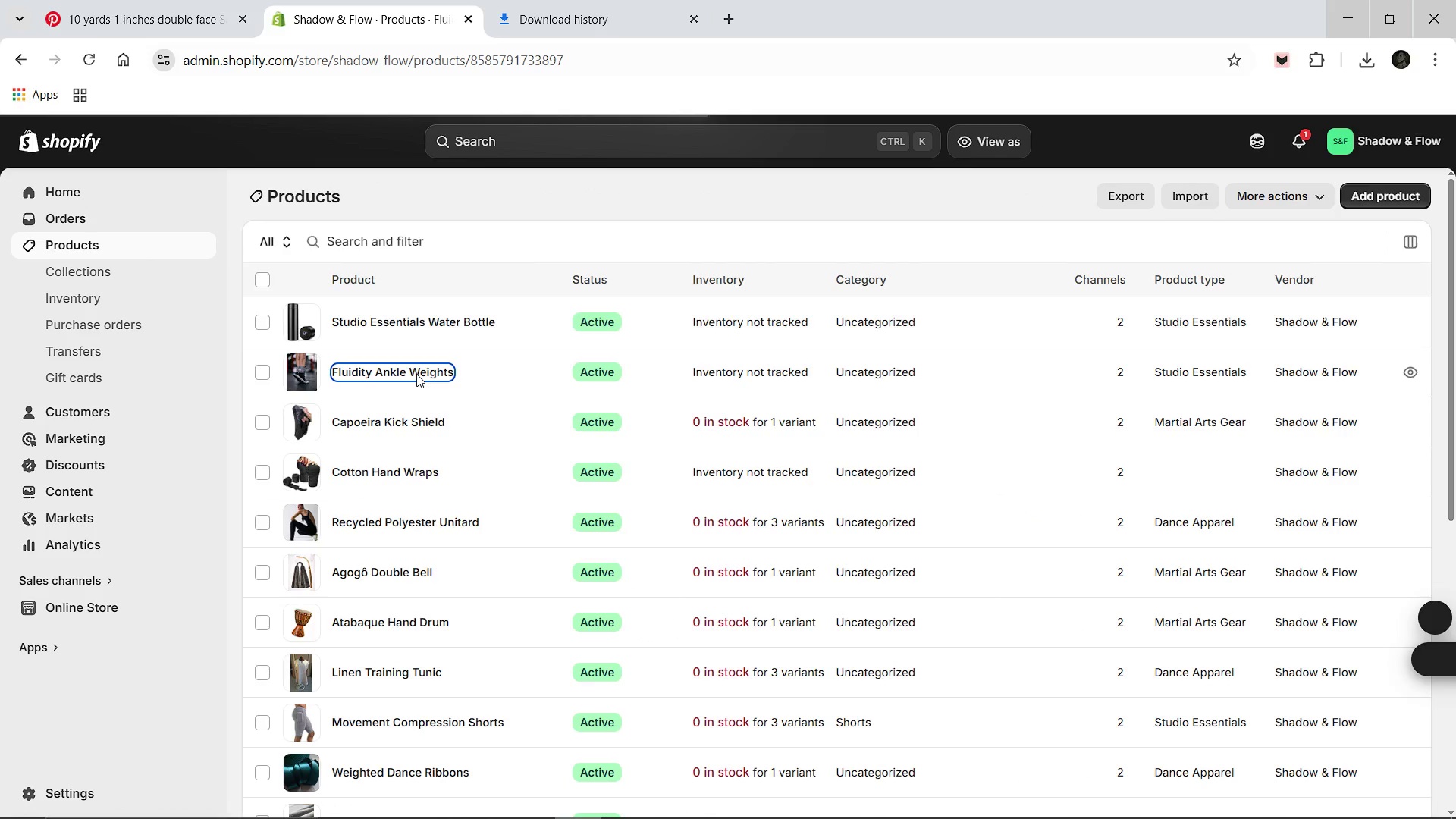 
left_click([507, 653])
 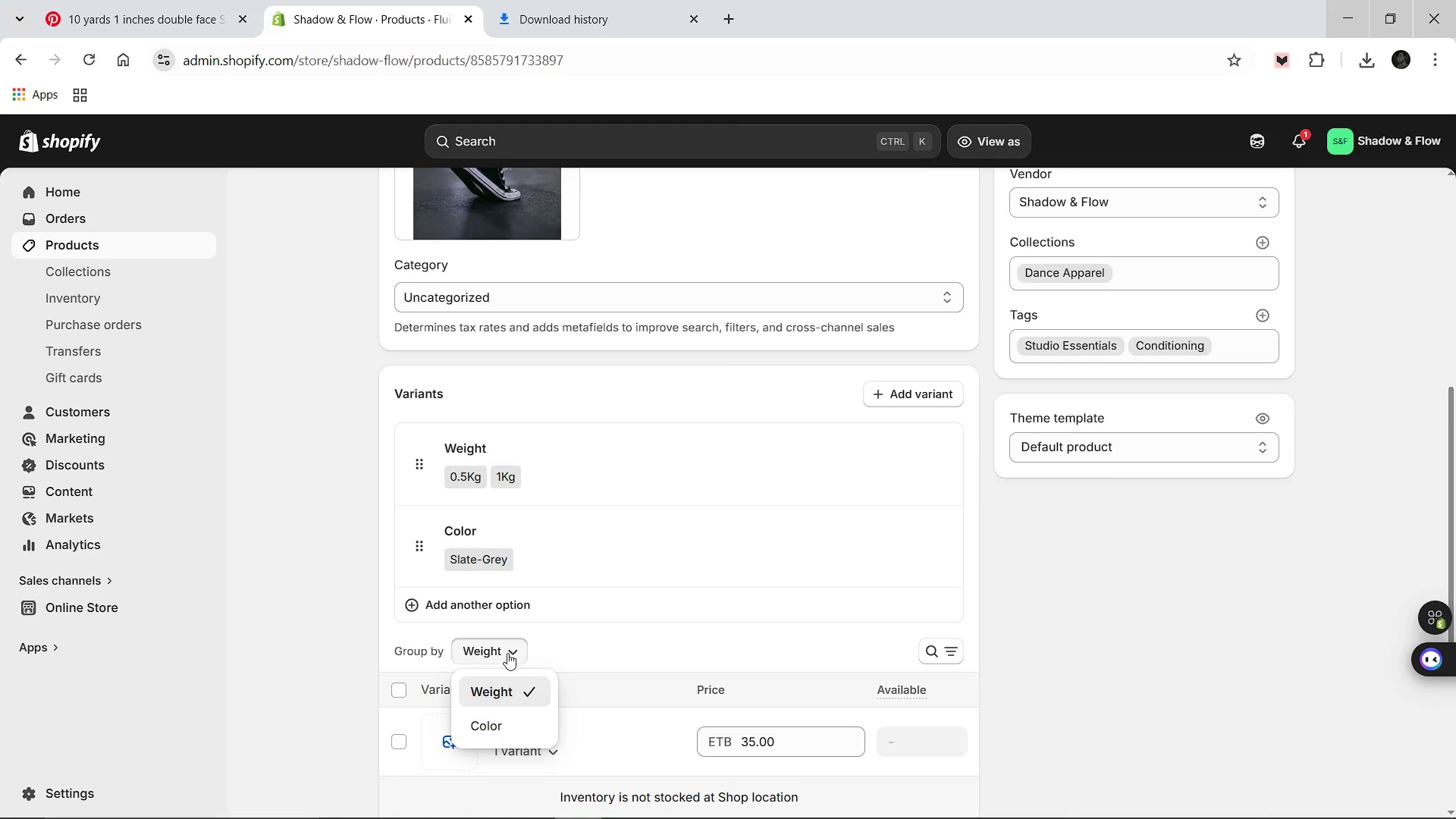 
left_click([507, 653])
 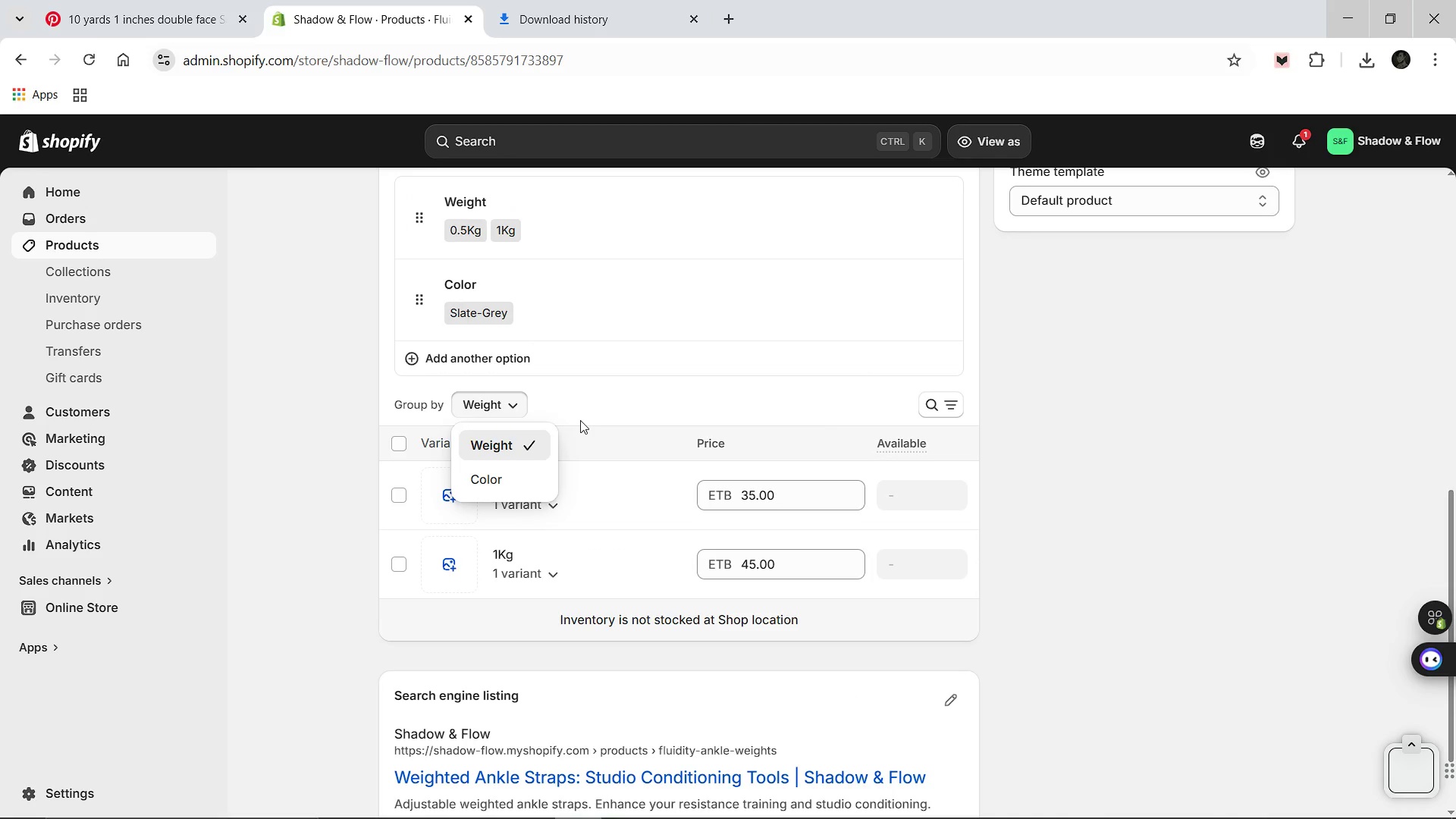 
left_click([548, 504])
 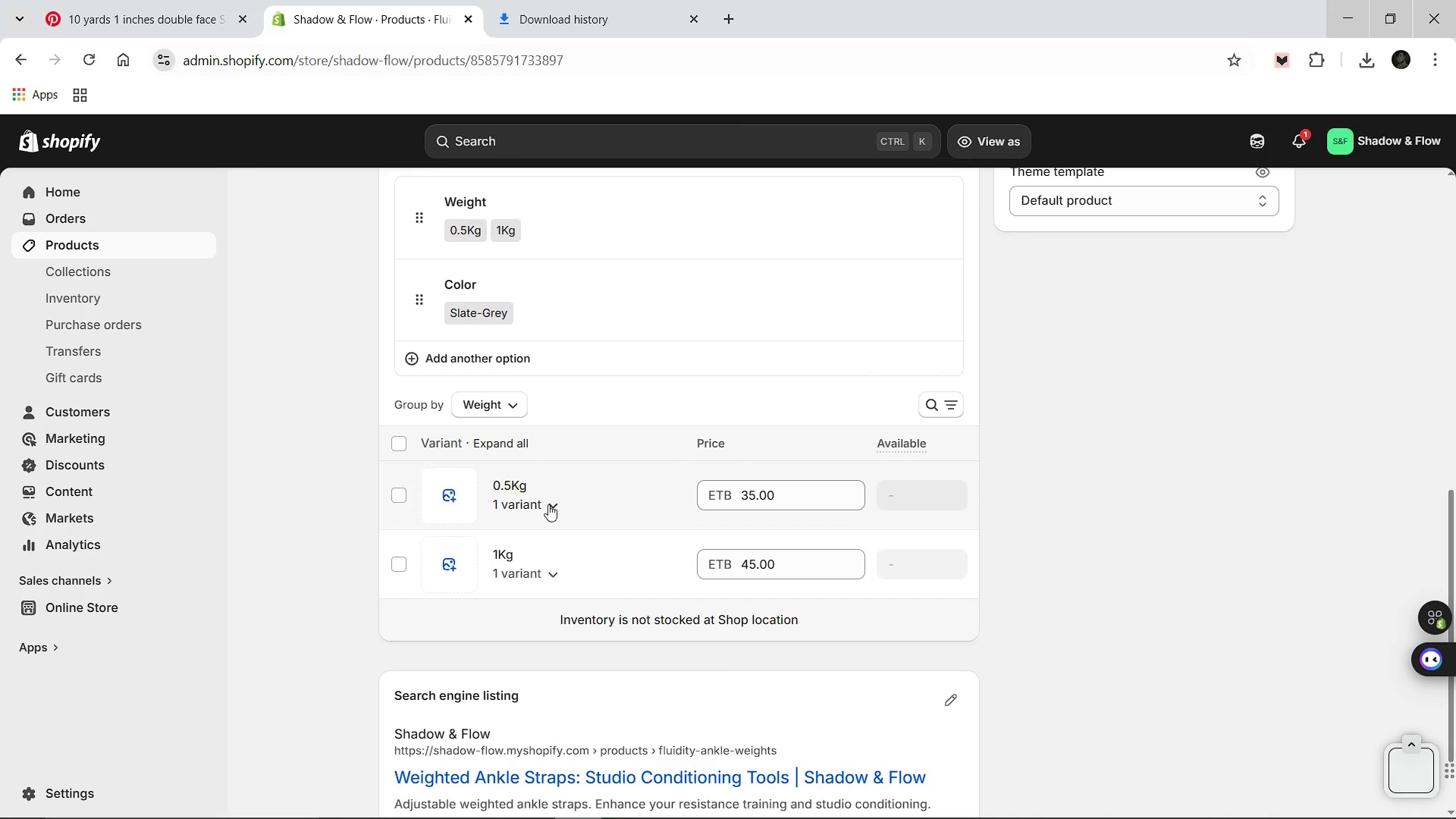 
left_click([548, 504])
 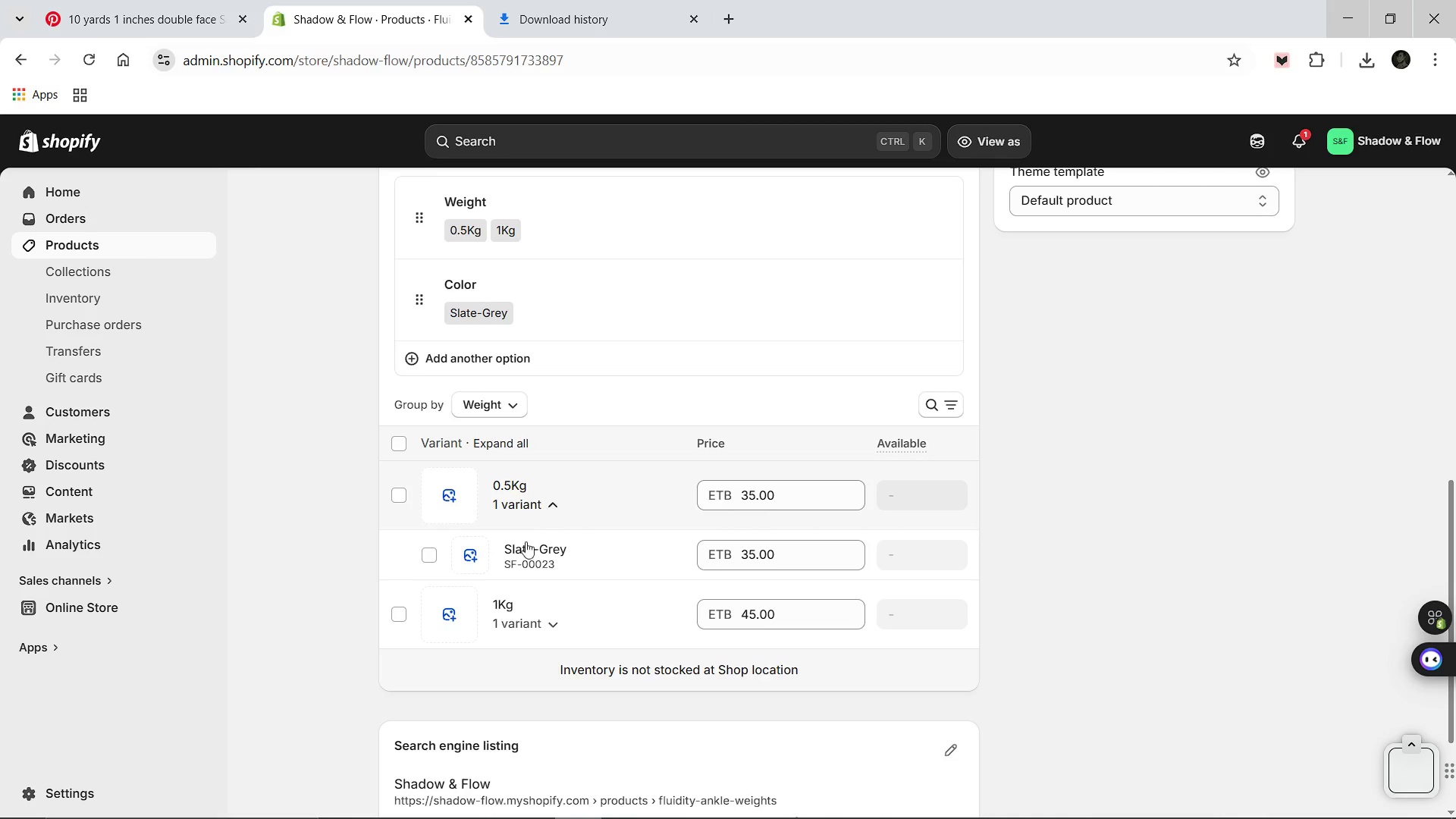 
left_click([532, 554])
 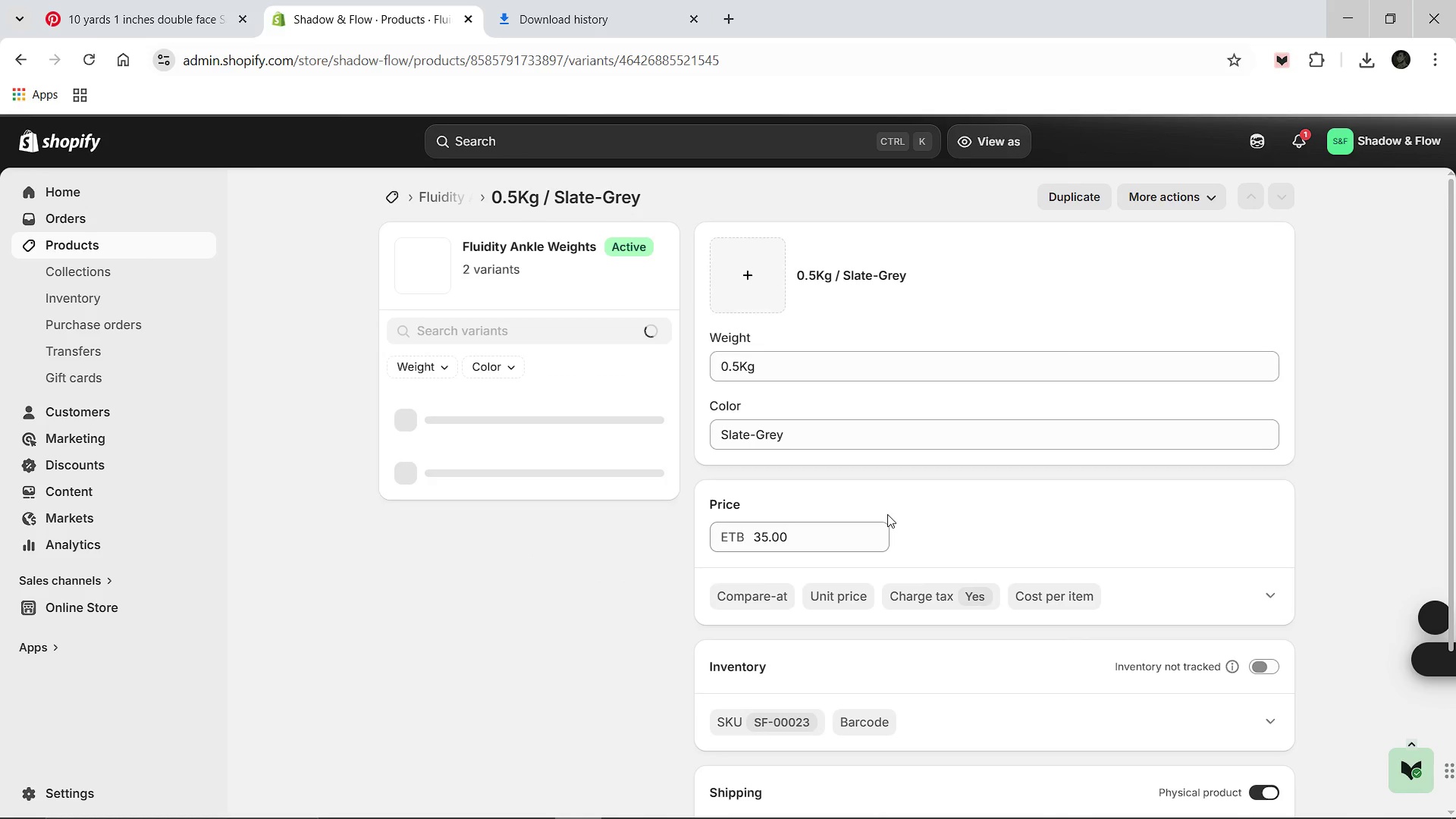 
wait(5.14)
 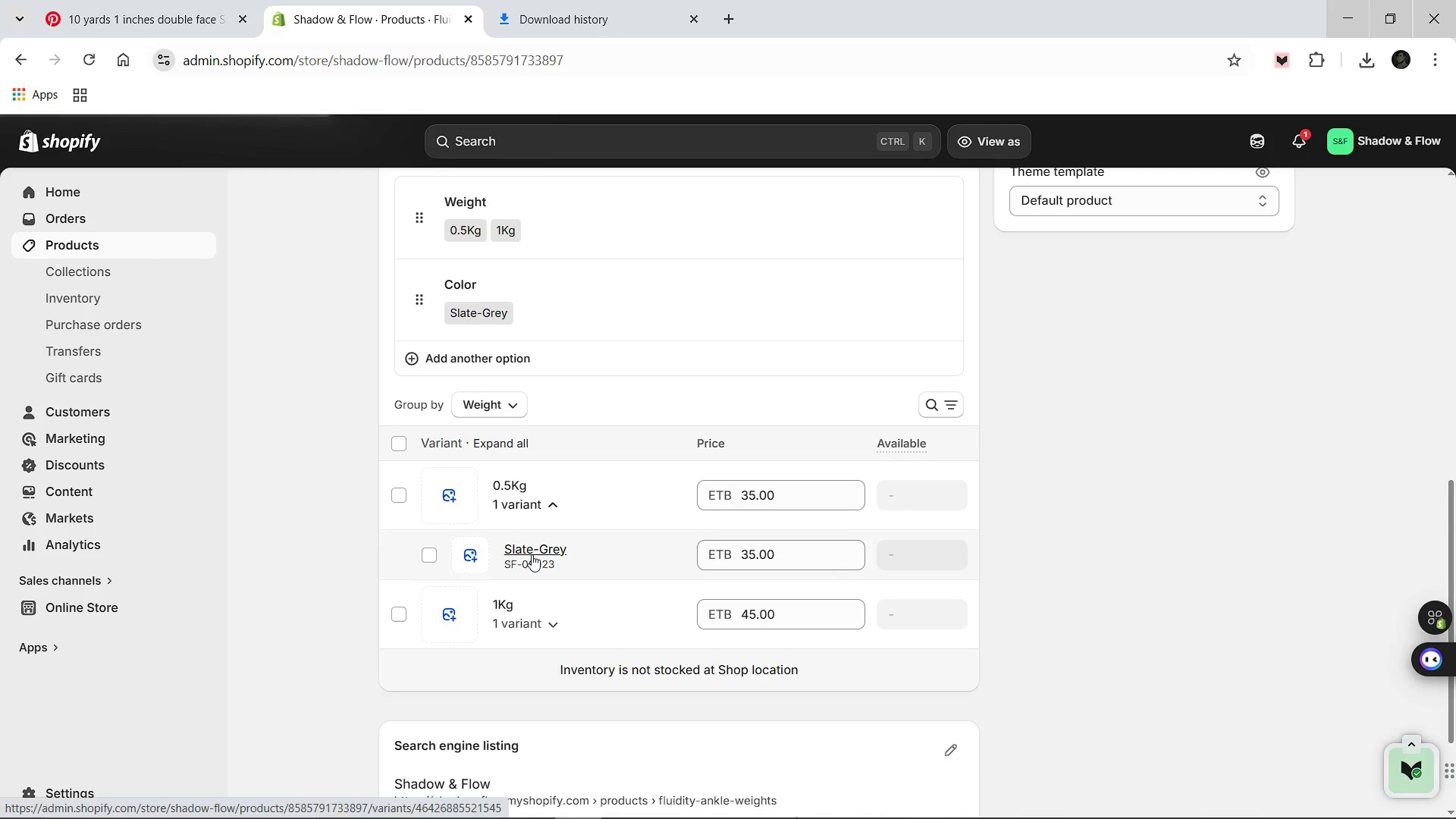 
left_click([1254, 664])
 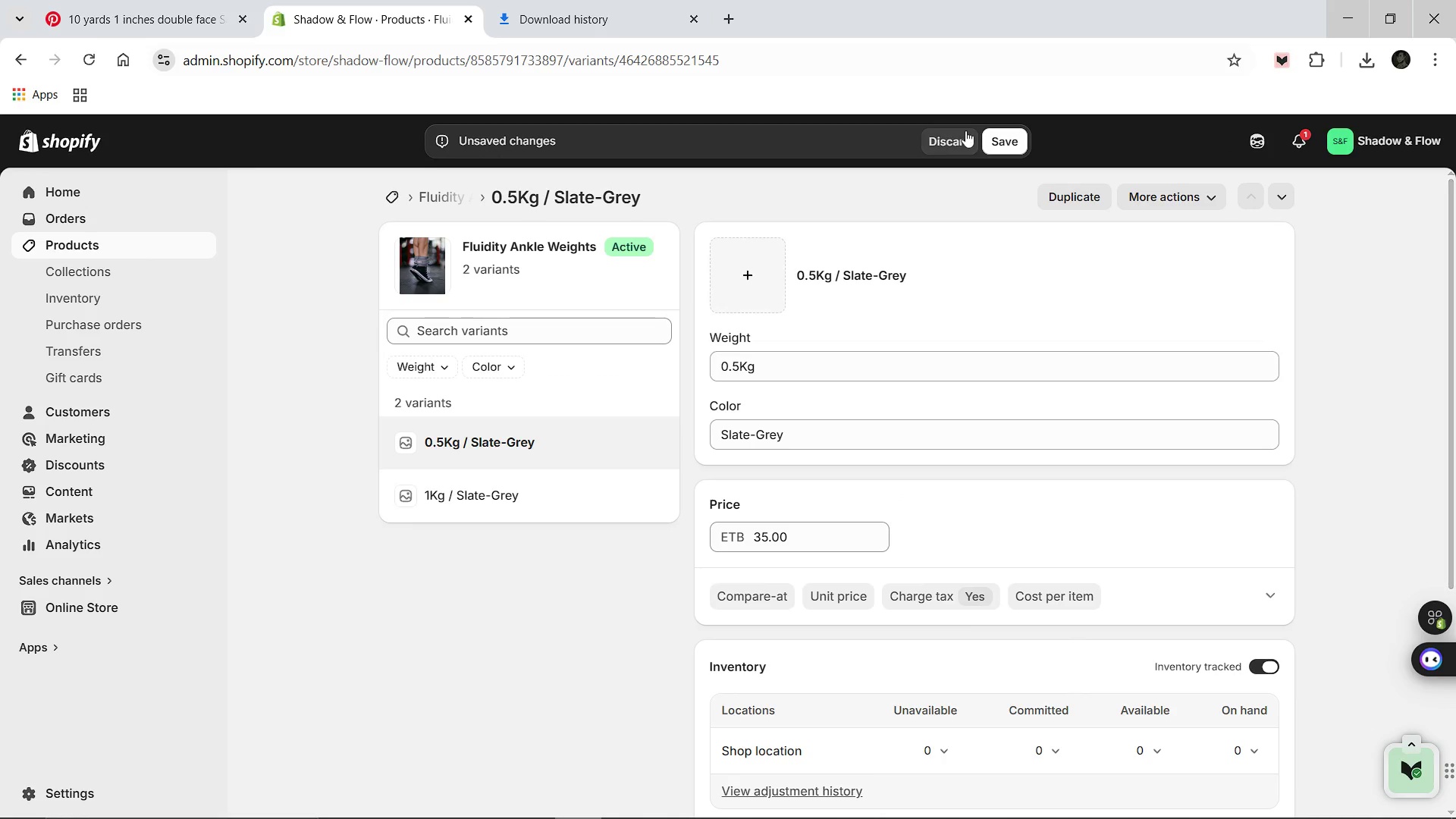 
left_click([1002, 139])
 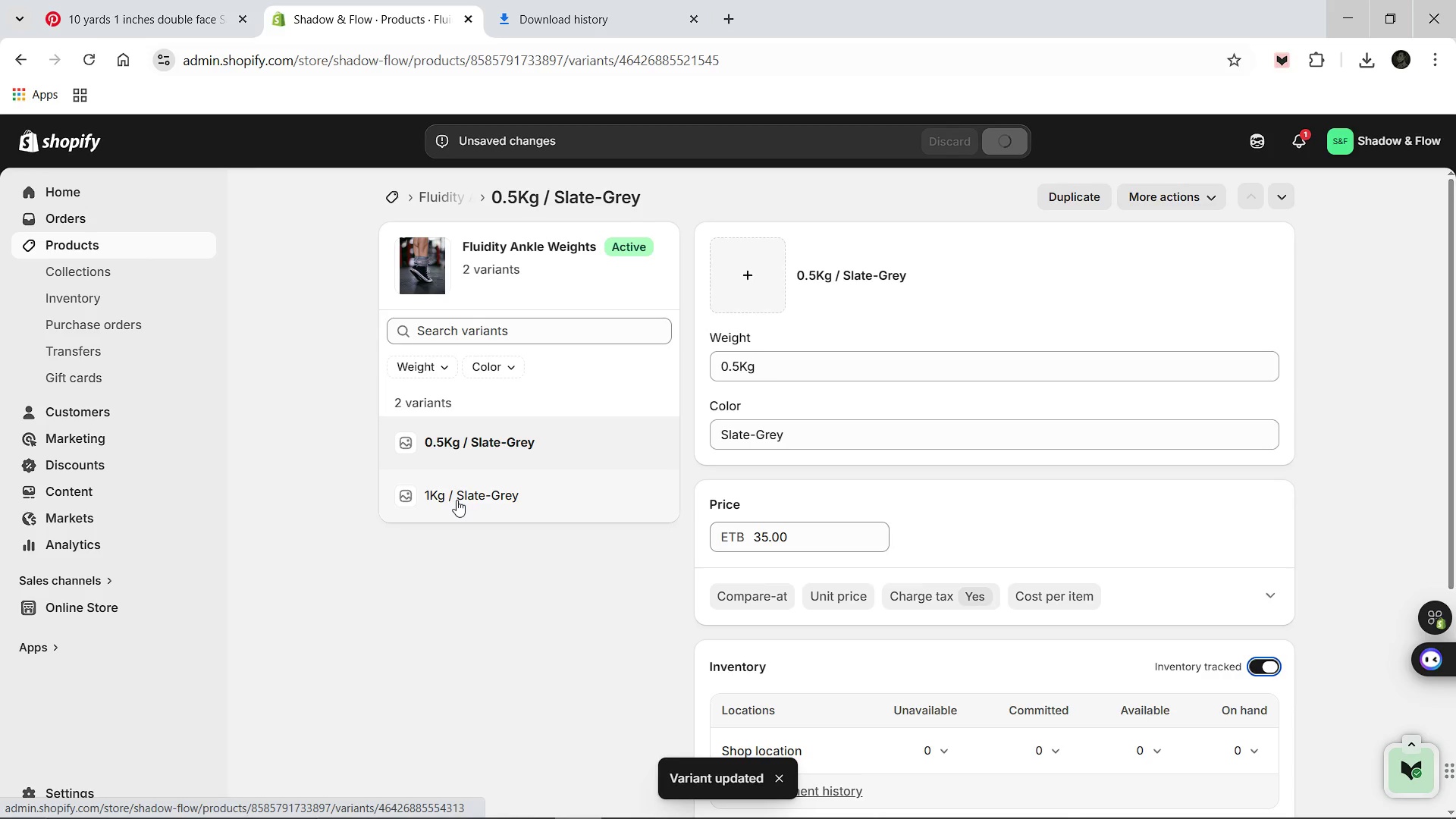 
left_click([457, 500])
 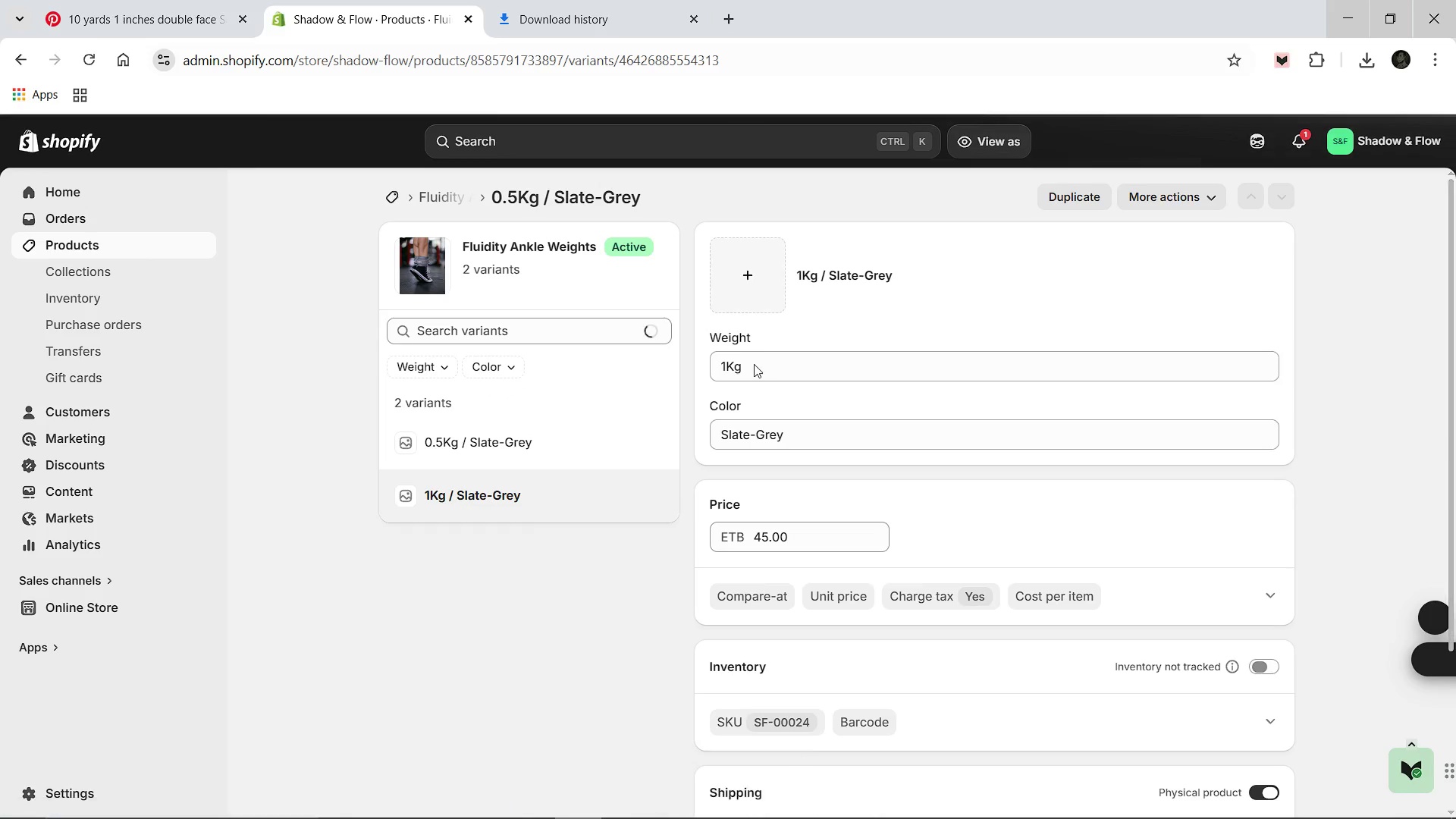 
wait(6.55)
 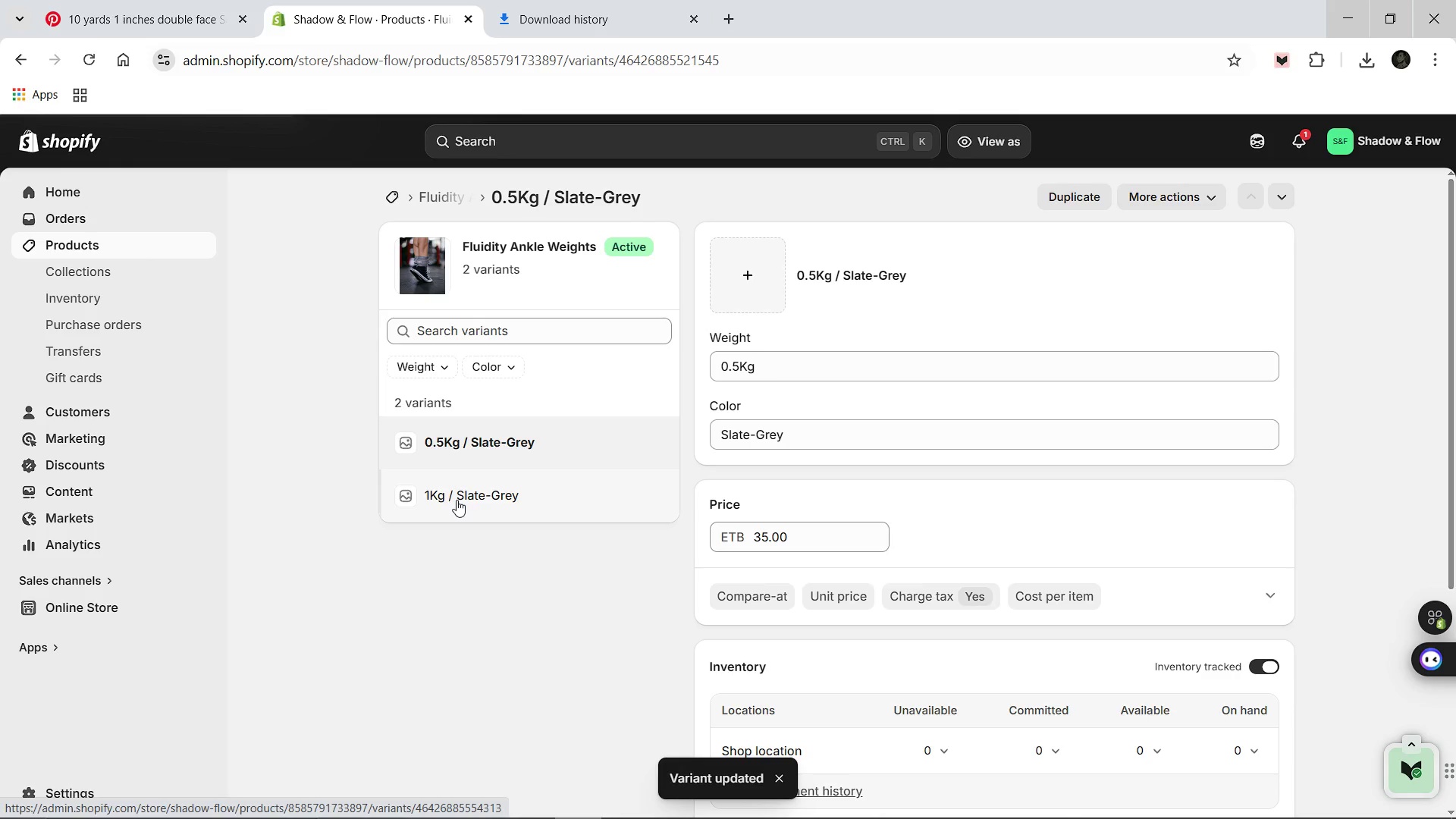 
left_click([1270, 667])
 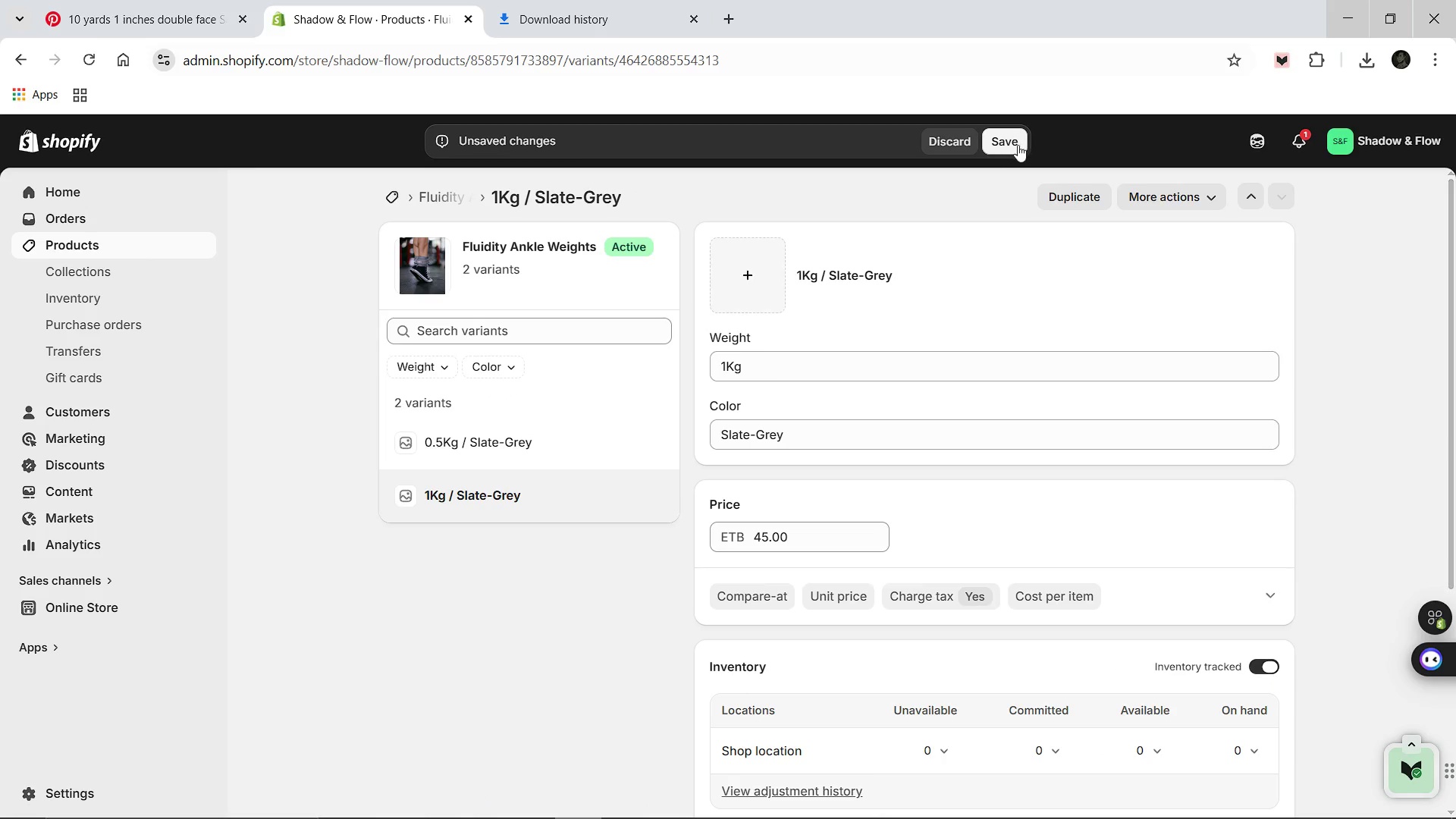 
left_click([1016, 146])
 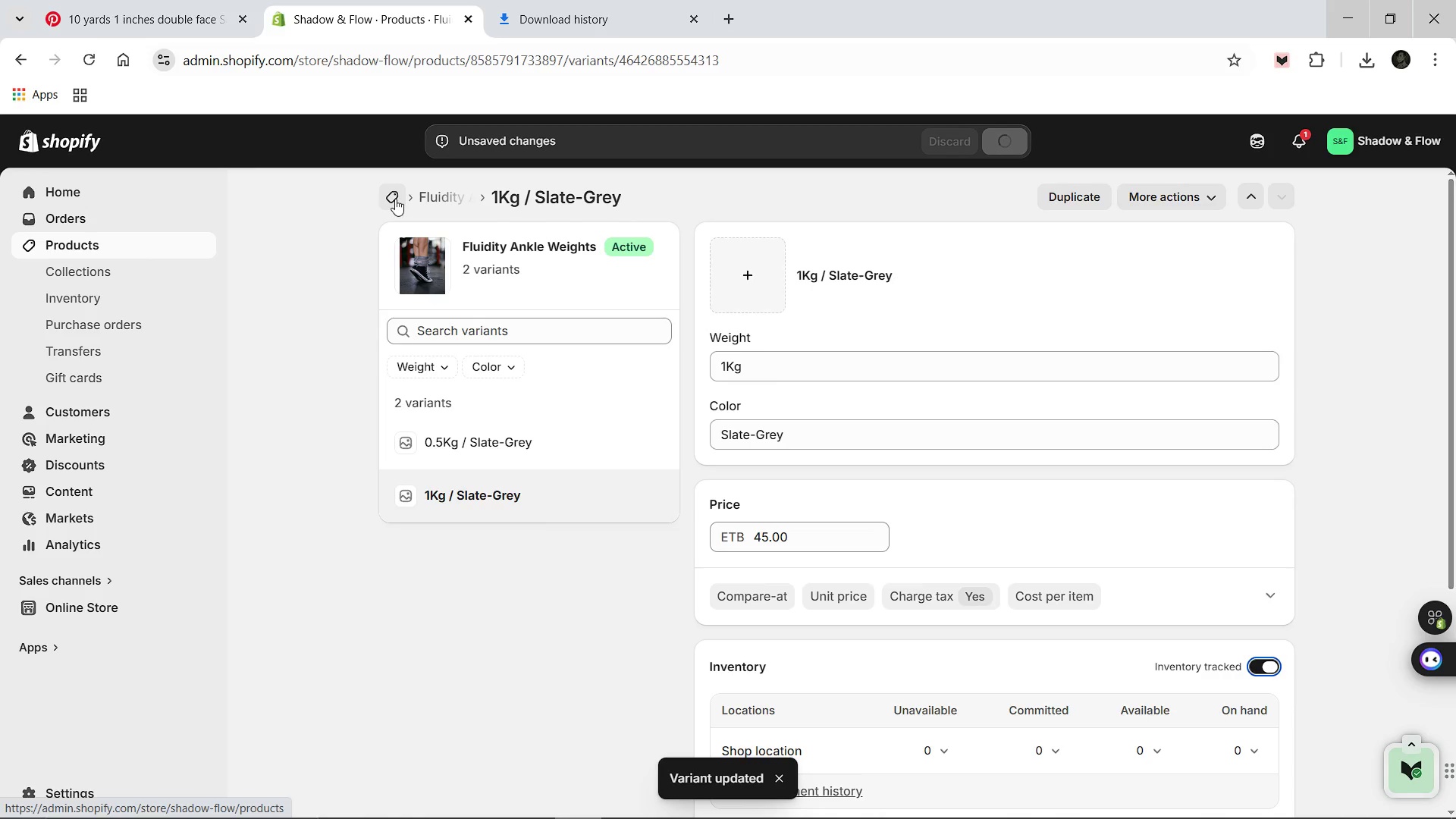 
left_click([395, 197])
 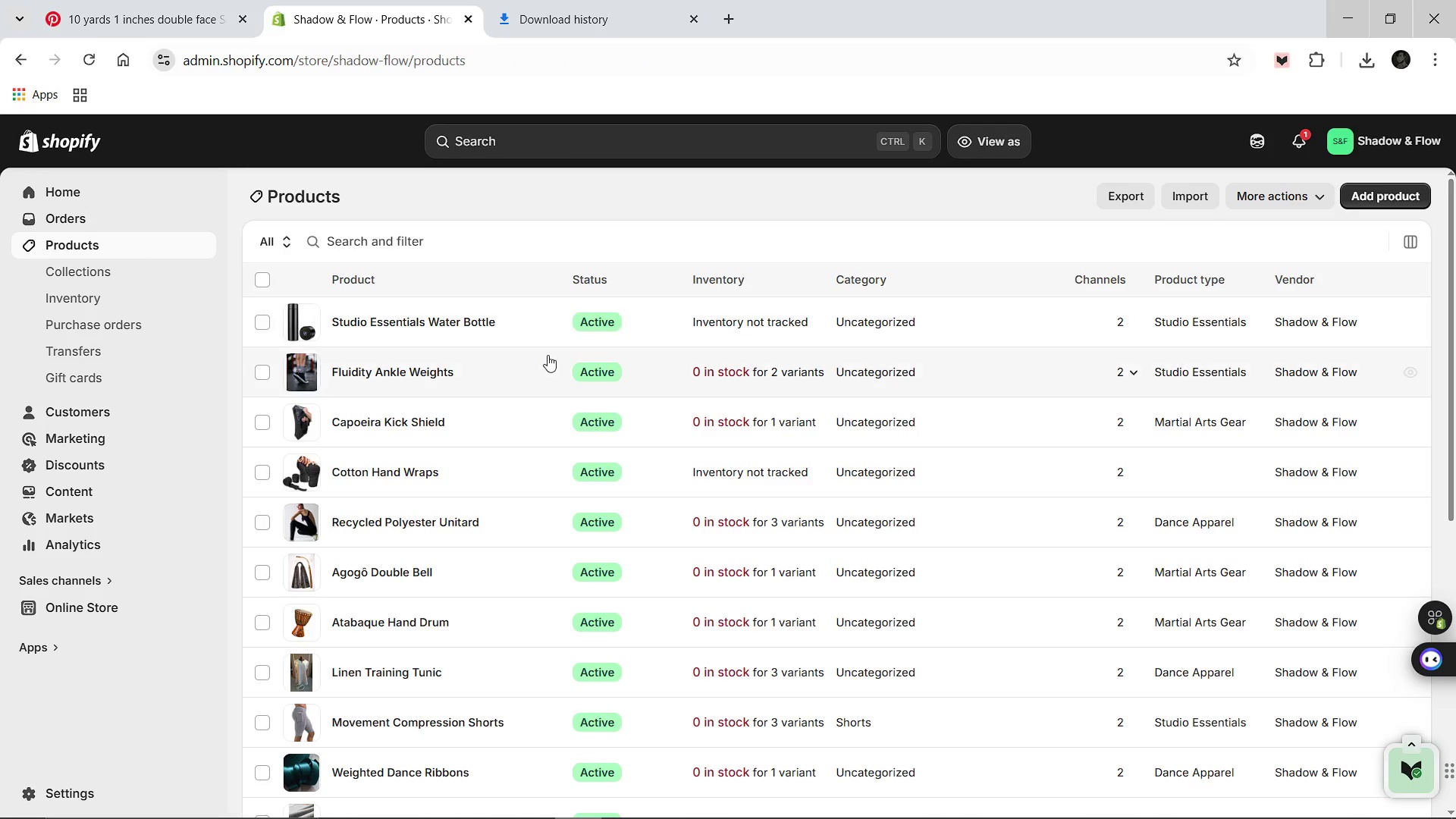 
wait(5.78)
 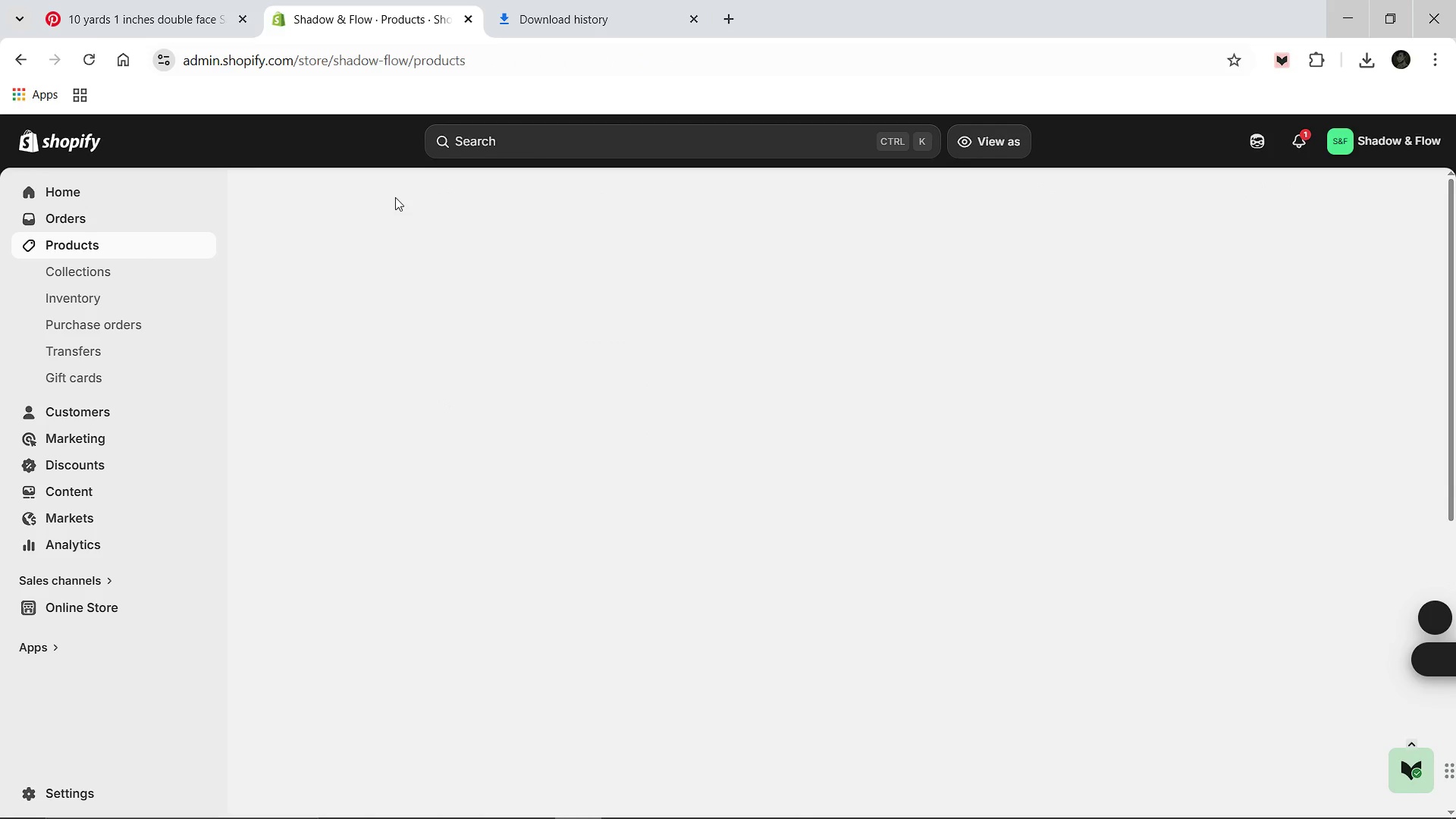 
left_click([472, 325])
 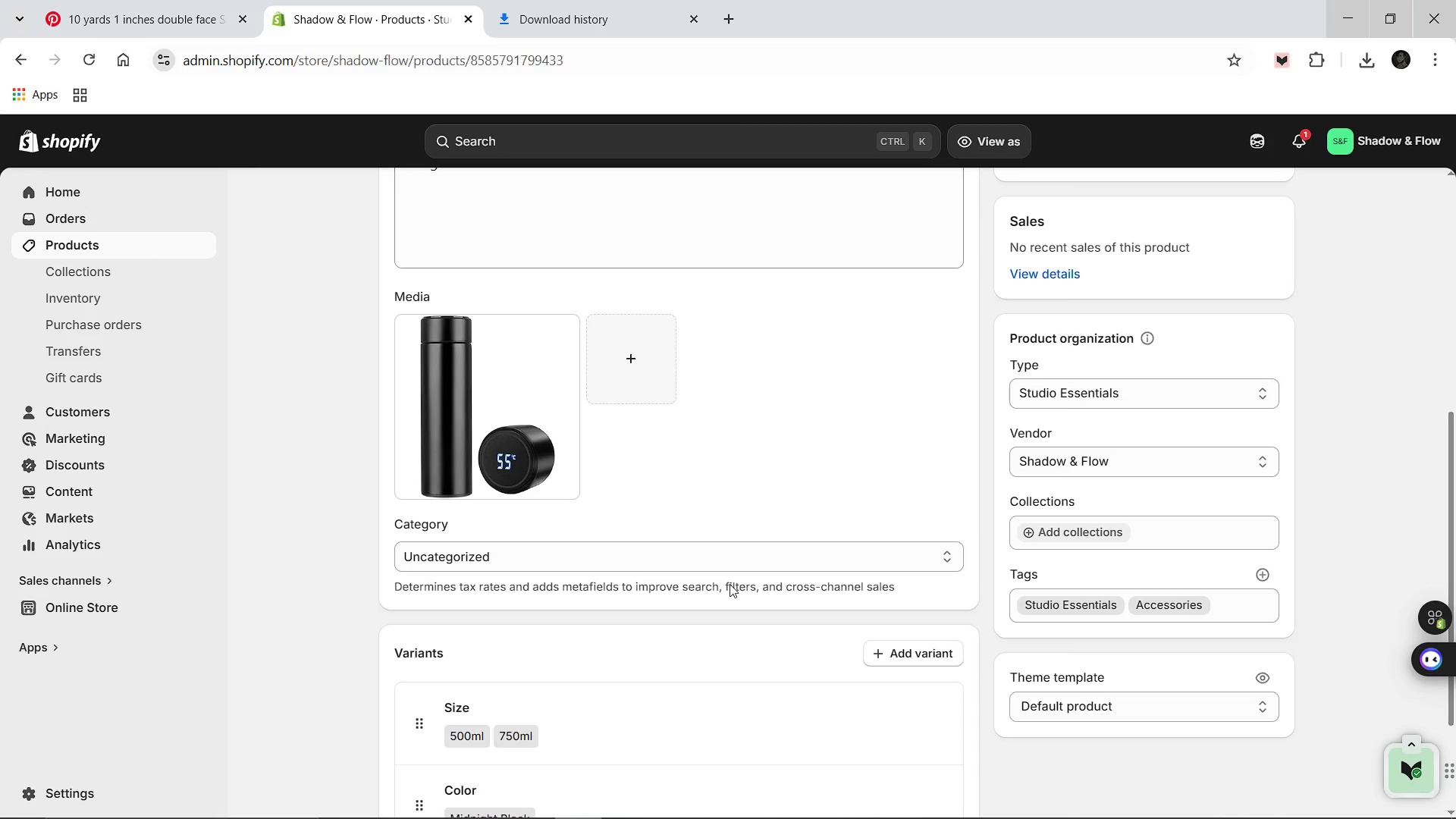 
wait(7.17)
 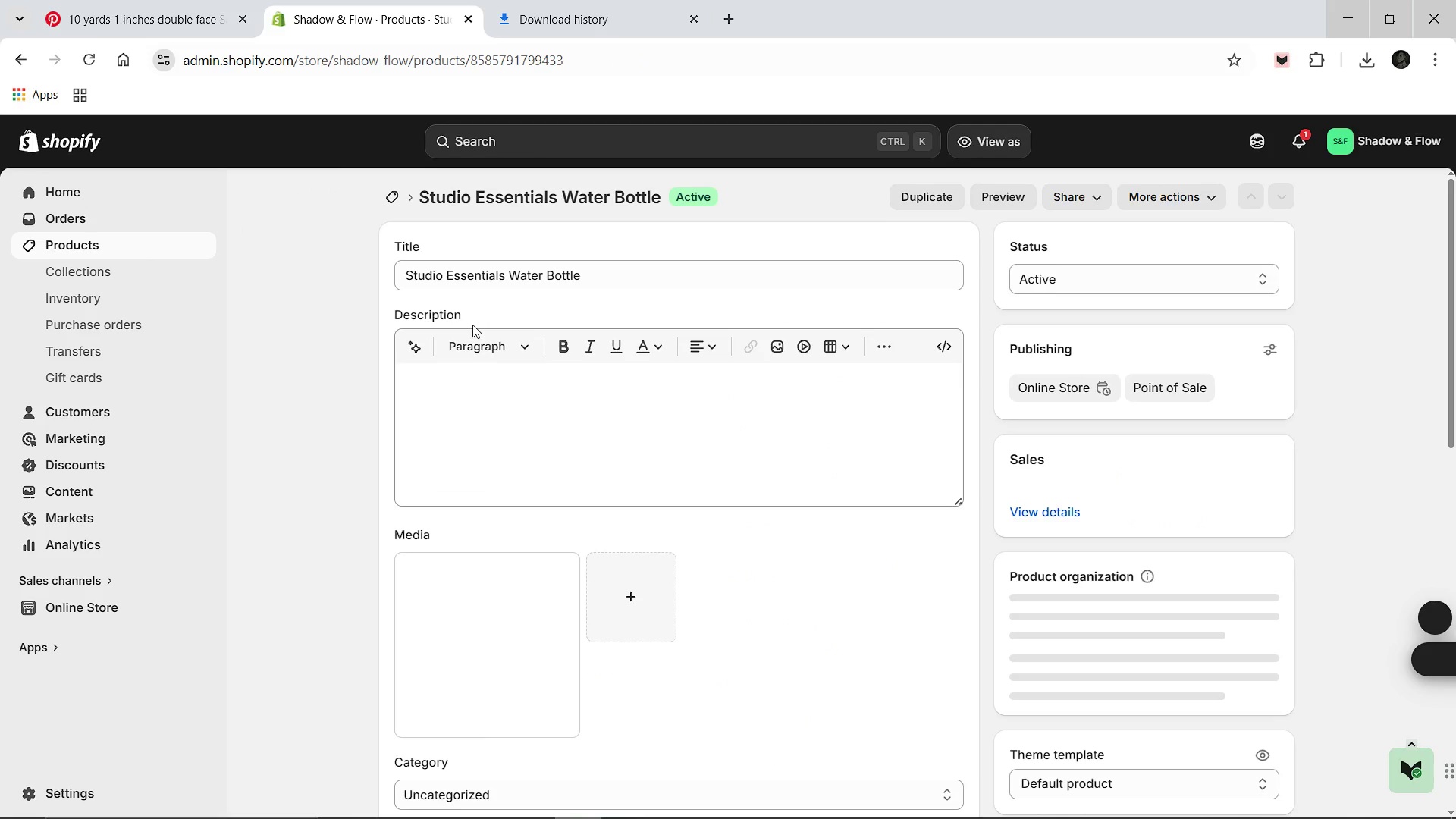 
left_click([551, 624])
 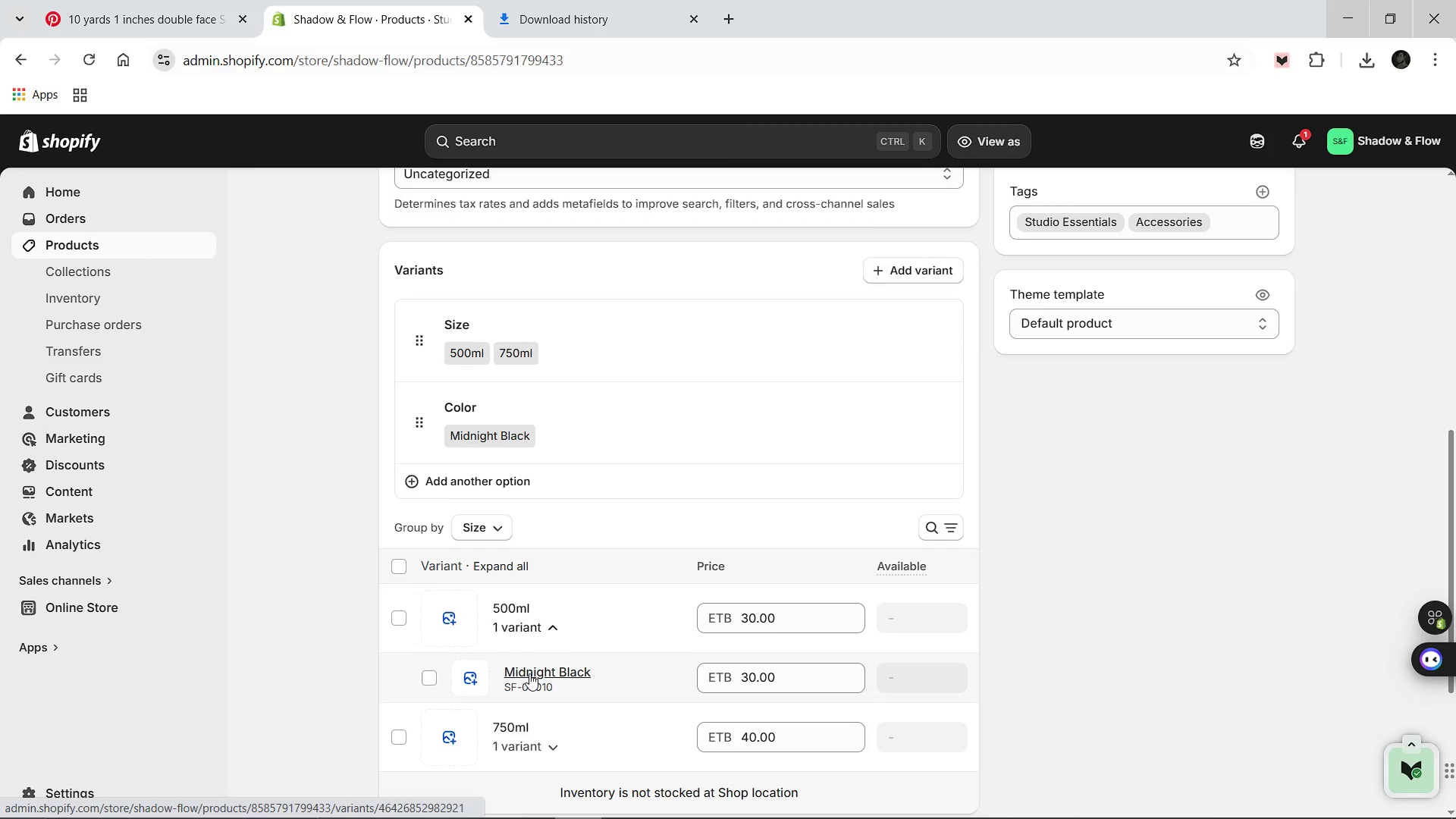 
left_click([529, 673])
 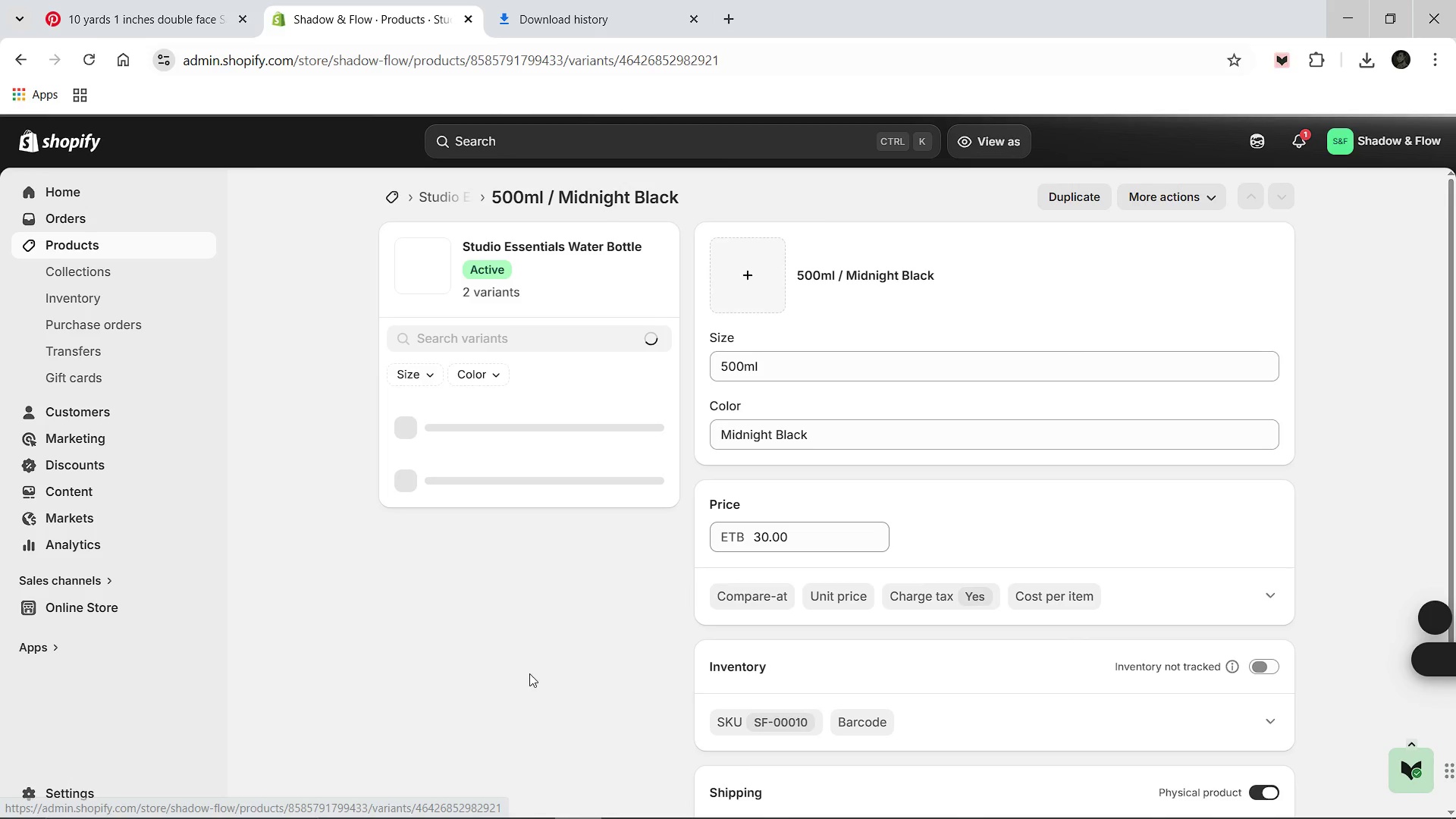 
wait(6.45)
 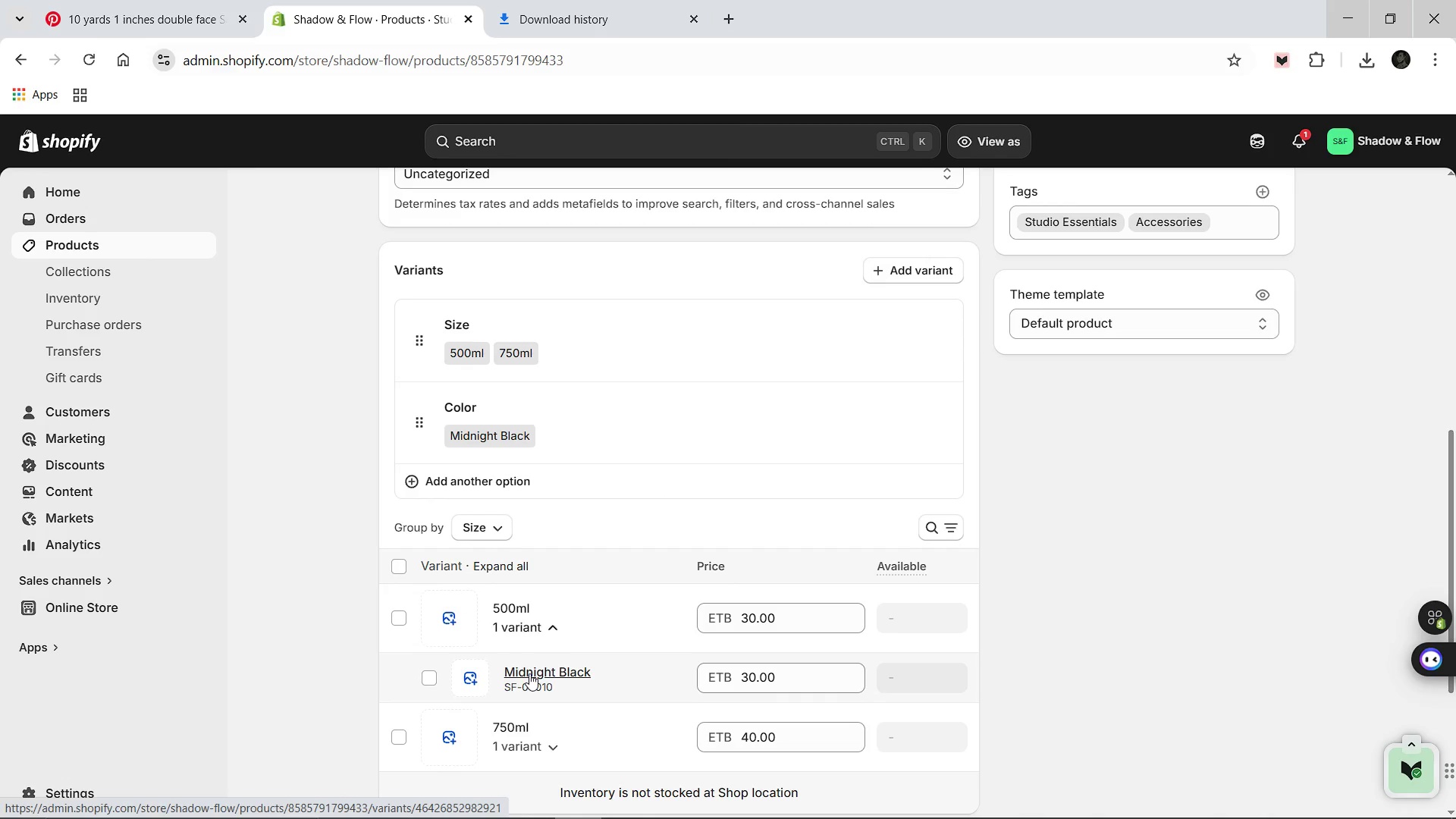 
left_click([1254, 673])
 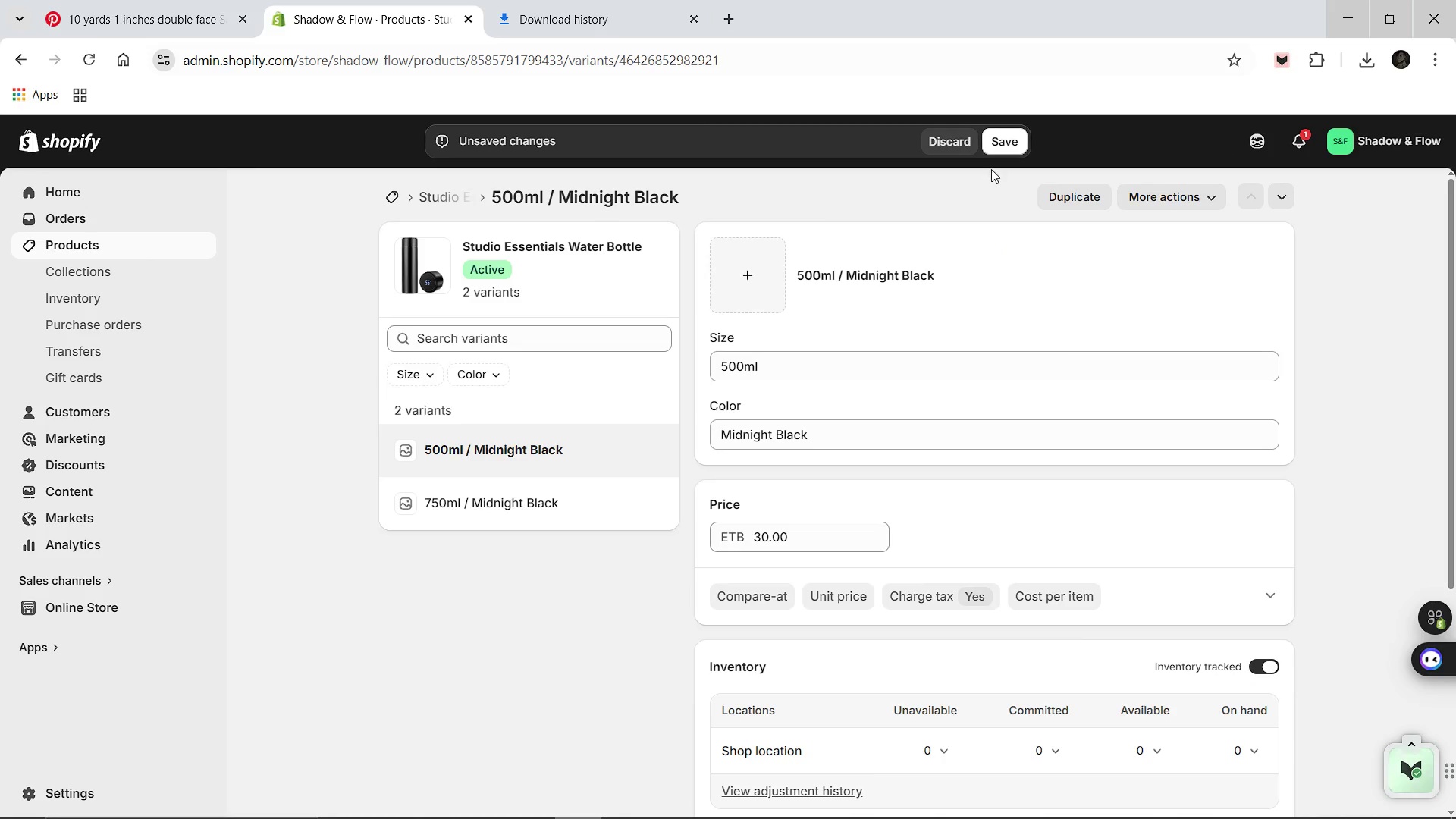 
left_click([996, 147])
 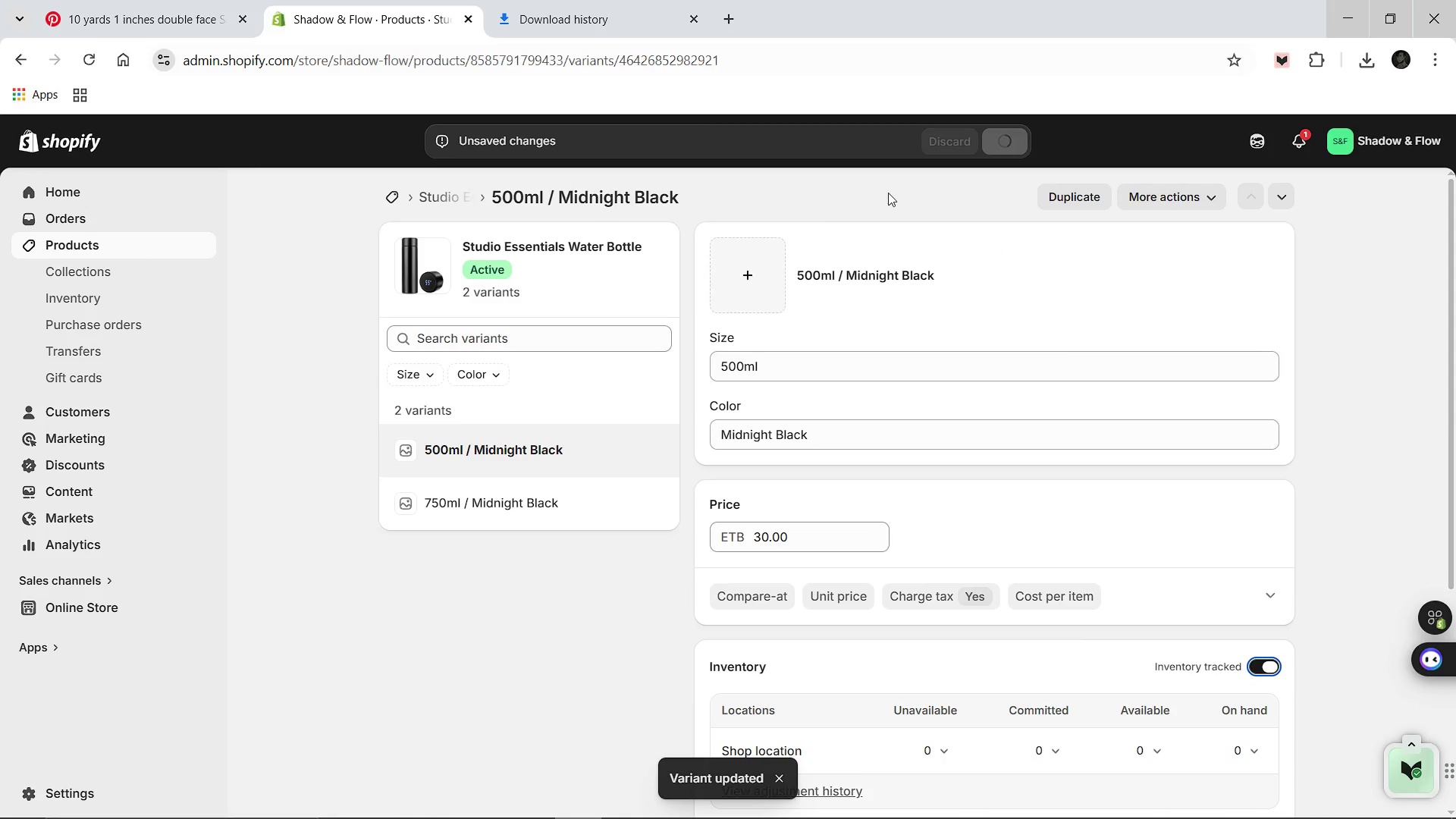 
wait(8.41)
 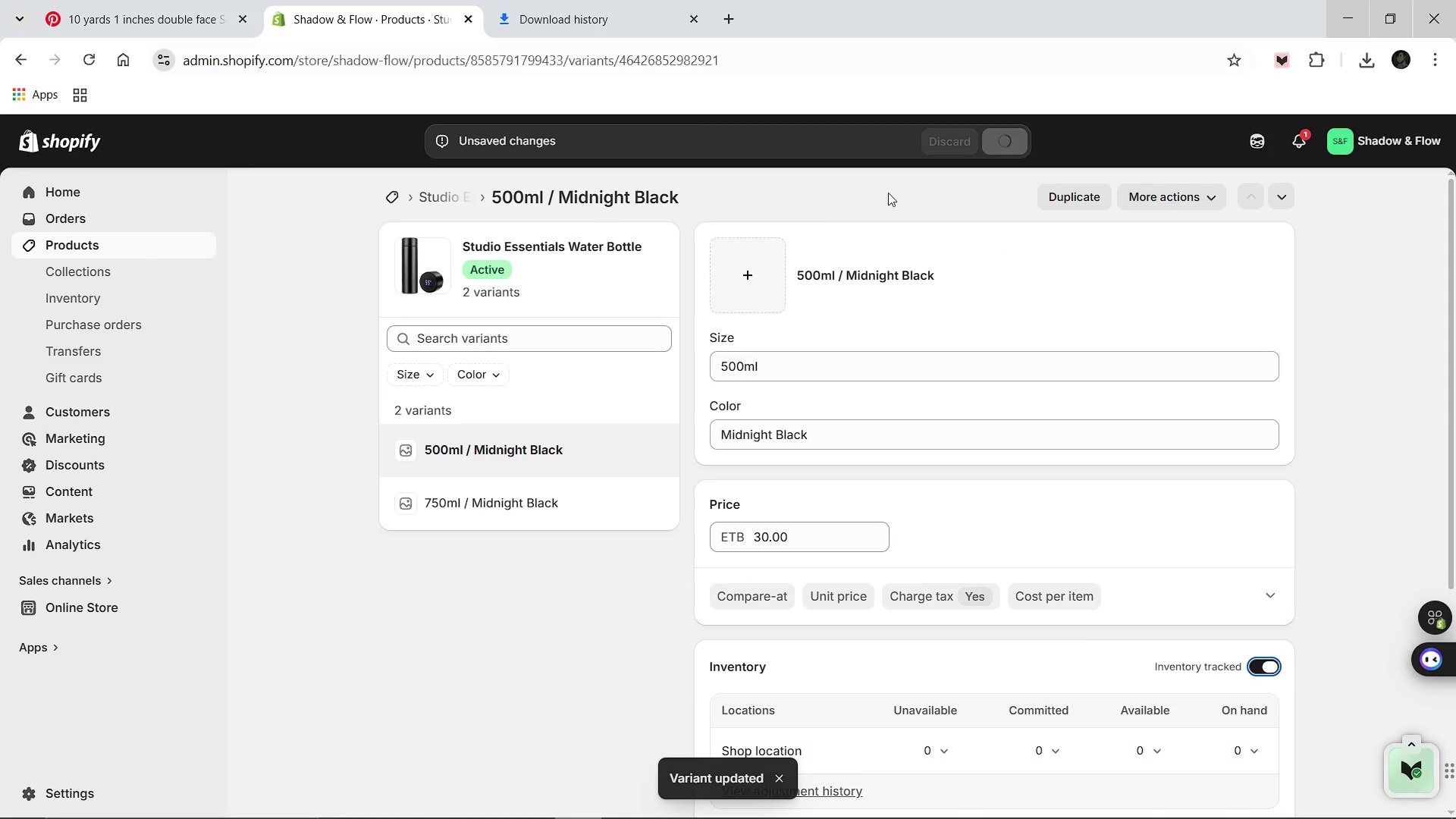 
left_click([491, 491])
 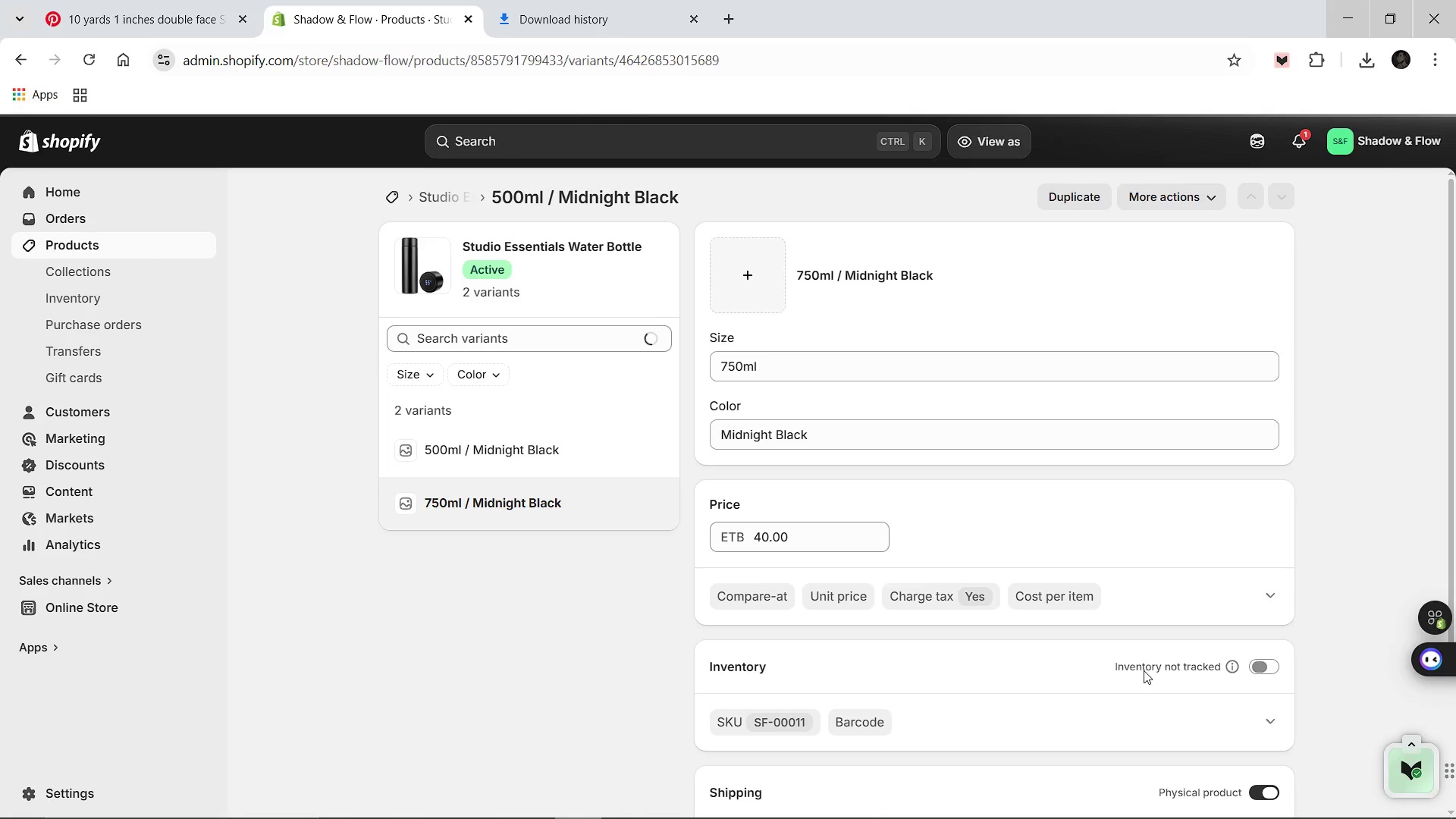 
left_click([1246, 669])
 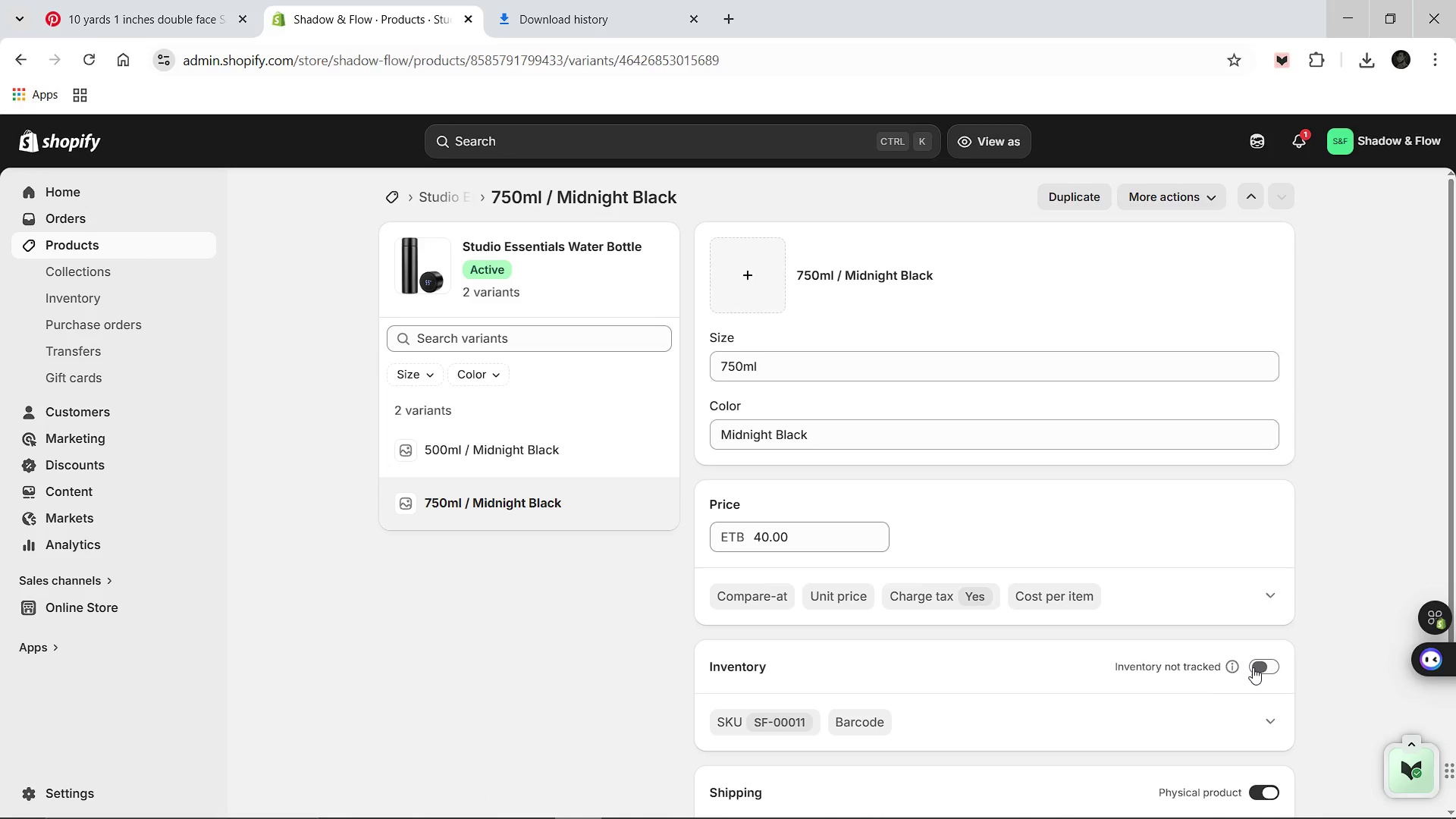 
left_click([1253, 667])
 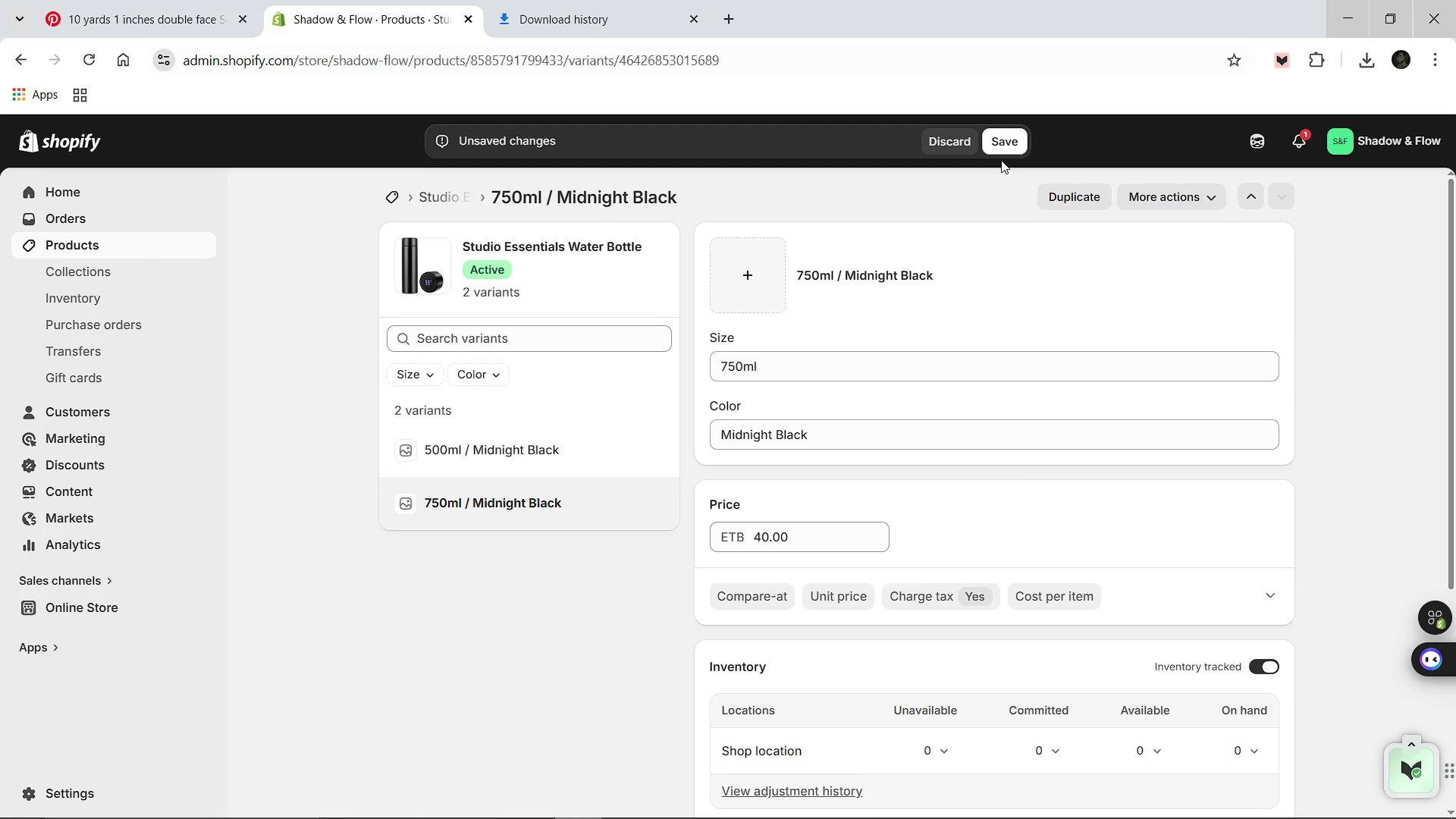 
left_click([1001, 147])
 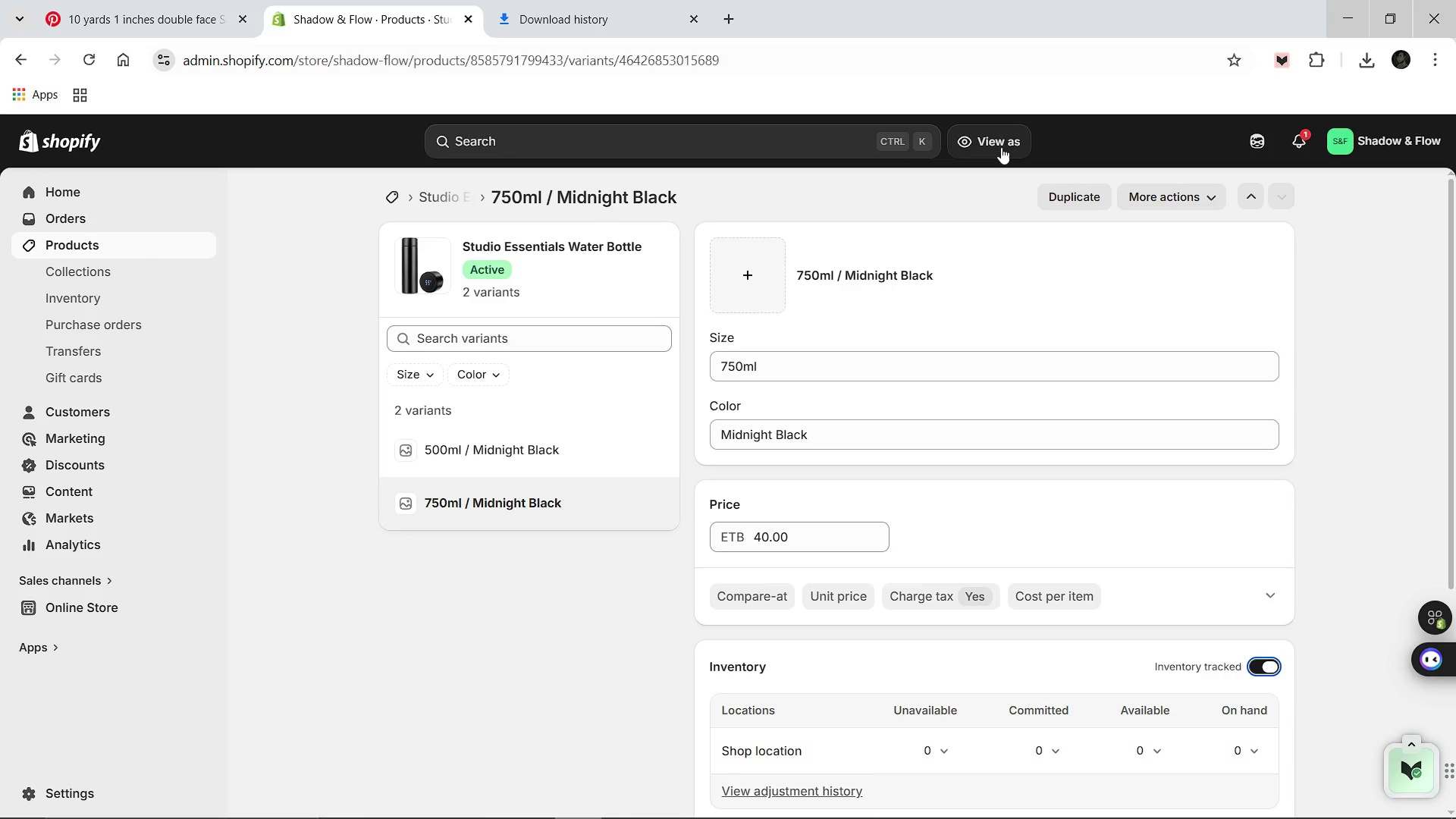 
wait(60.27)
 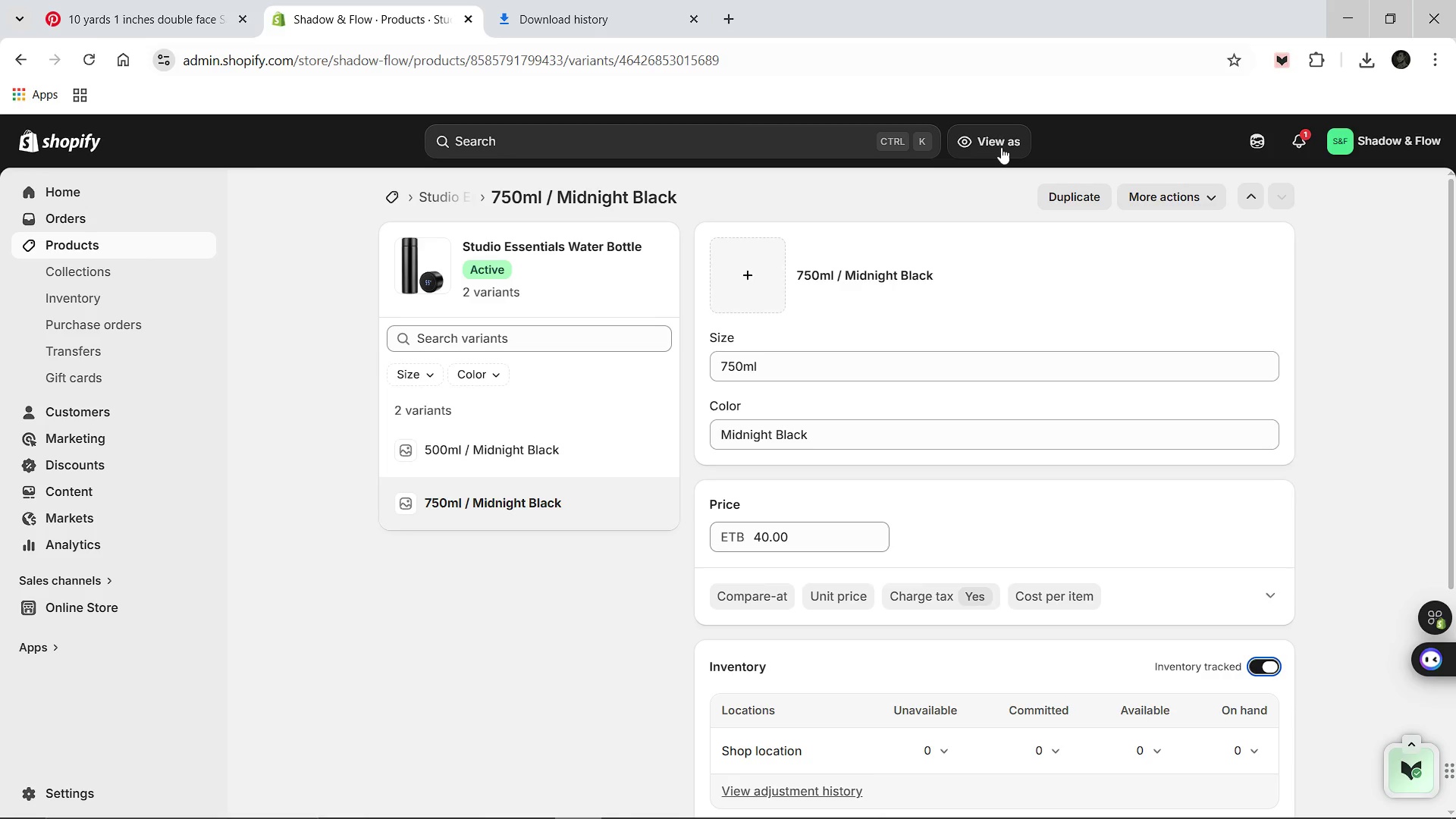 
left_click([404, 201])
 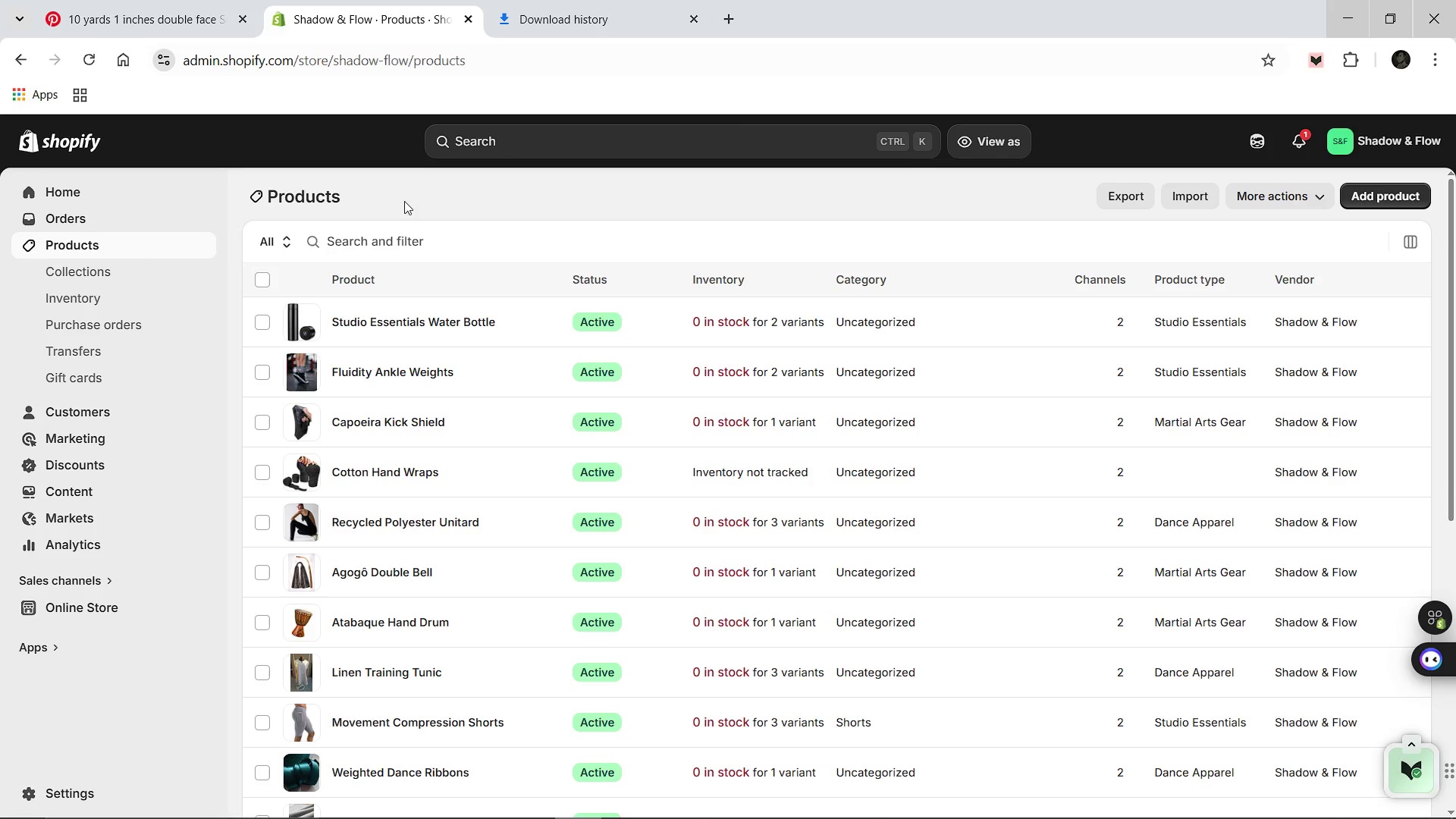 
wait(27.76)
 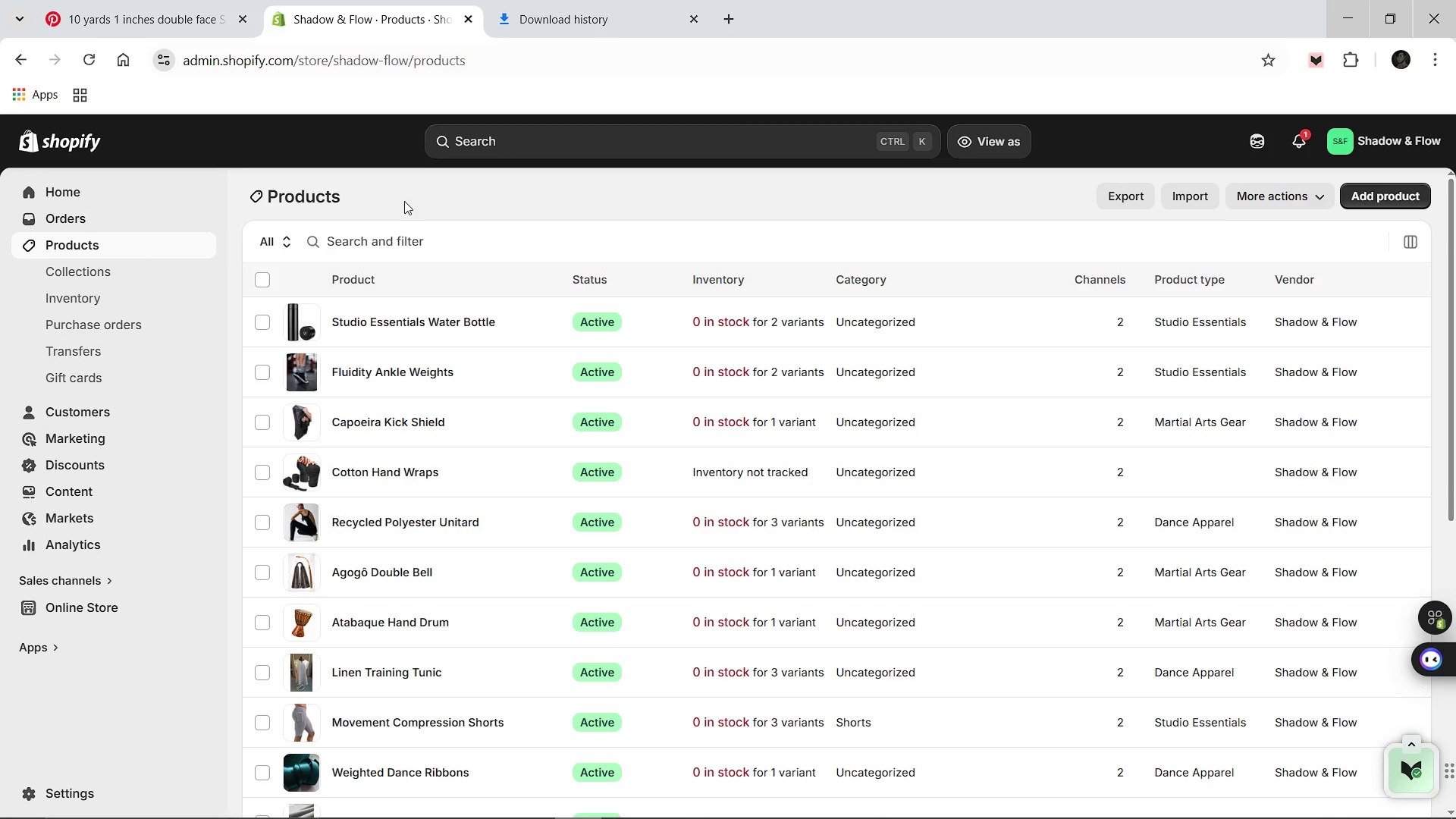 
left_click([374, 477])
 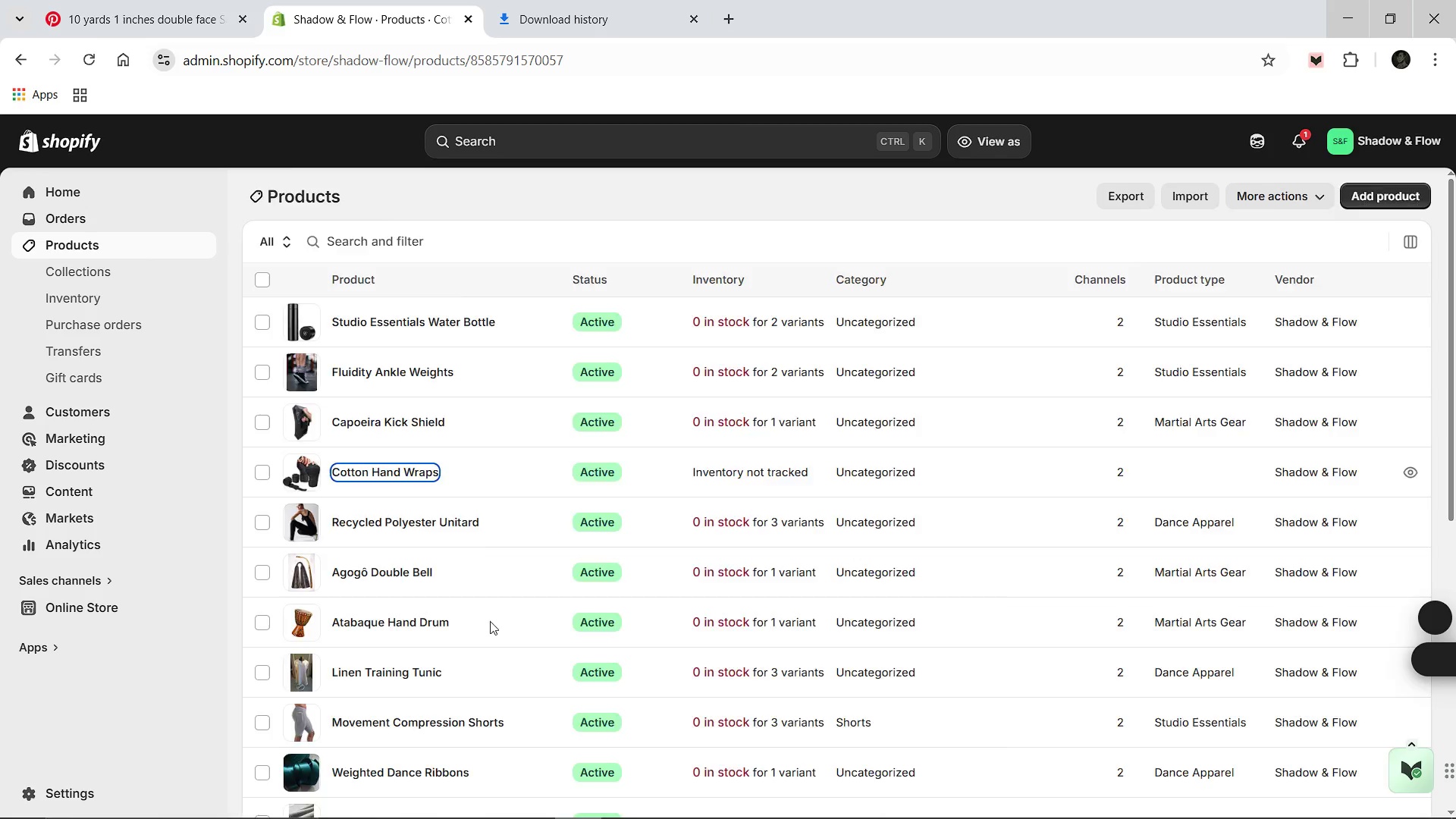 
mouse_move([870, 566])
 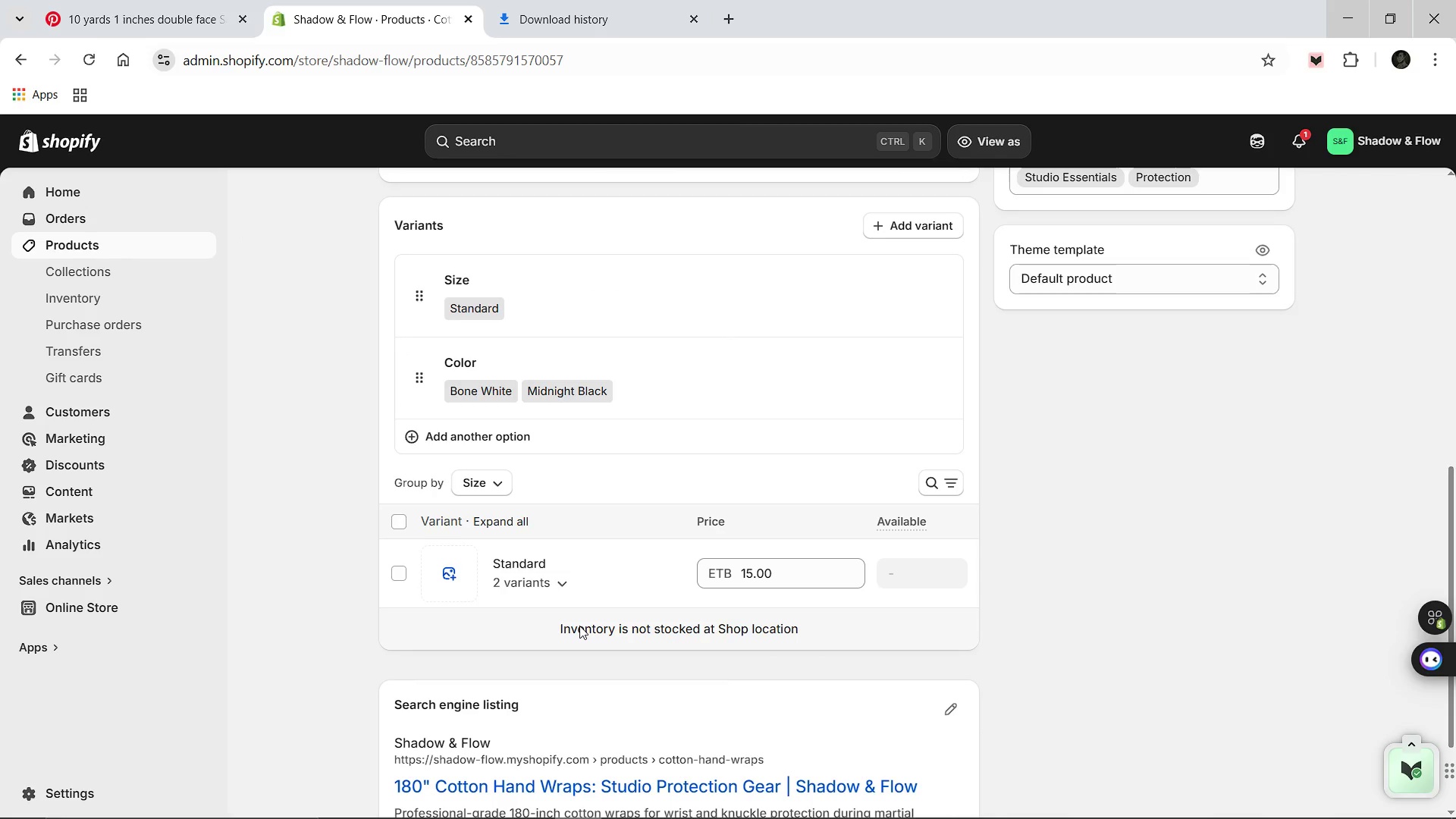 
left_click([557, 579])
 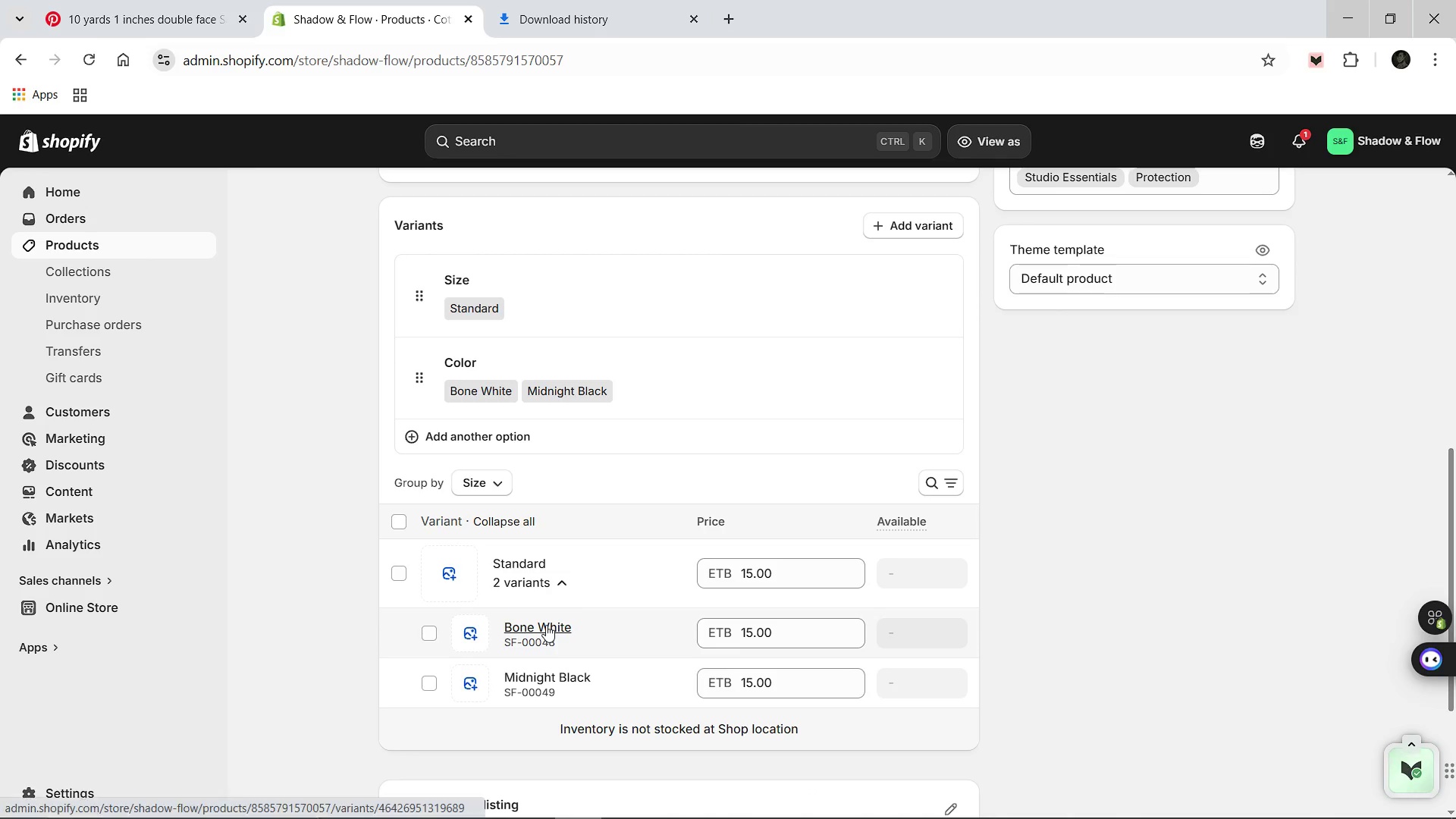 
left_click([546, 625])
 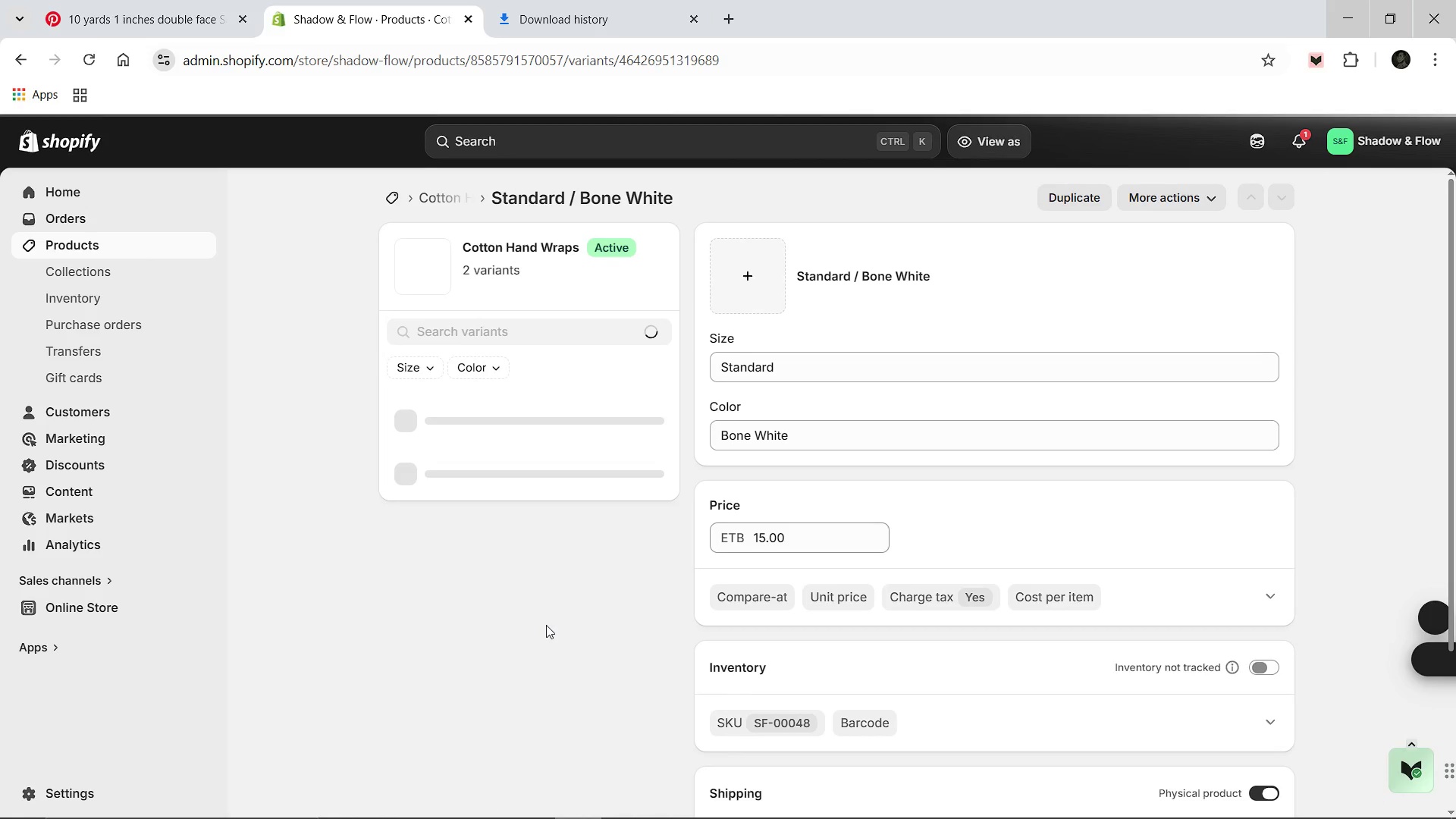 
wait(9.36)
 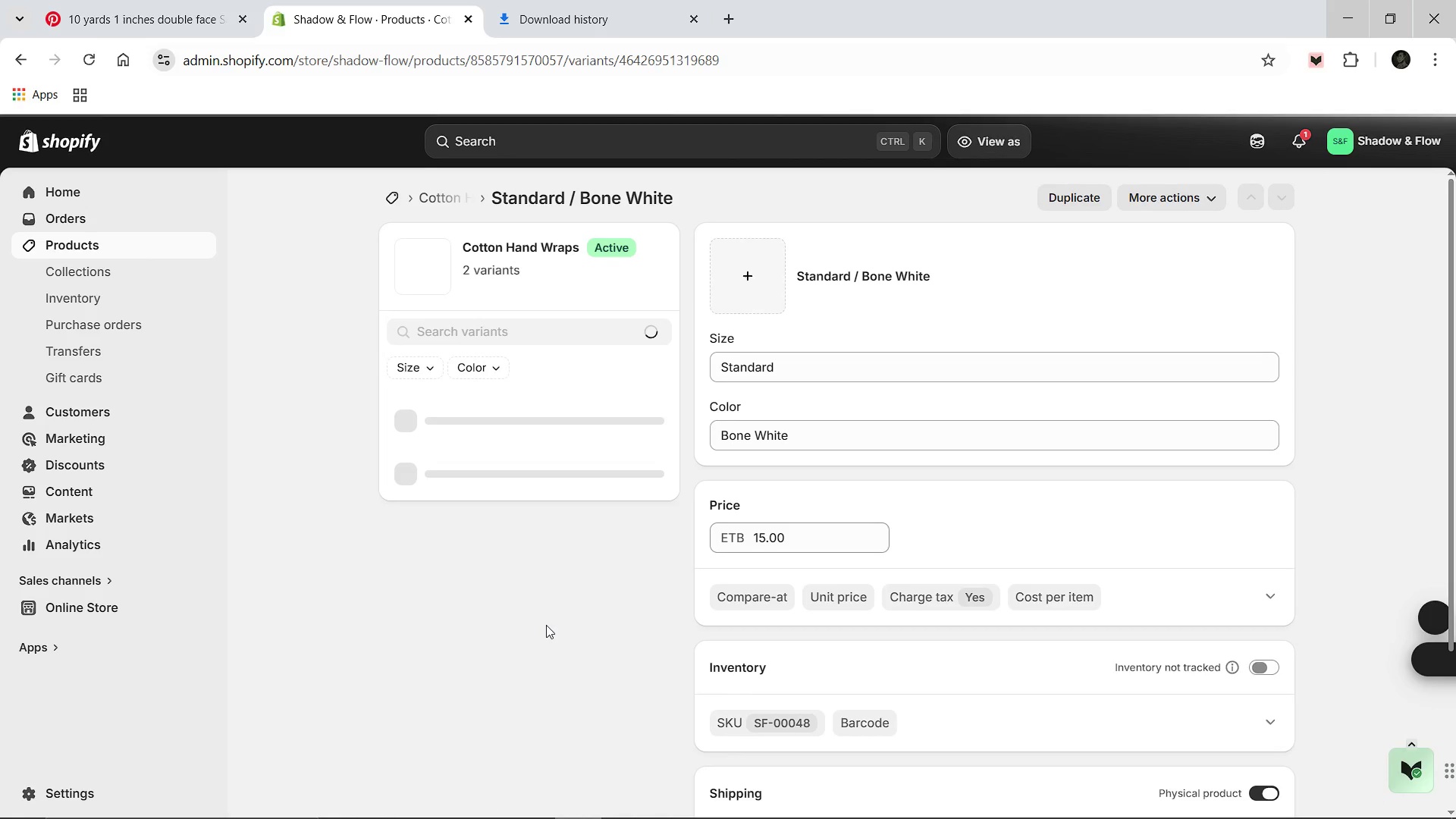 
left_click([1253, 664])
 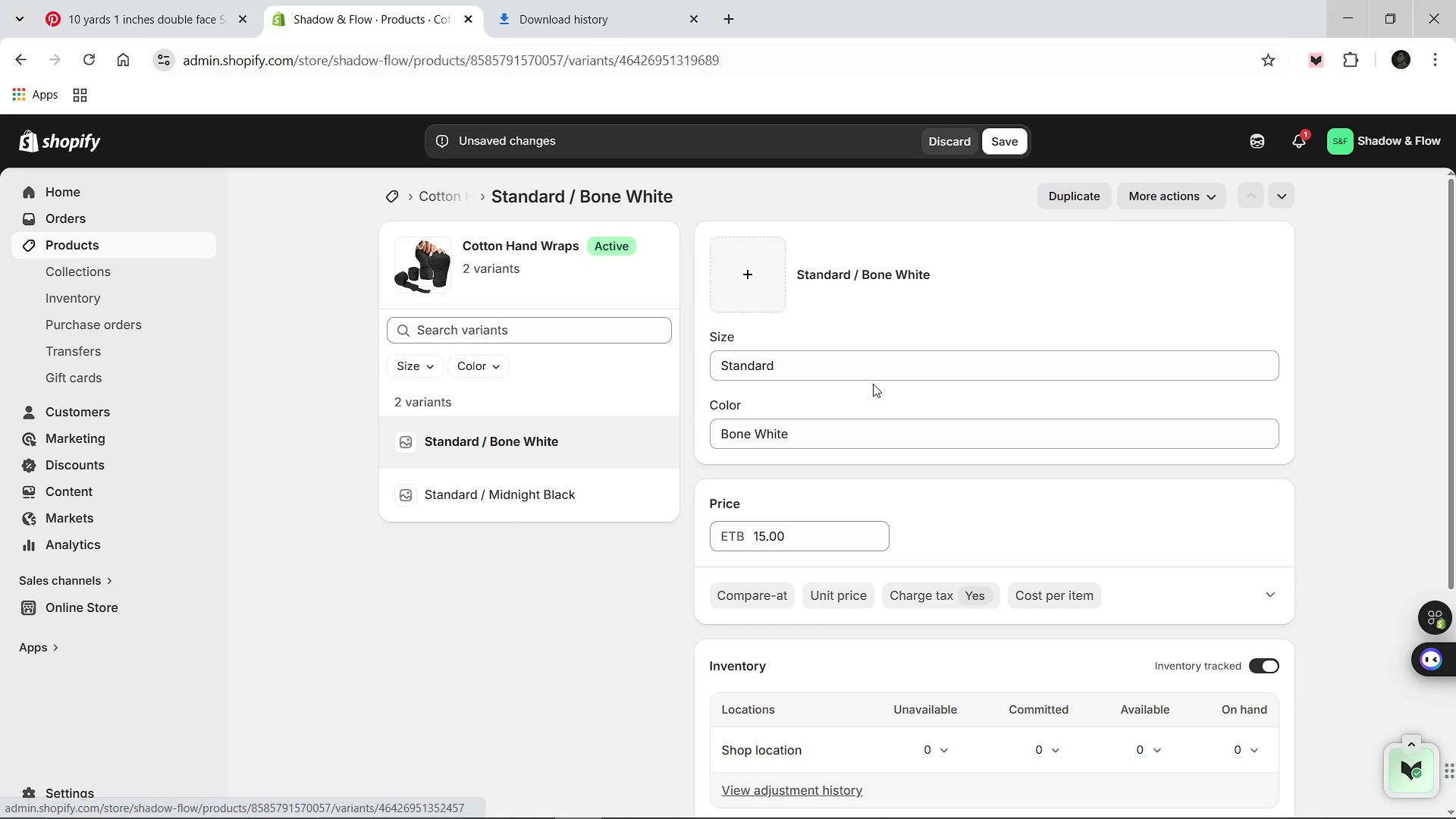 
left_click([993, 143])
 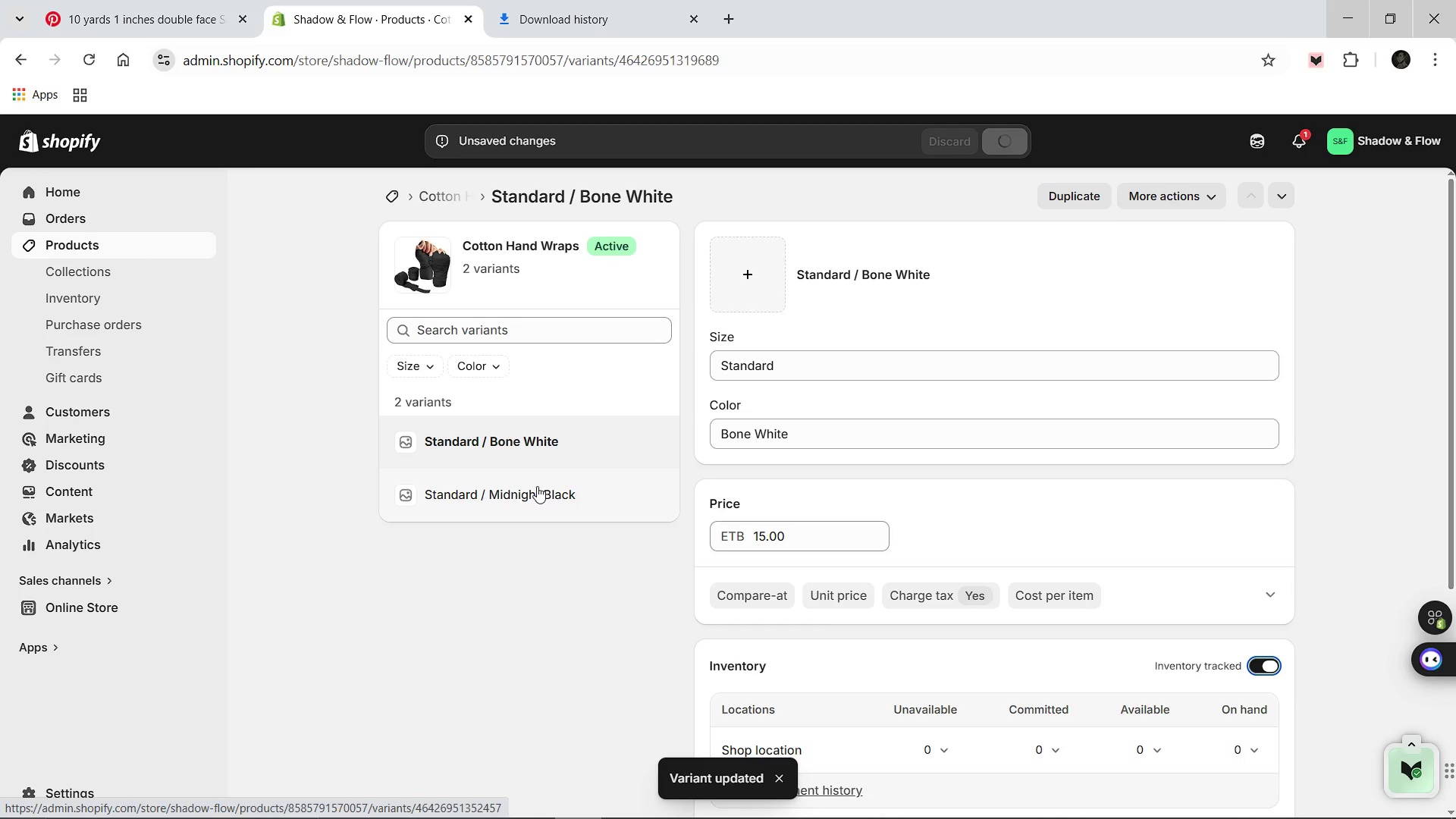 
left_click([537, 486])
 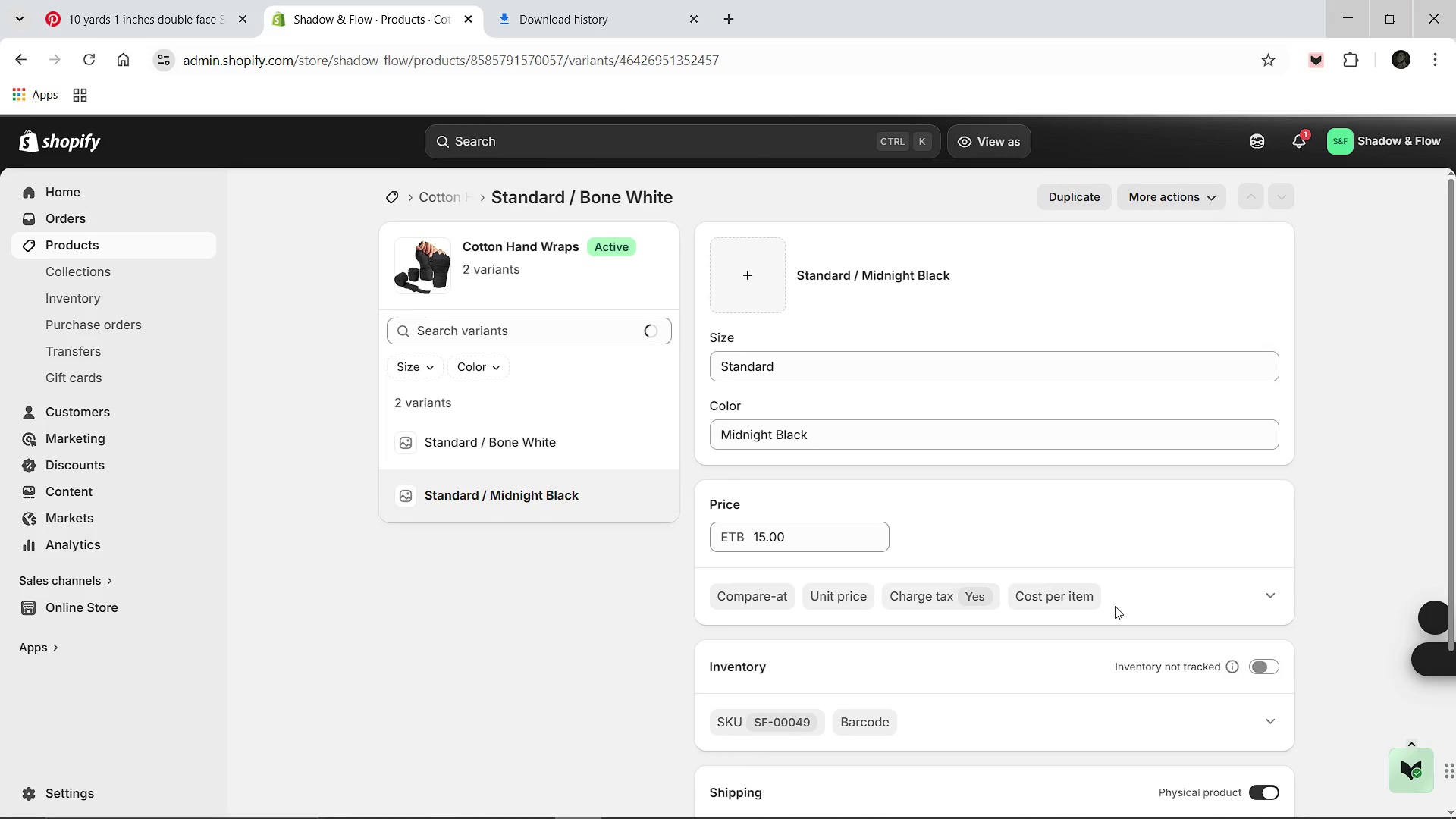 
wait(5.12)
 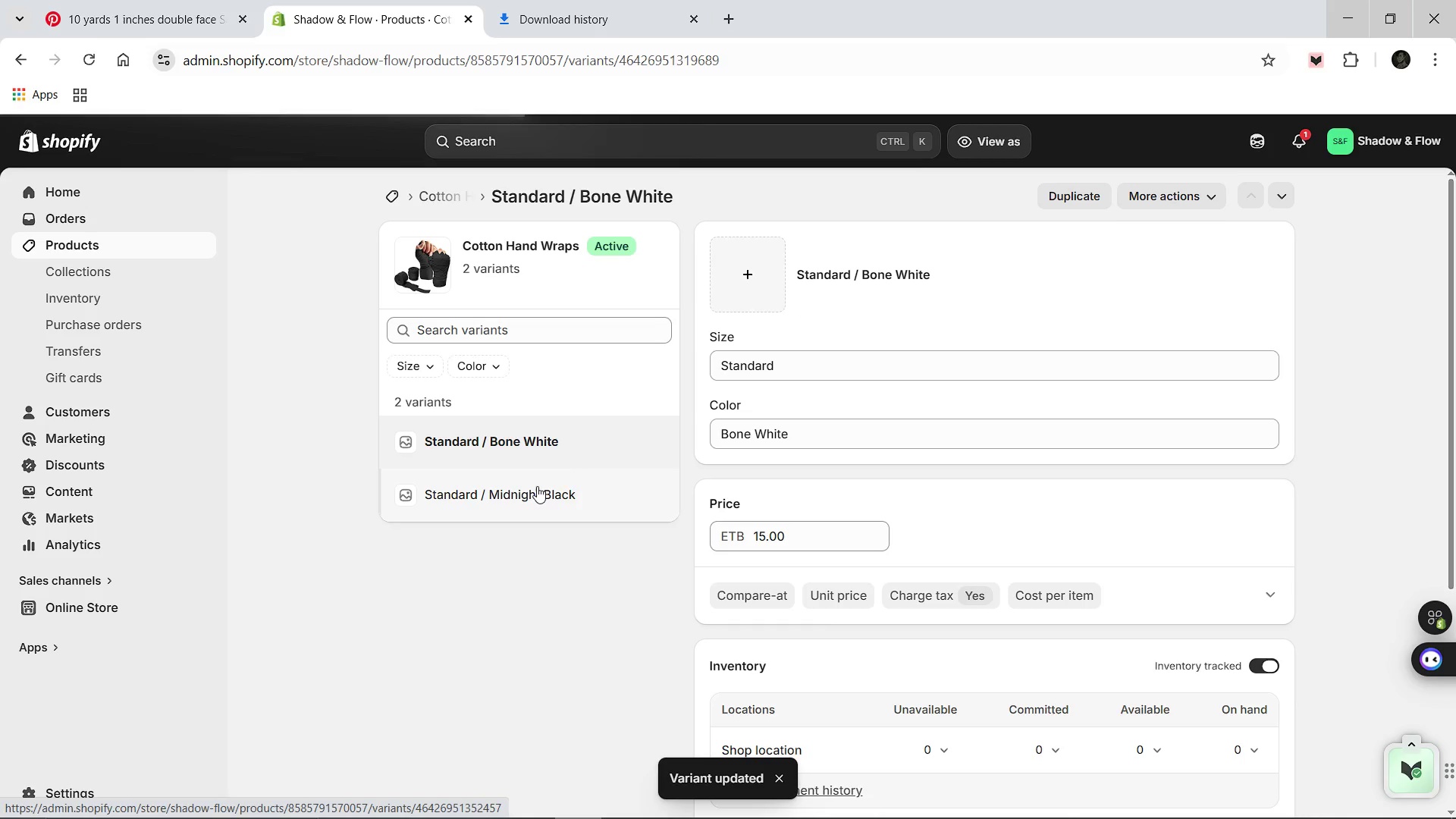 
left_click([1261, 671])
 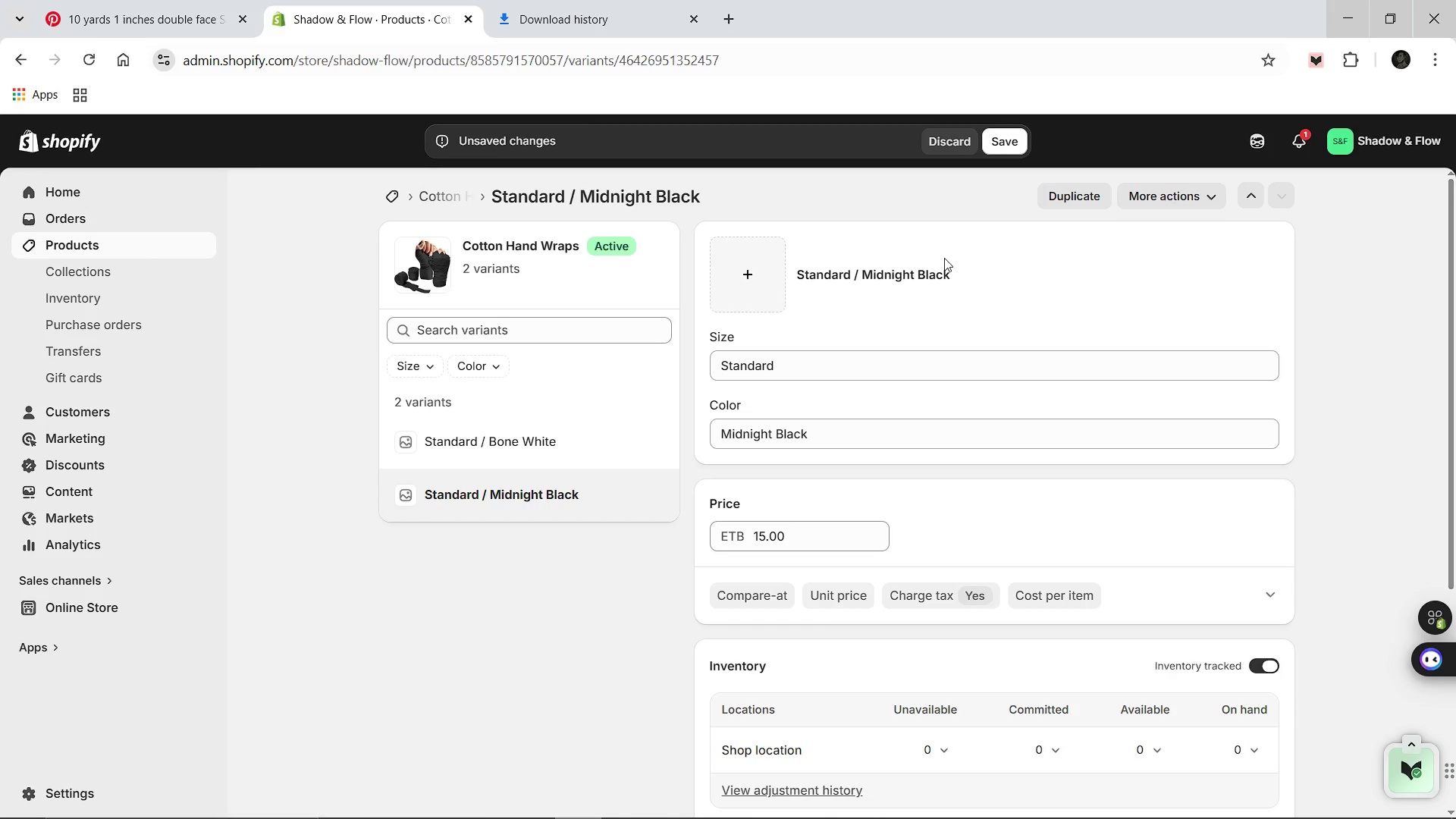 
left_click([1000, 148])
 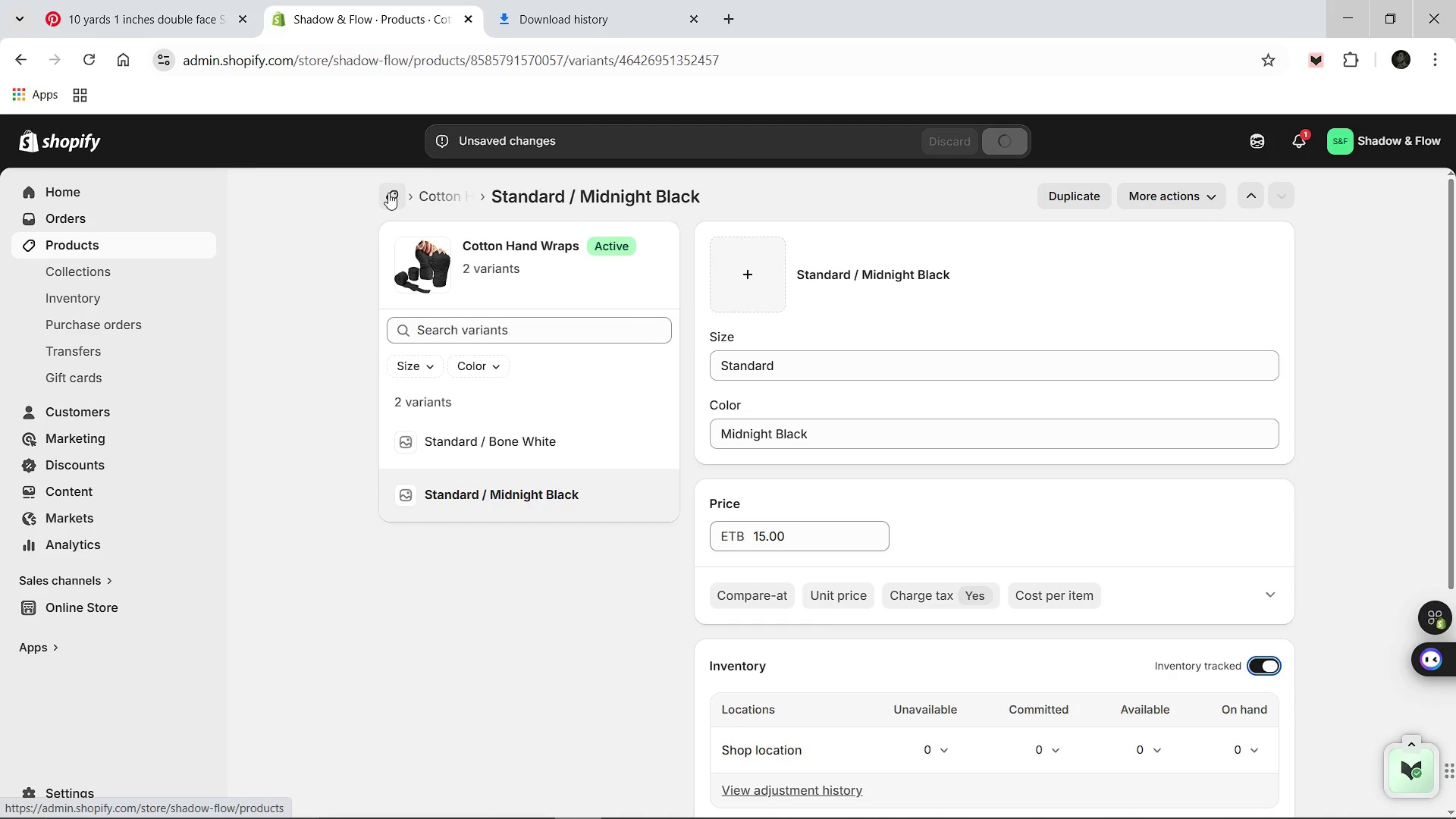 
wait(6.06)
 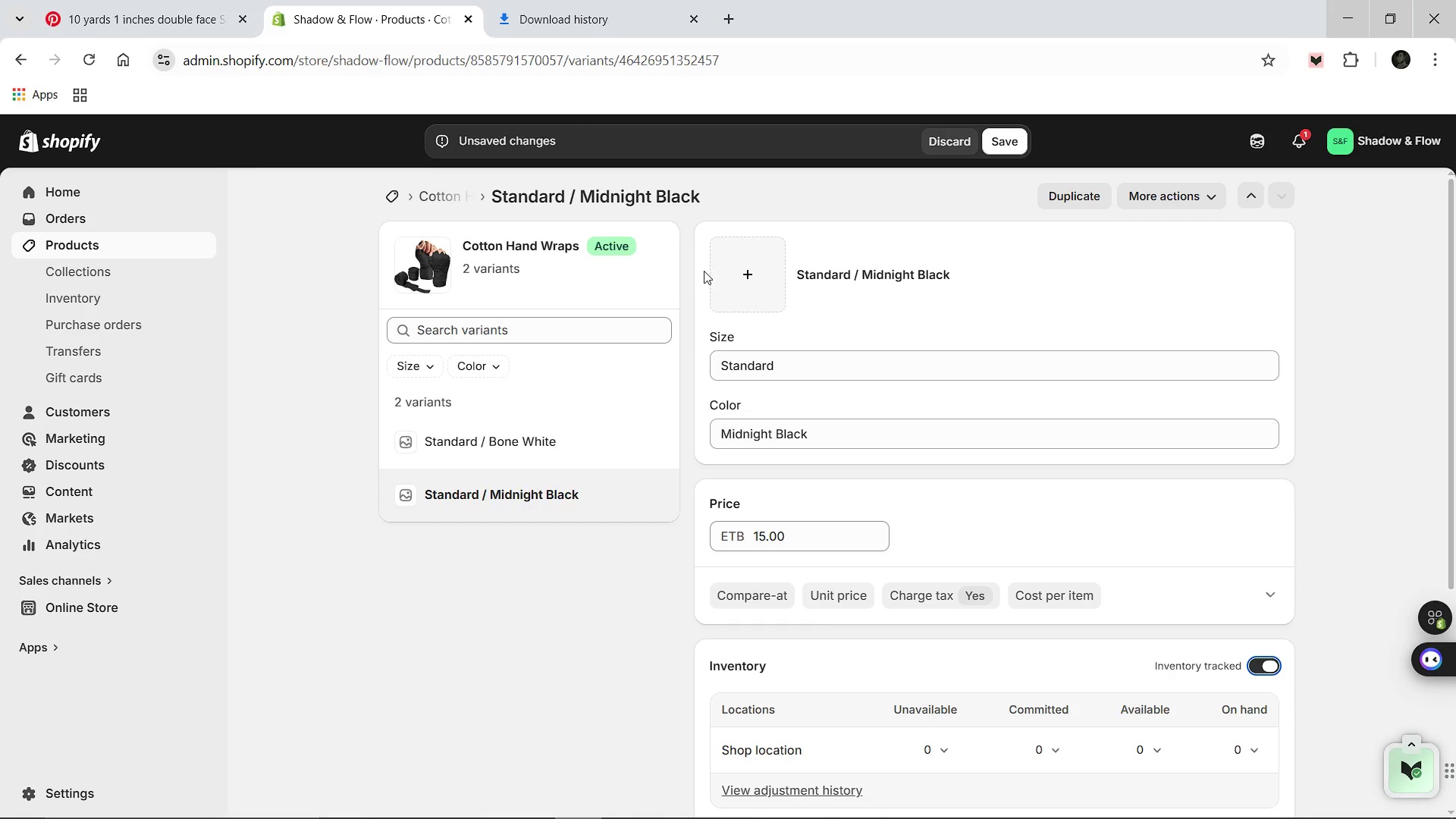 
left_click([388, 193])
 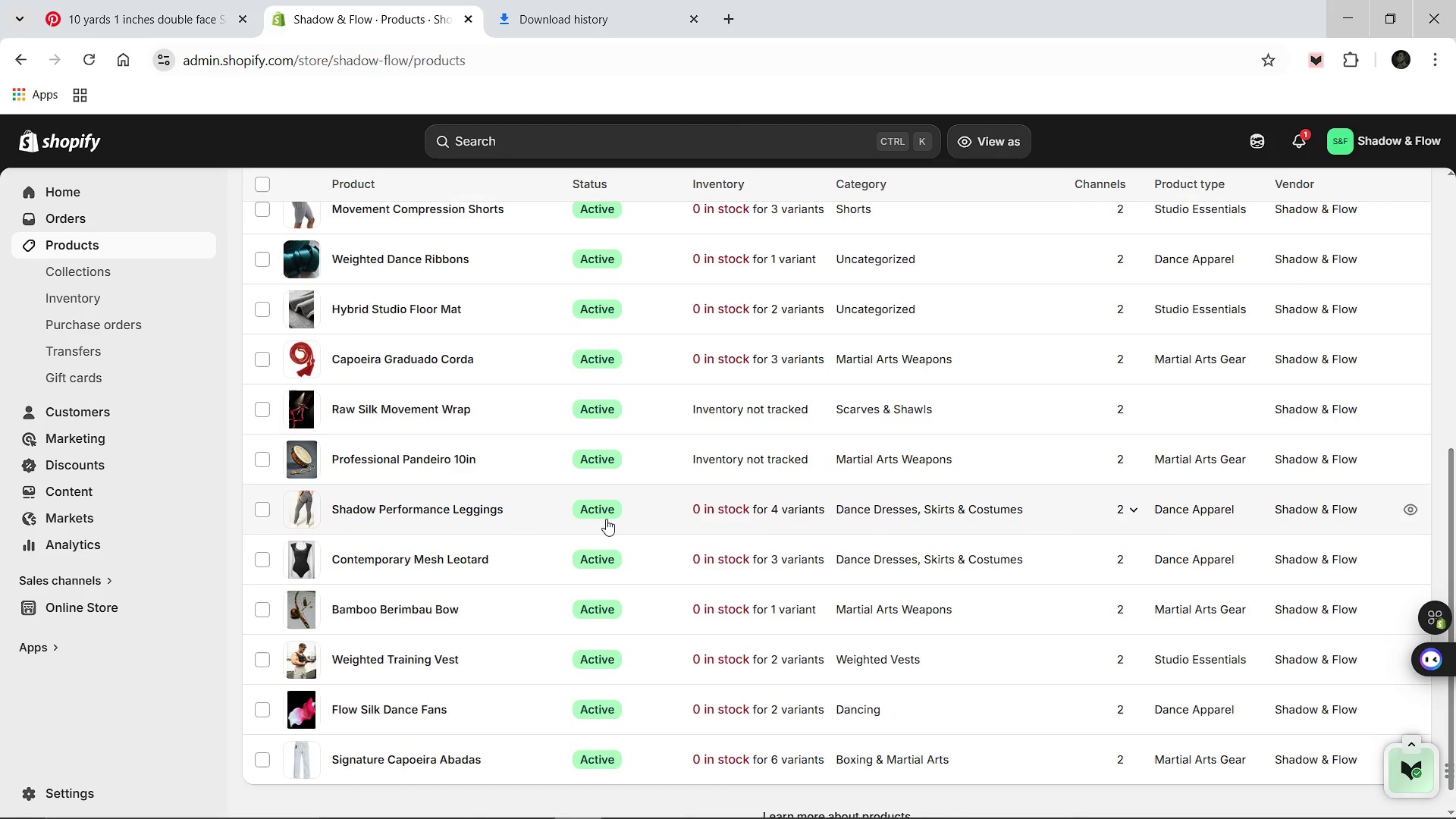 
wait(6.48)
 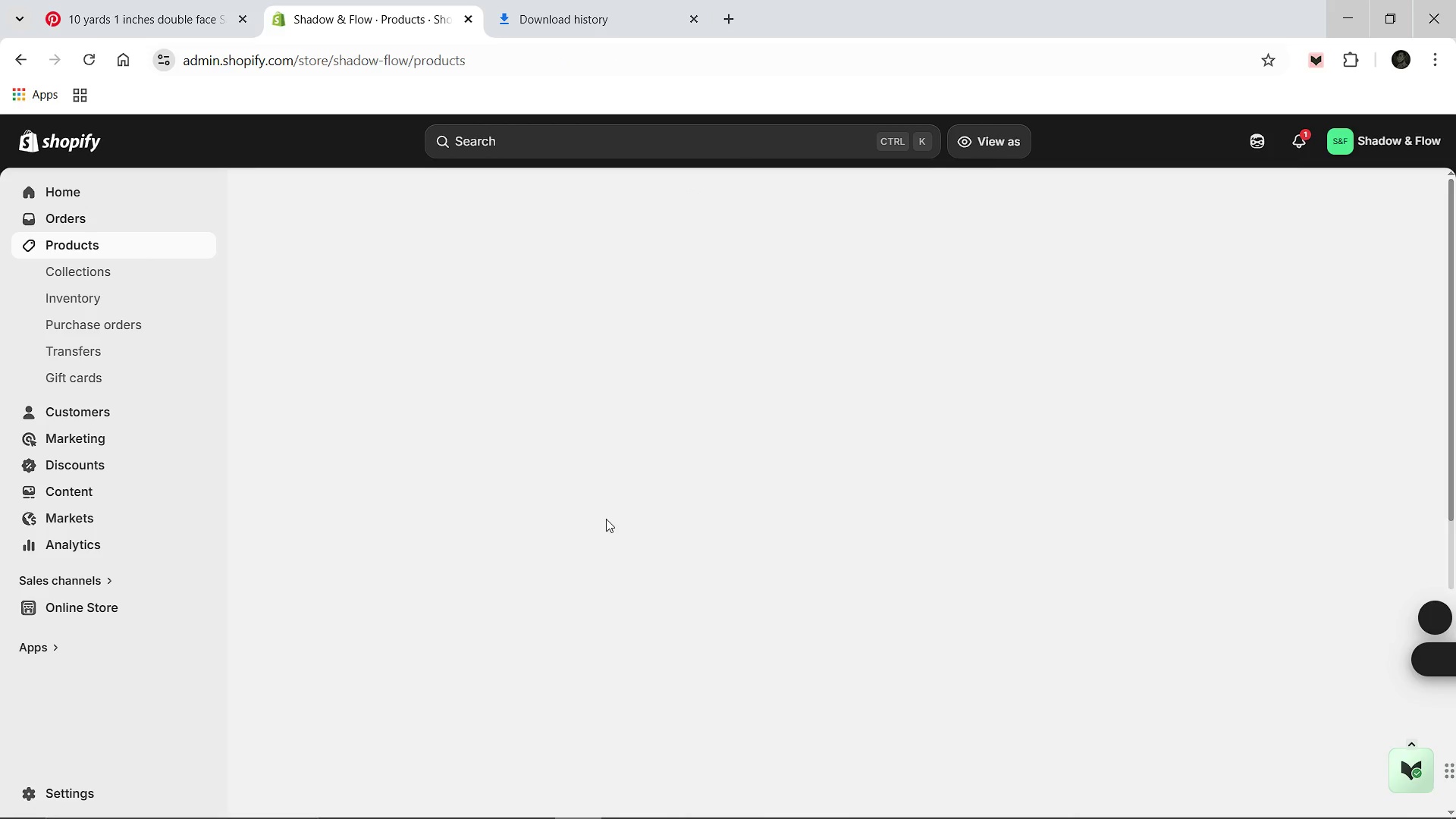 
left_click([438, 413])
 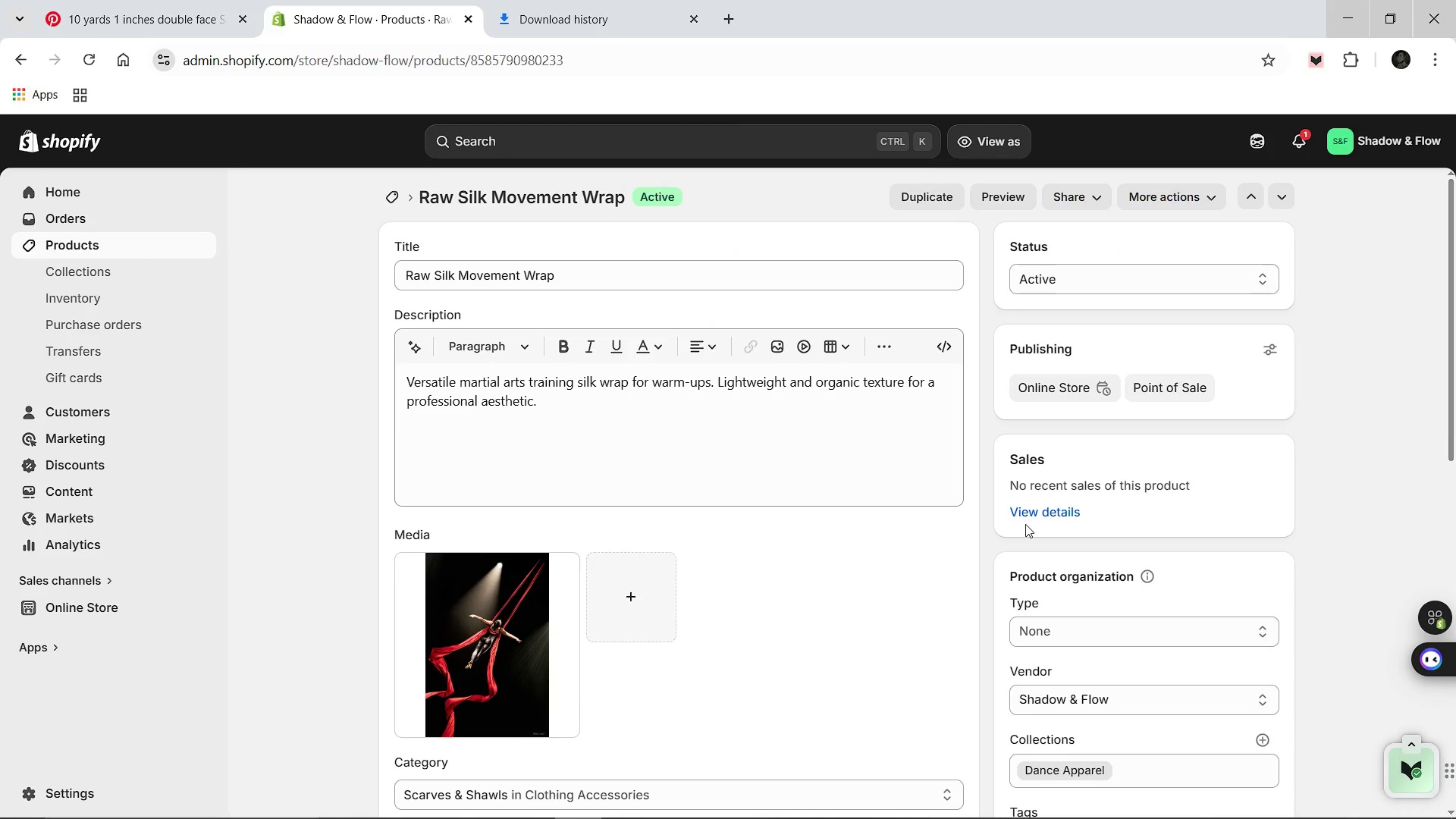 
wait(6.22)
 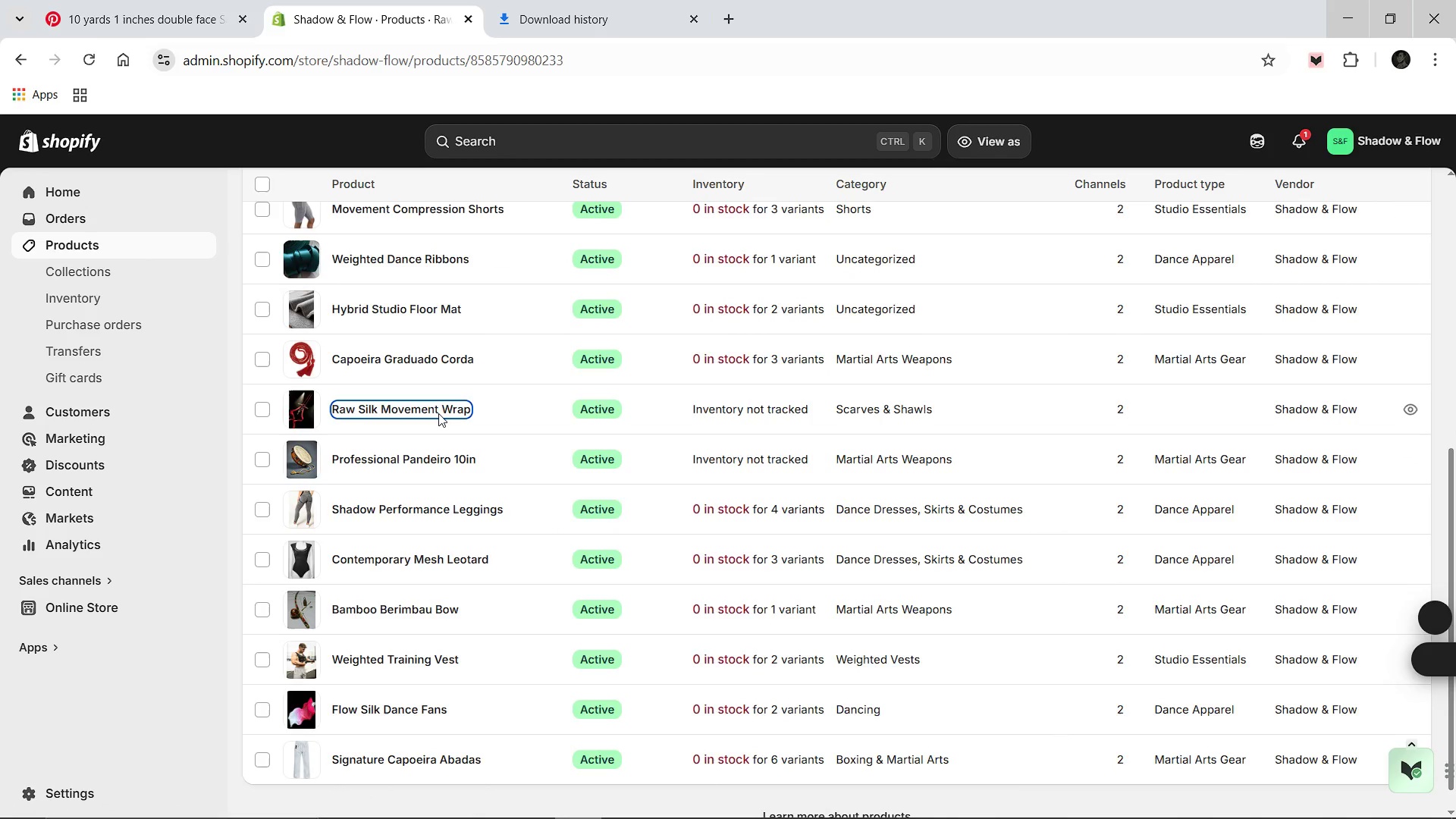 
left_click([1086, 627])
 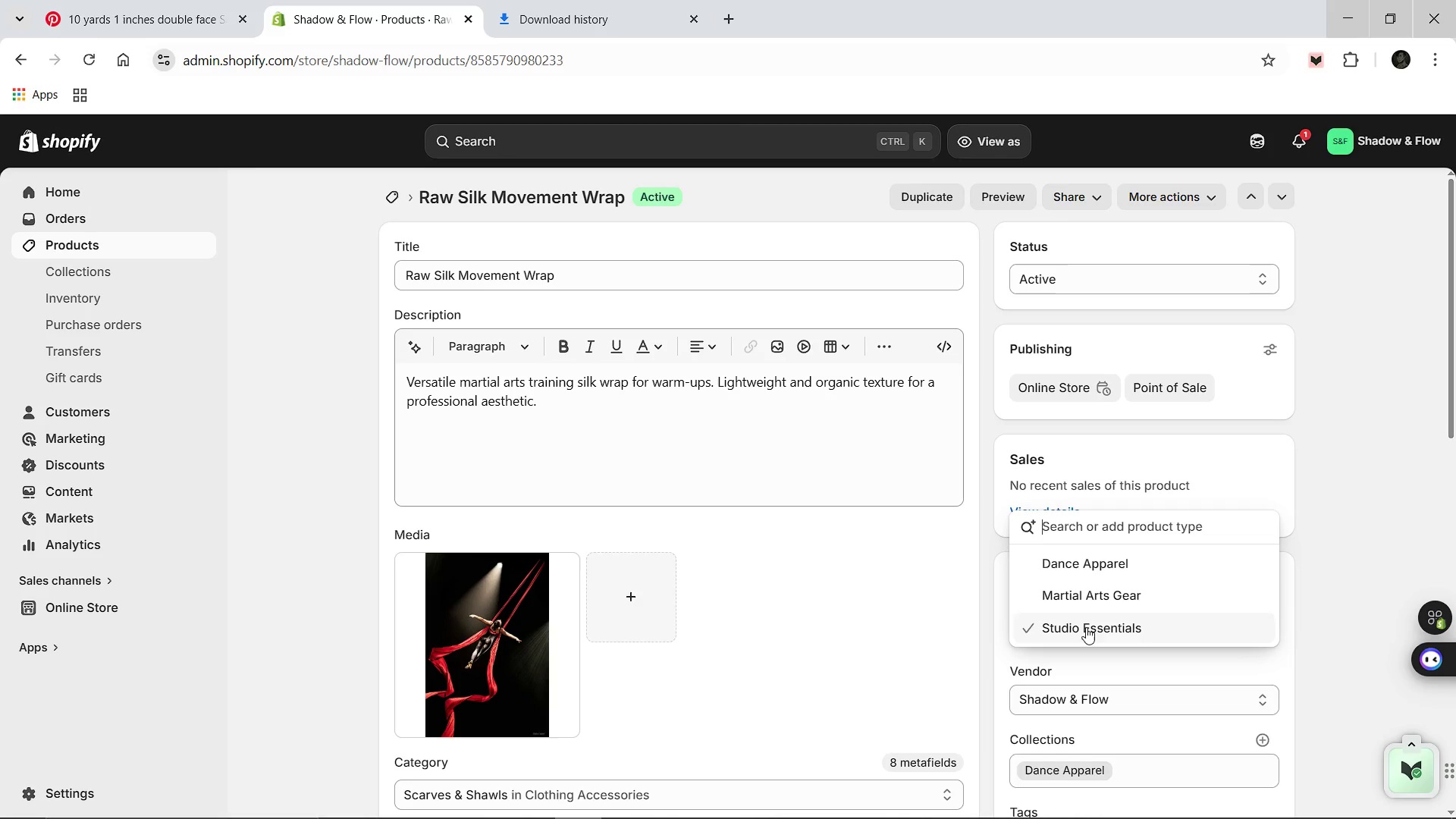 
left_click([1086, 571])
 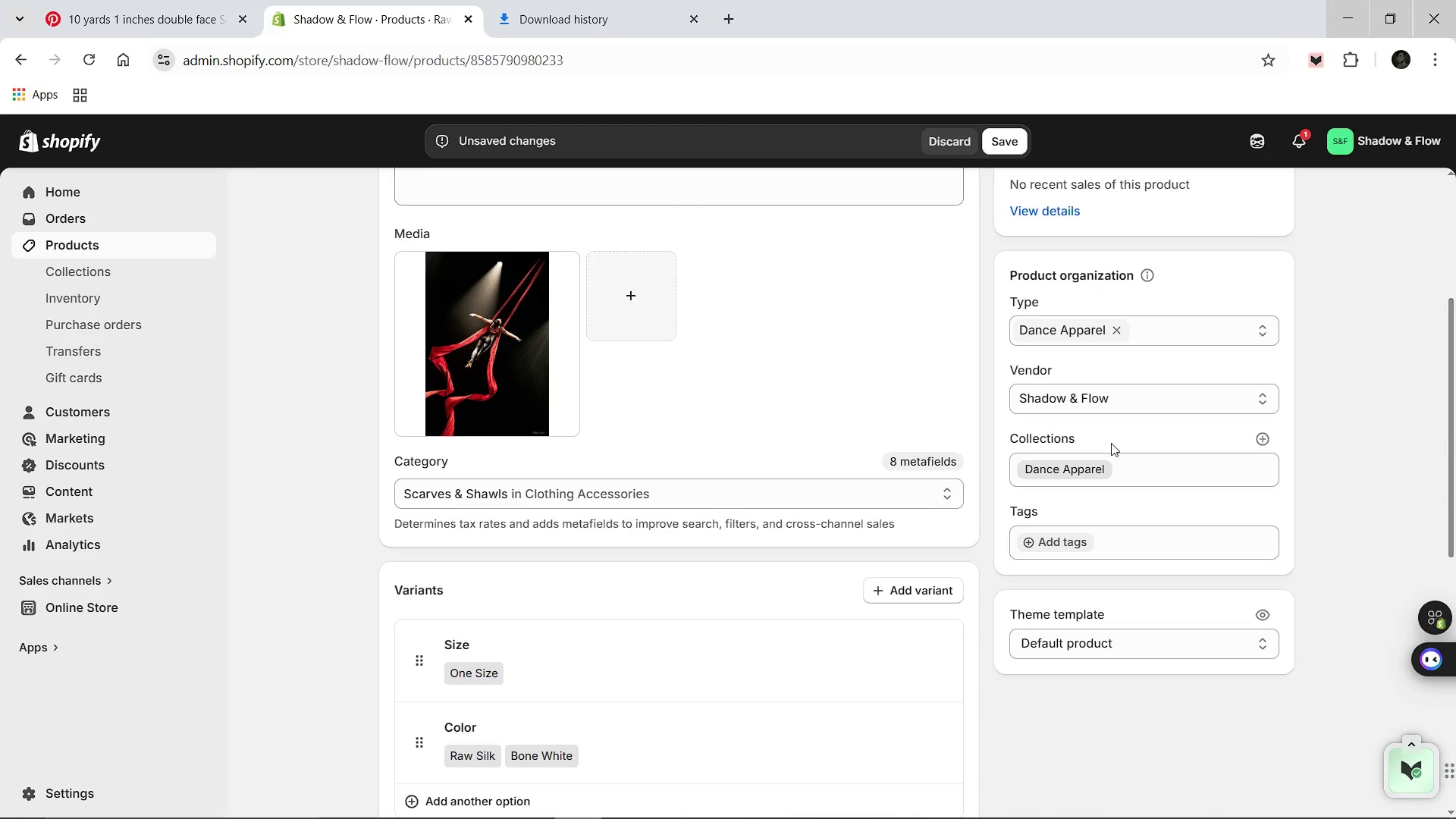 
wait(8.05)
 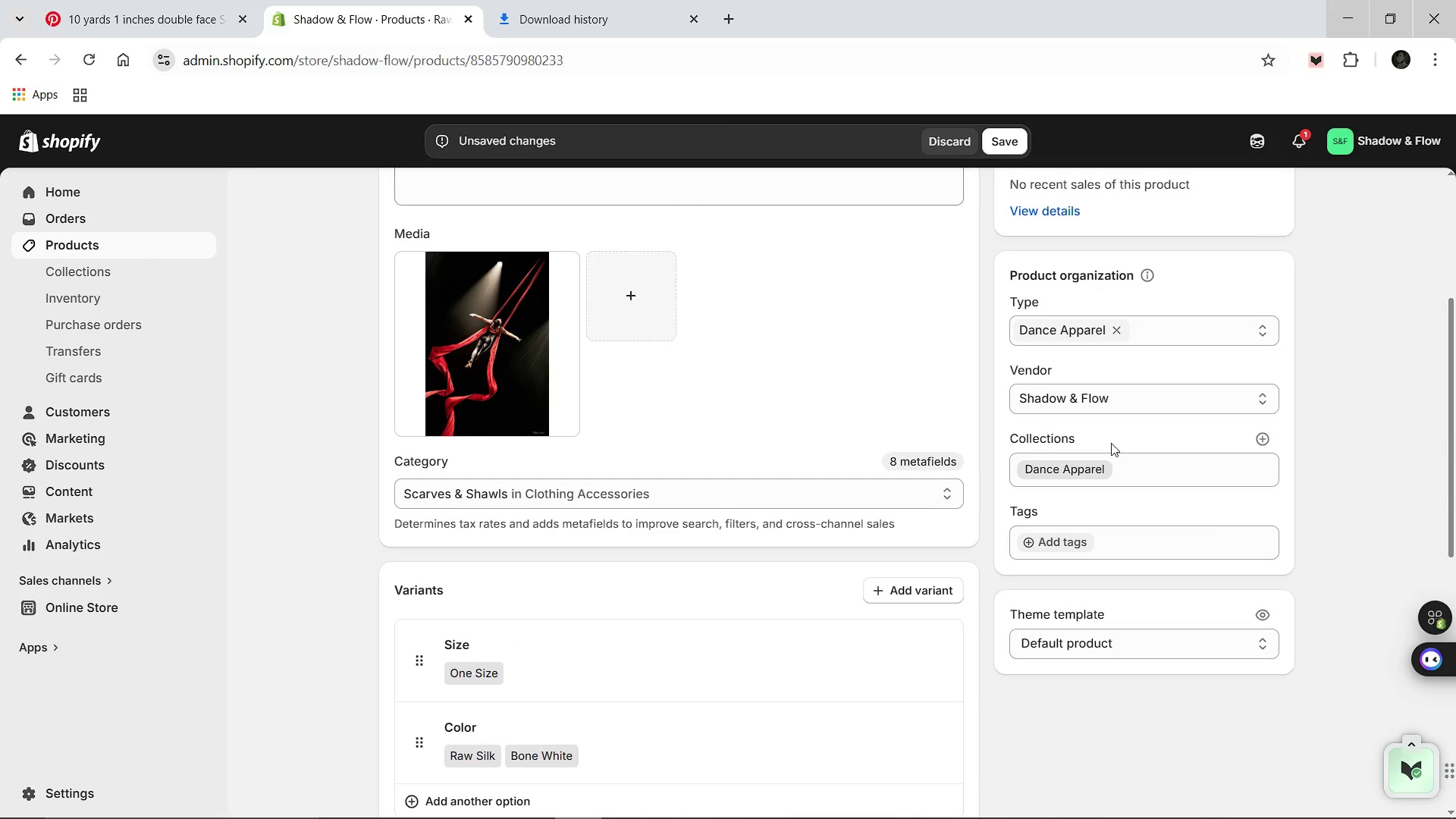 
left_click([1045, 583])
 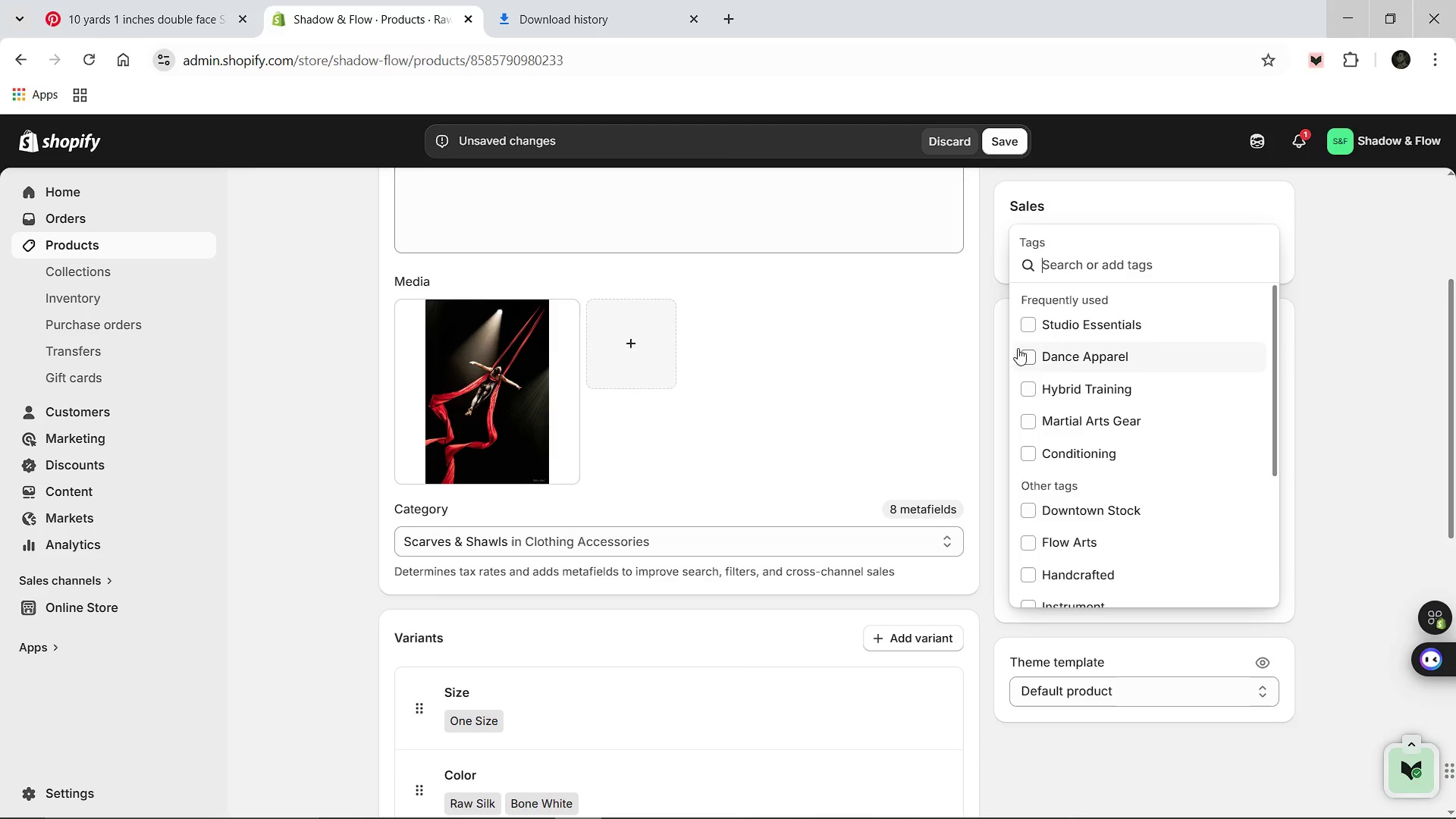 
left_click([1023, 356])
 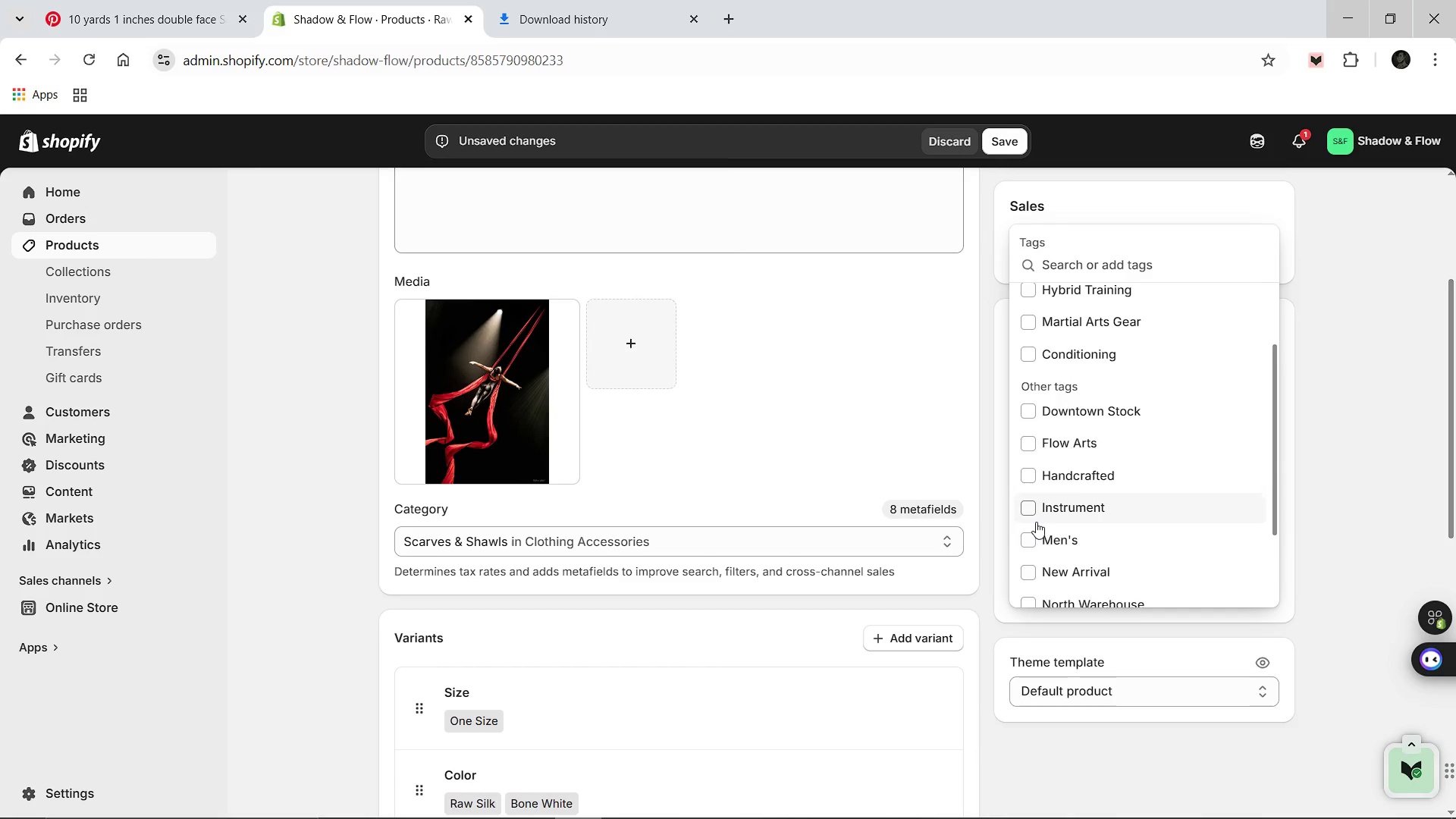 
wait(13.12)
 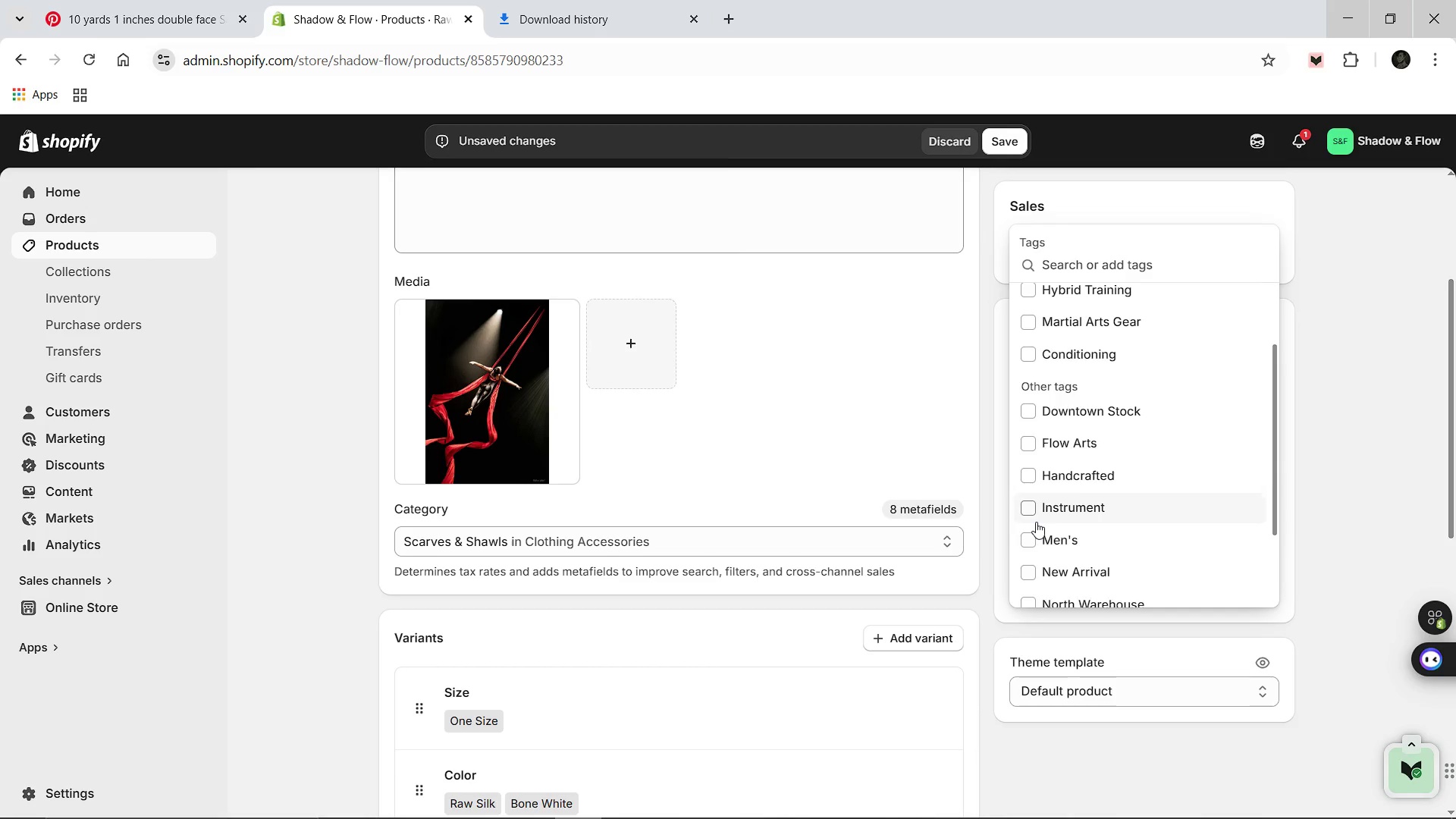 
left_click([1307, 535])
 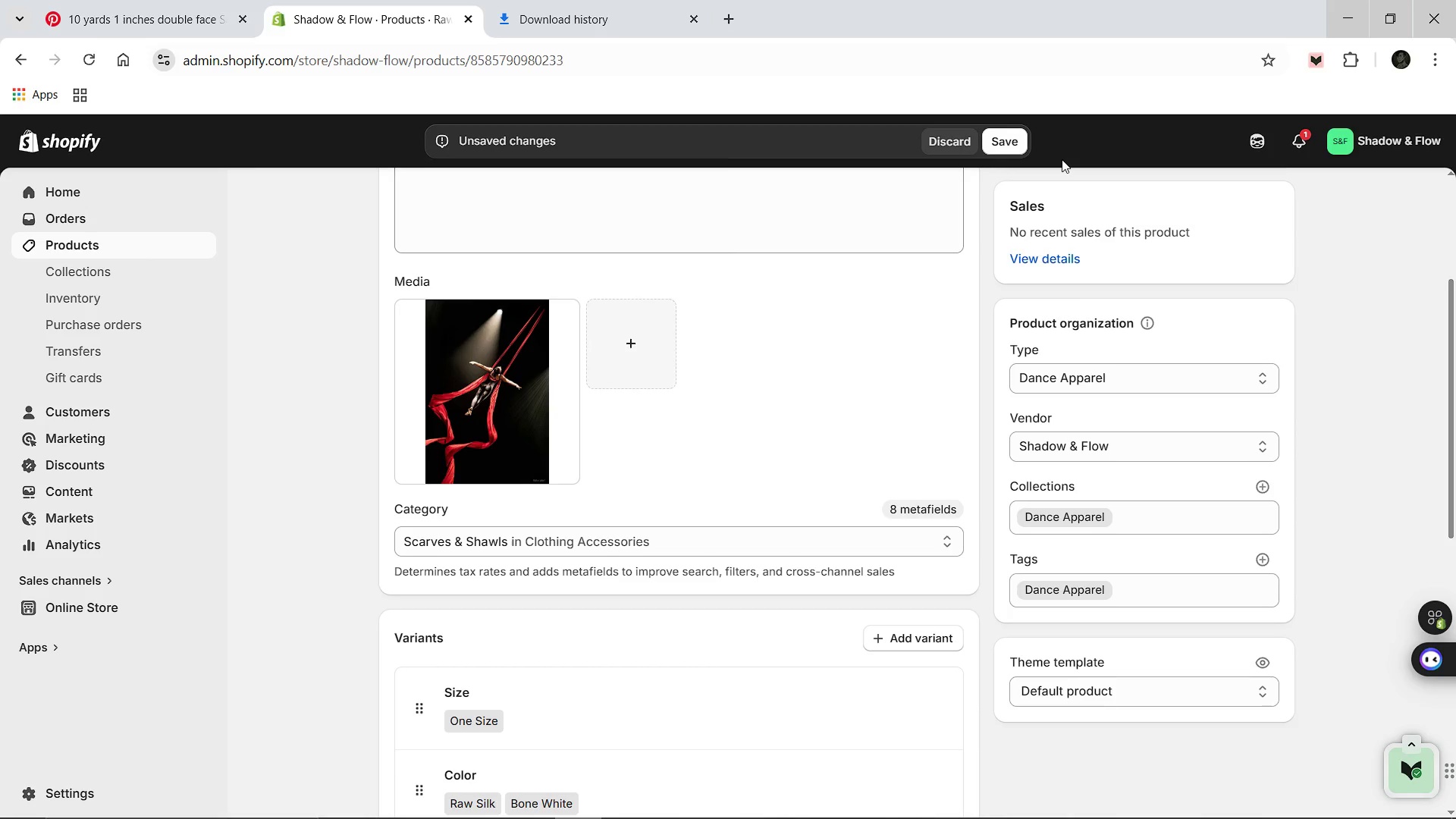 
left_click([992, 133])
 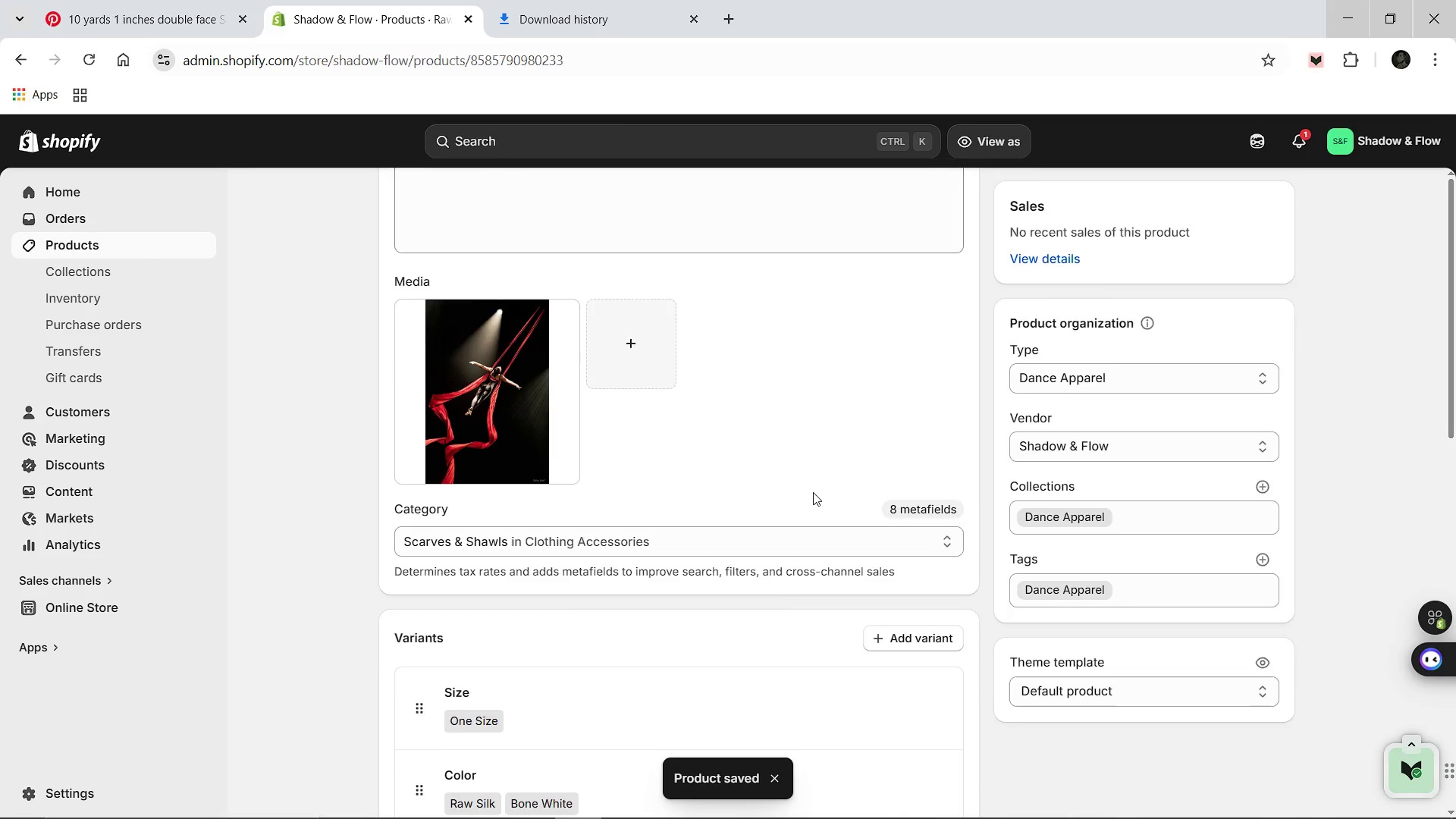 
wait(7.33)
 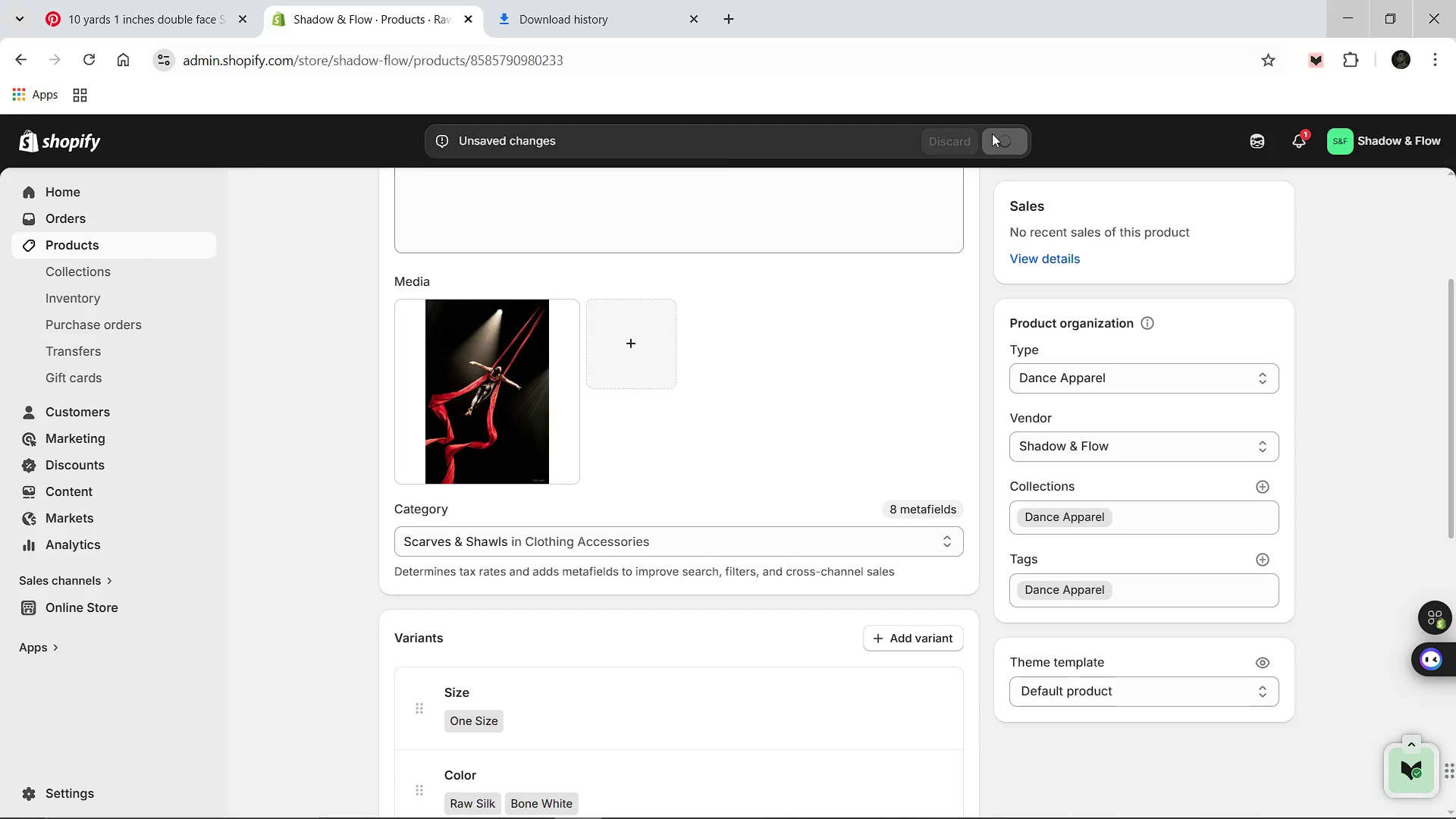 
left_click([390, 204])
 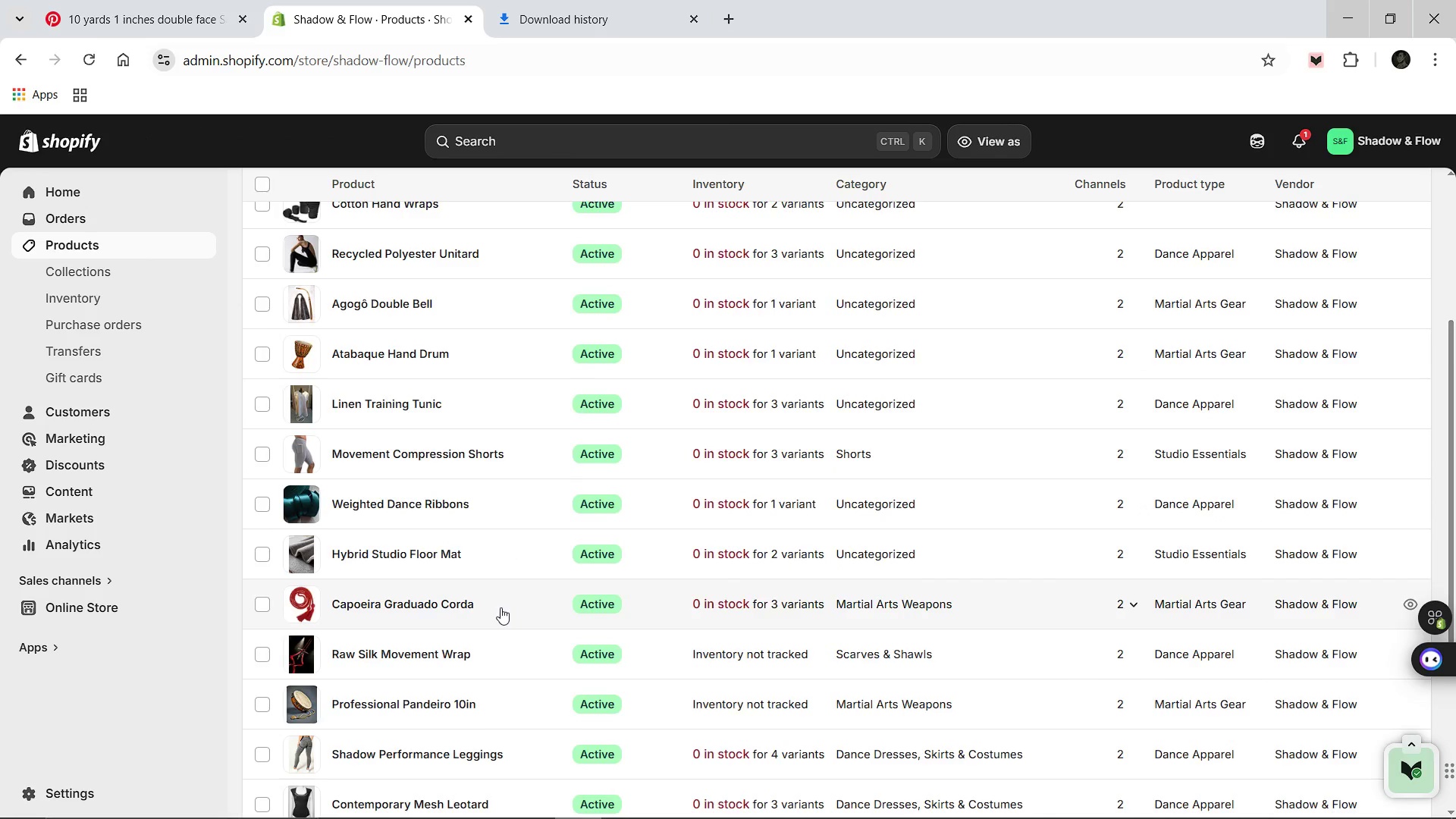 
wait(5.86)
 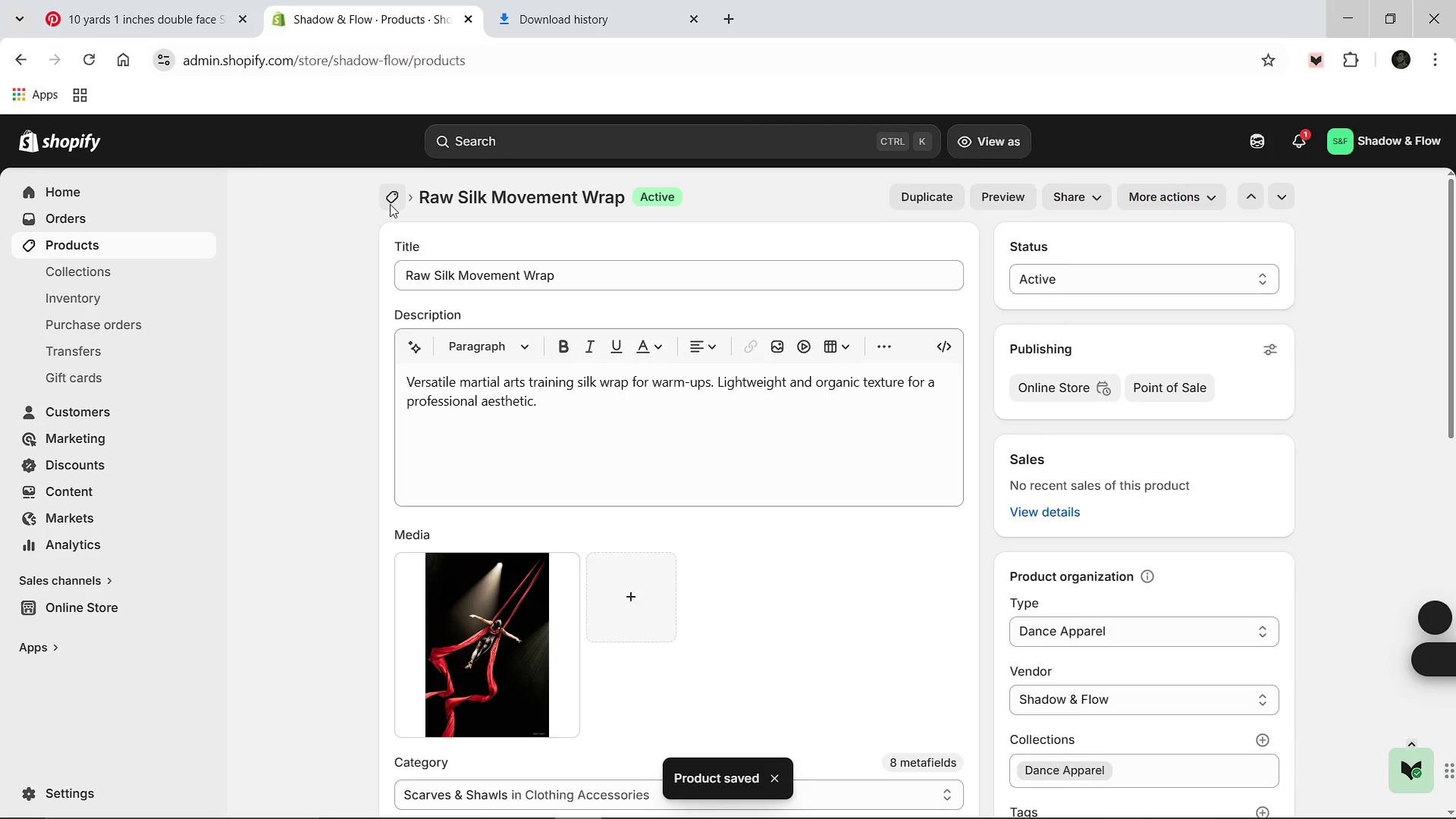 
left_click([442, 568])
 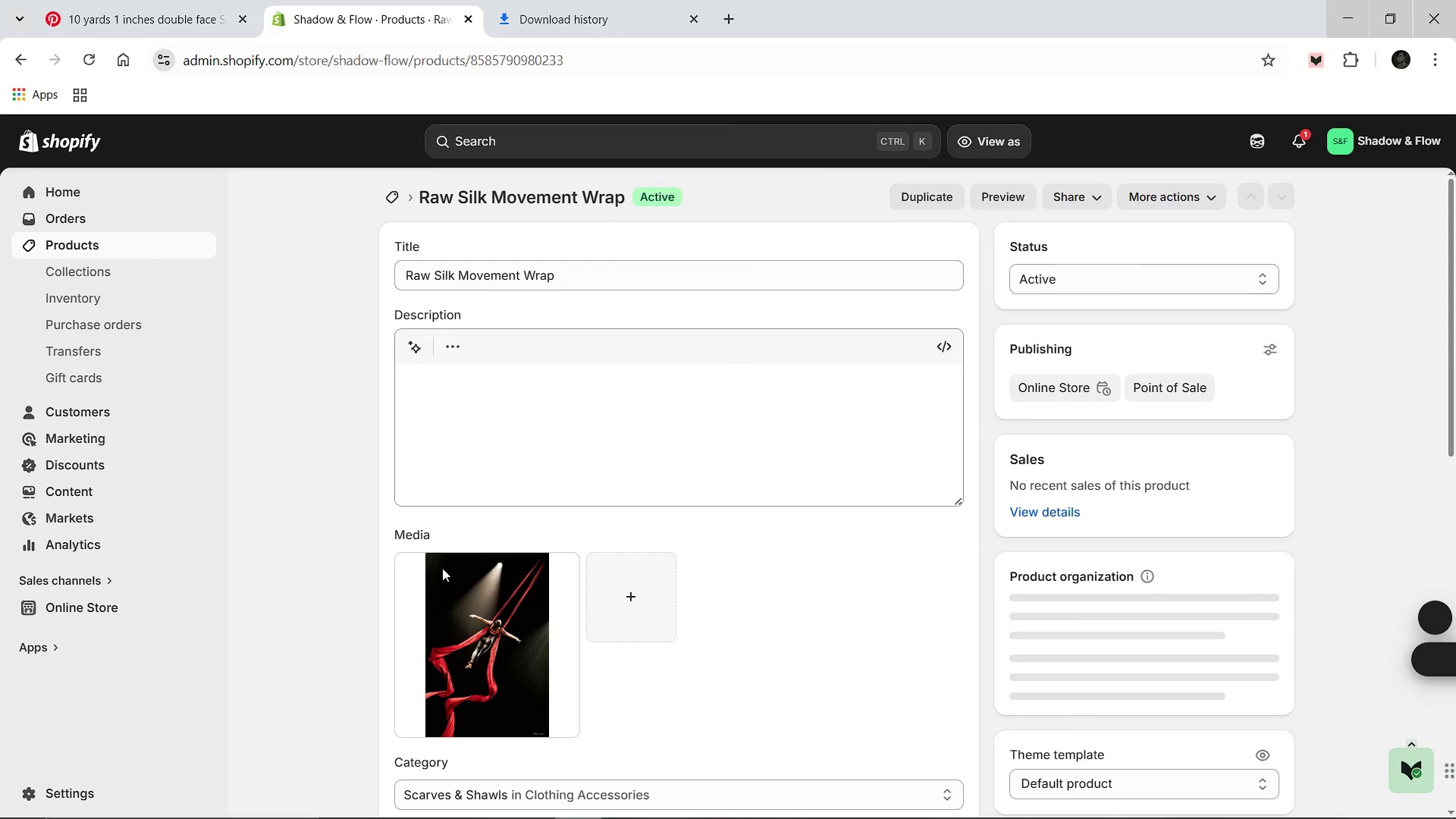 
mouse_move([598, 692])
 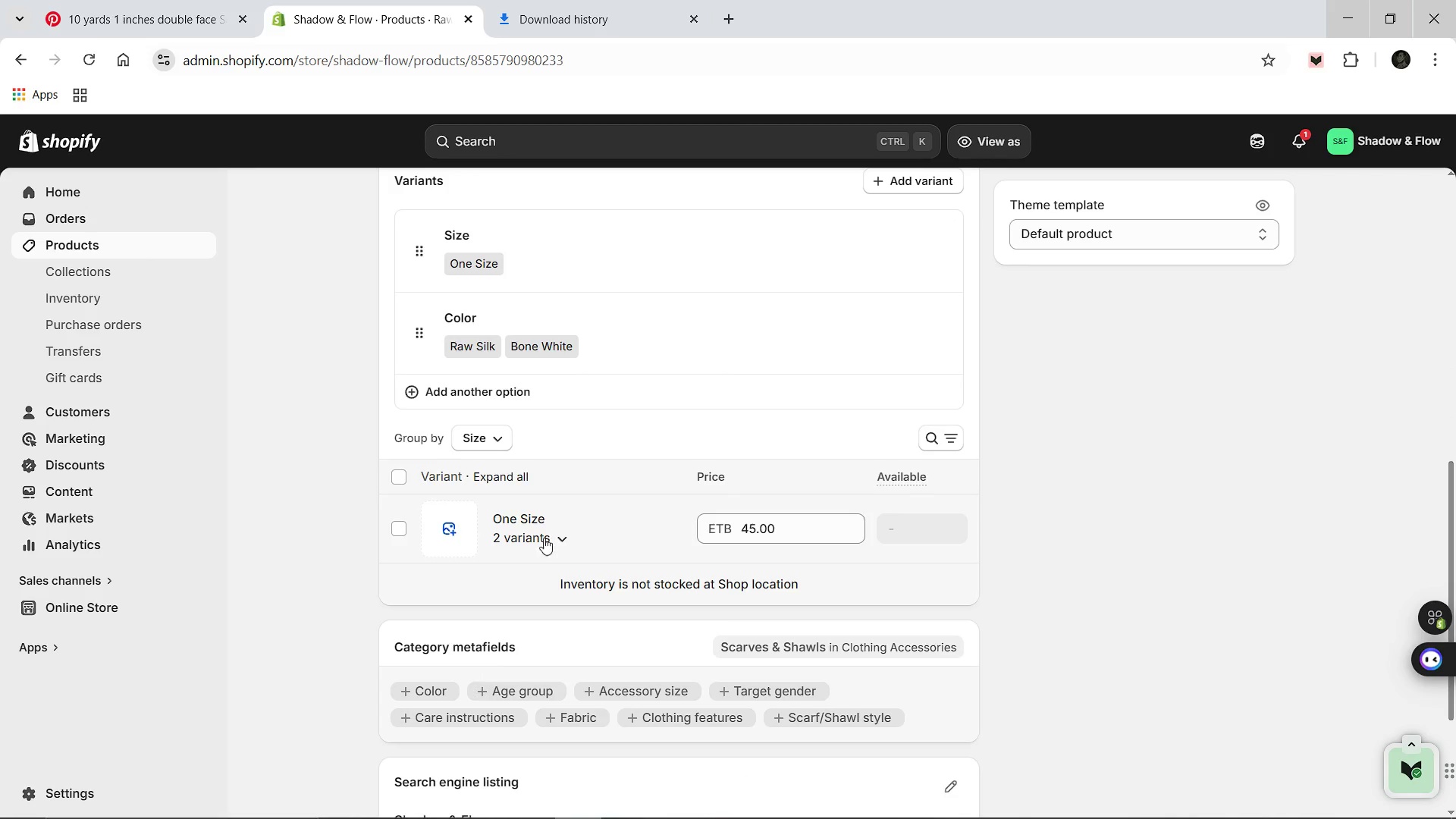 
left_click([544, 538])
 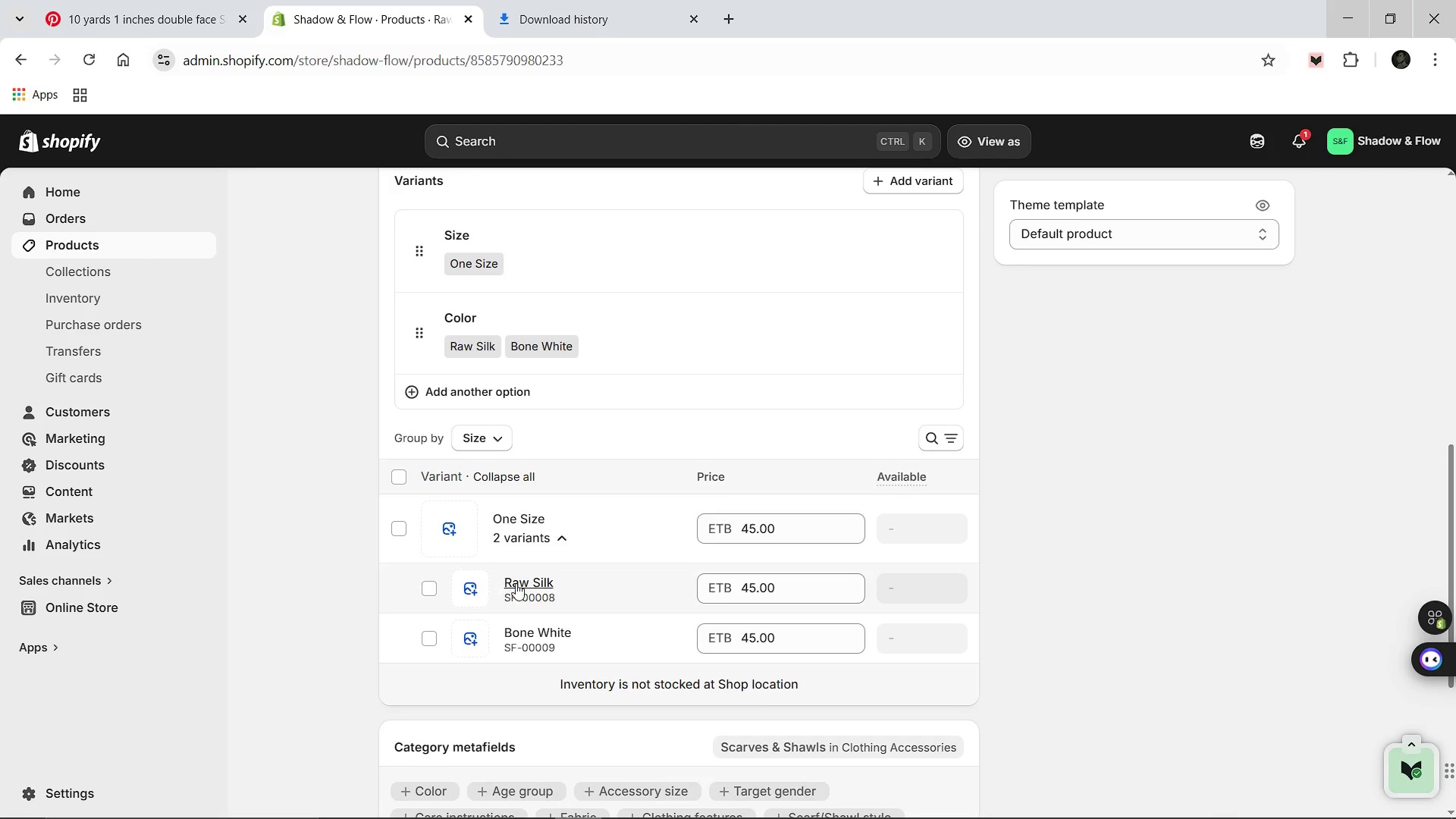 
left_click([516, 582])
 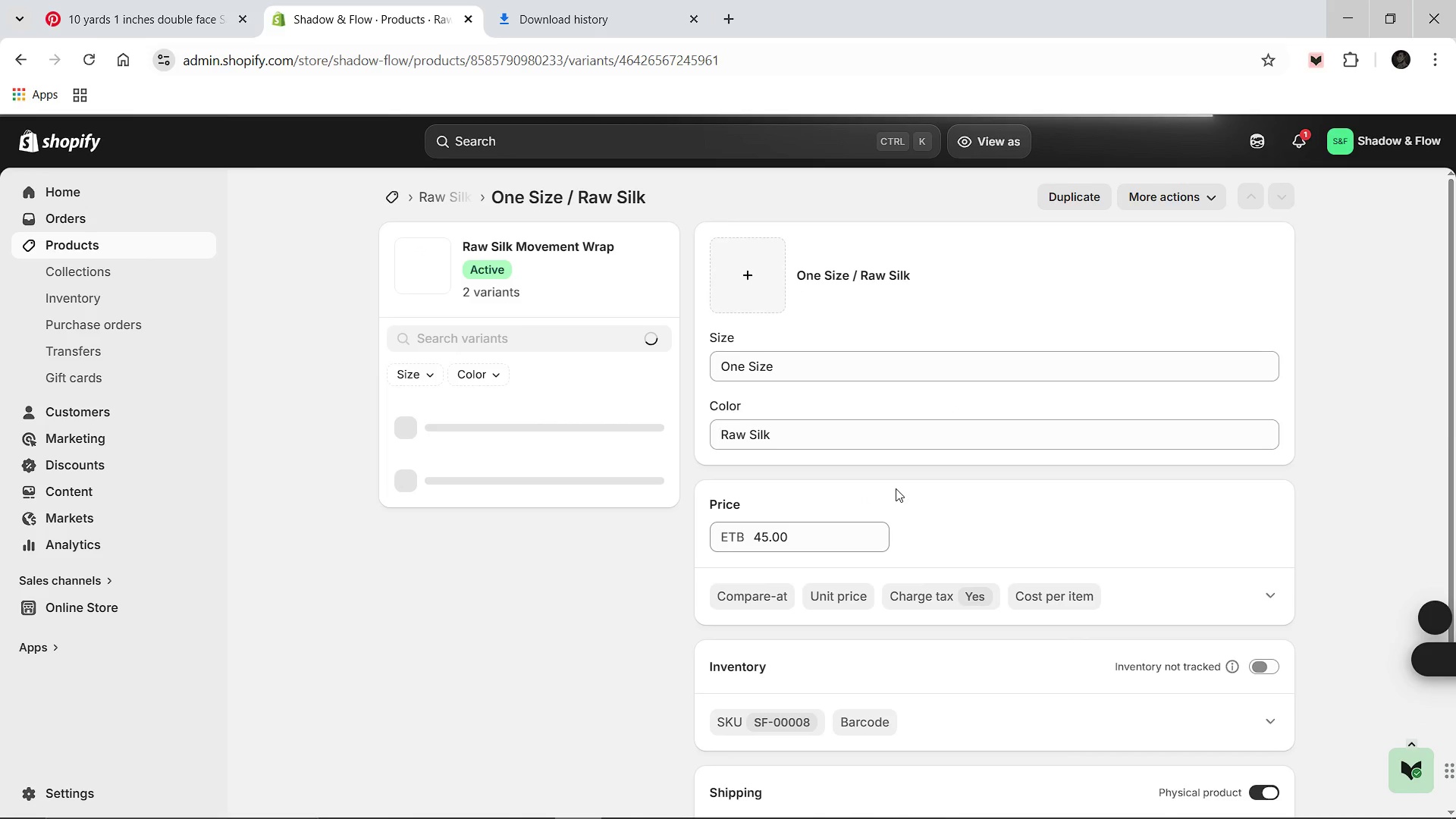 
wait(5.42)
 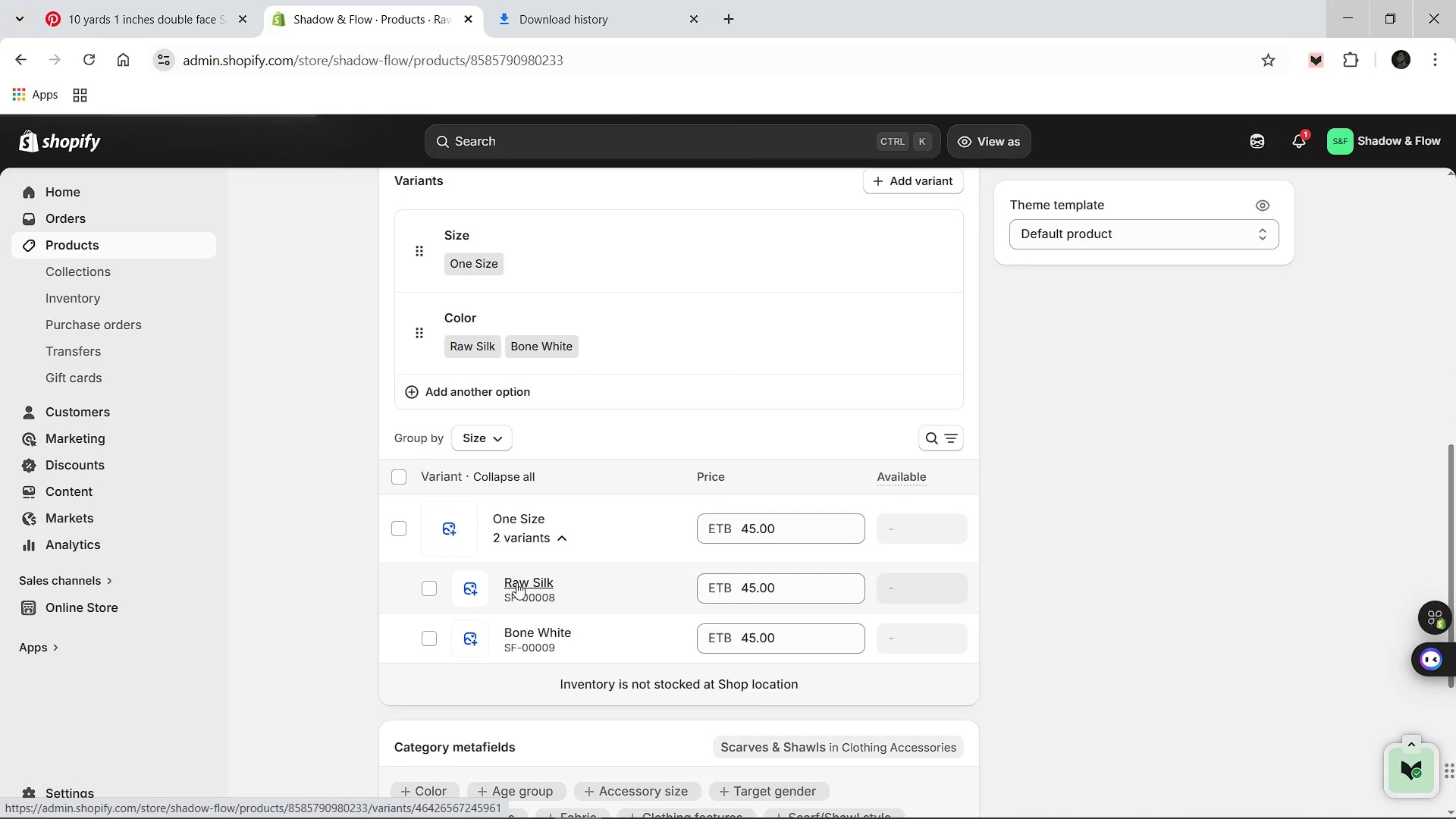 
left_click([1255, 664])
 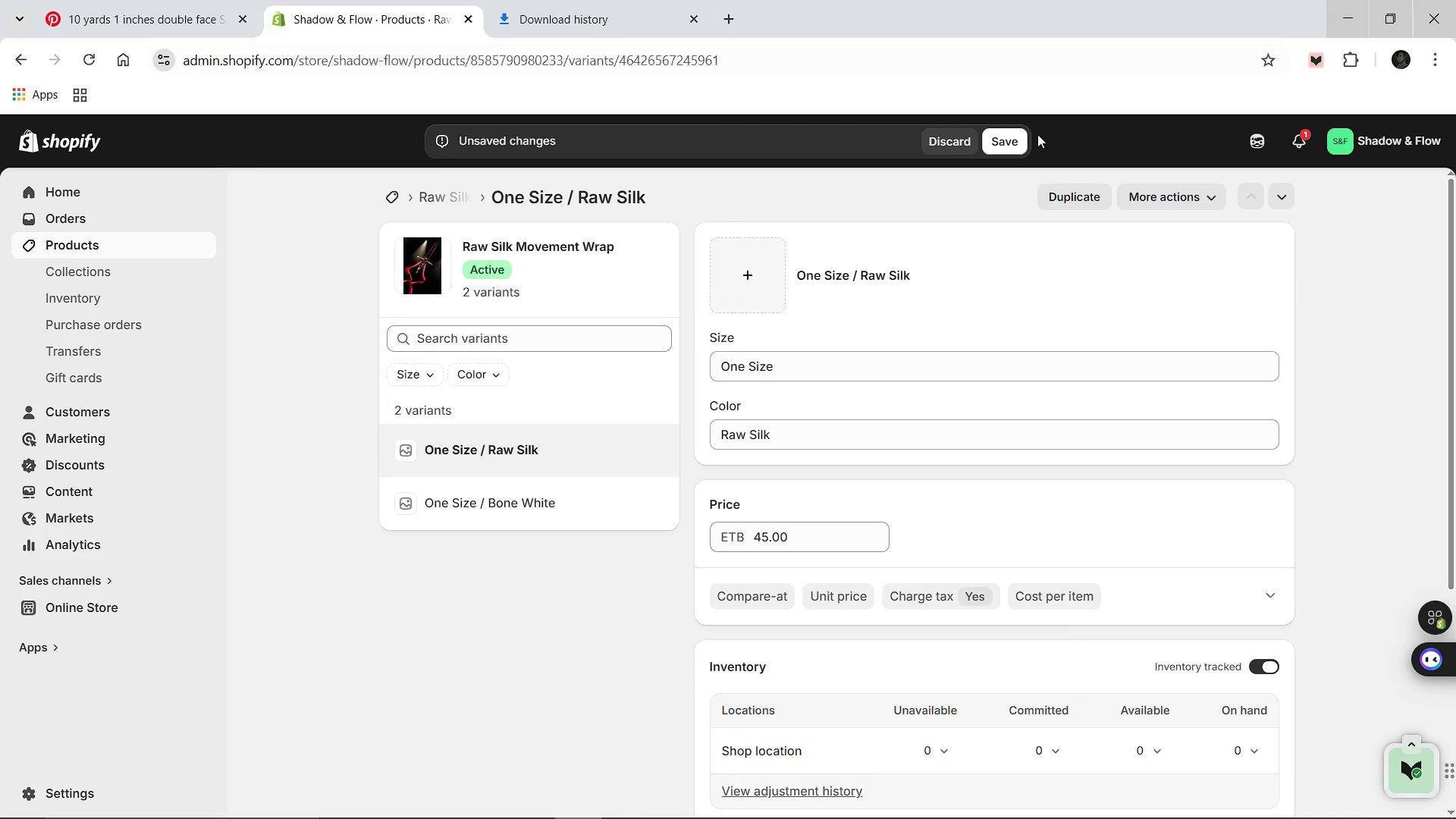 
left_click([1018, 140])
 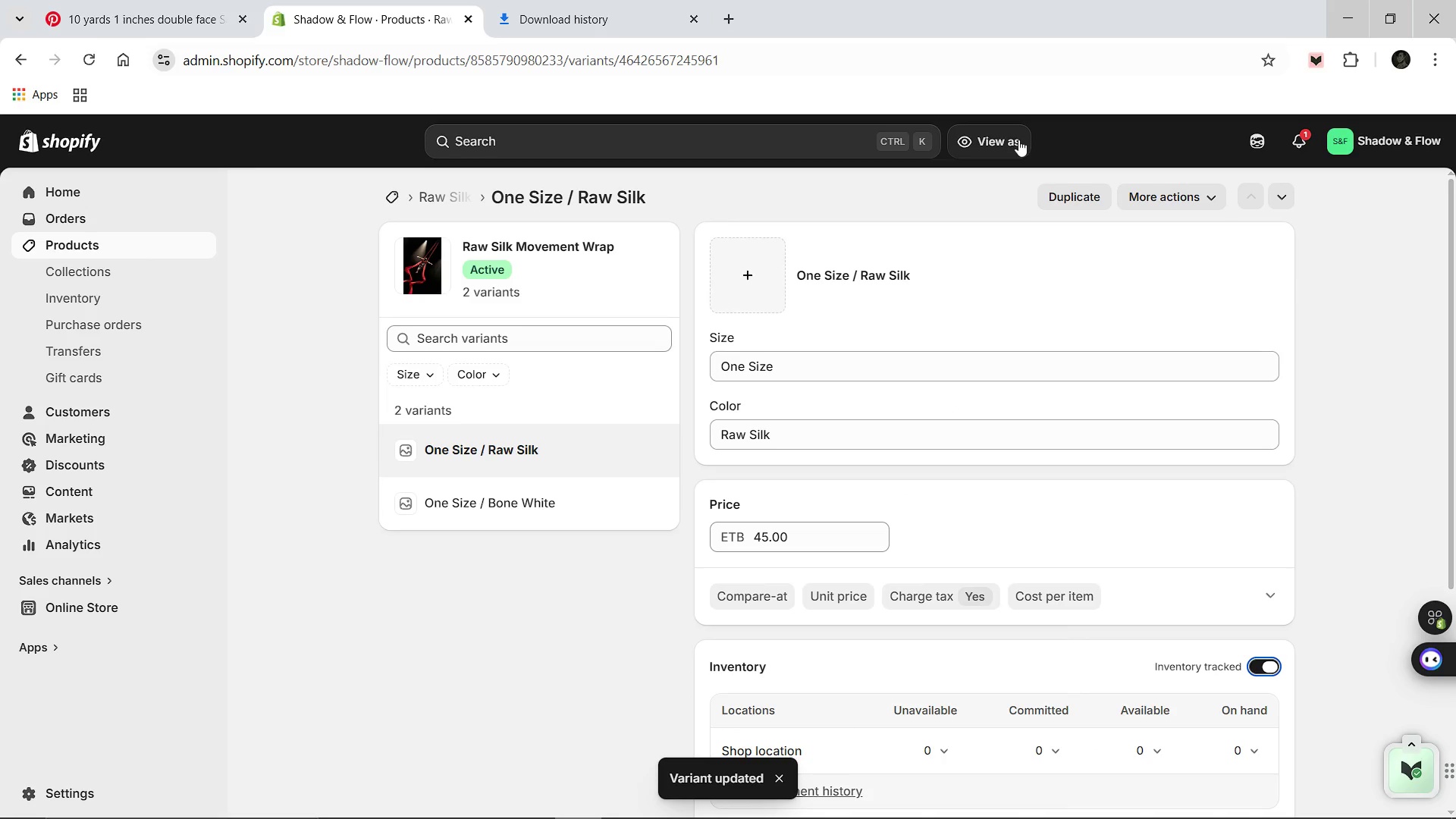 
wait(10.25)
 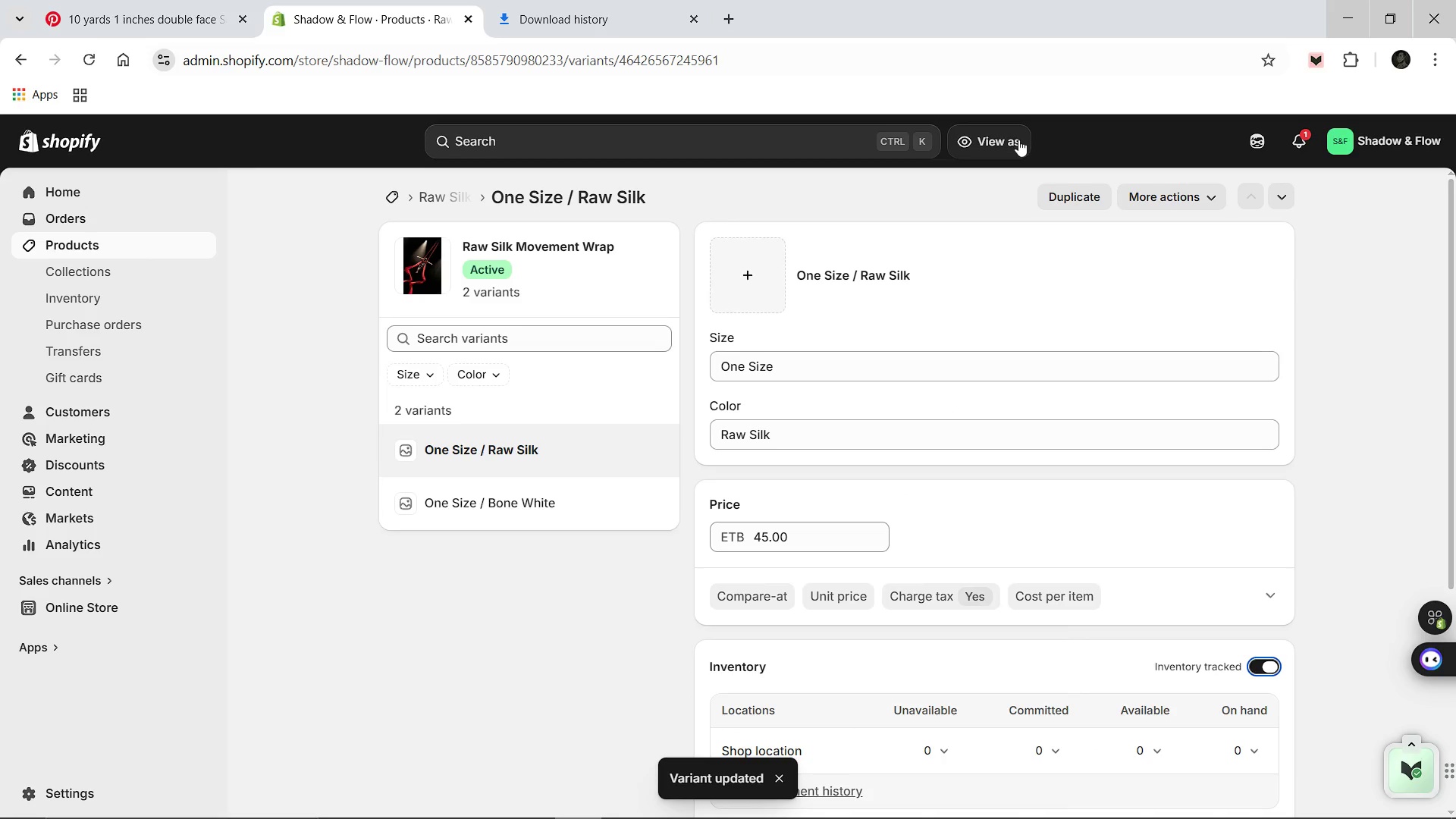 
left_click([466, 504])
 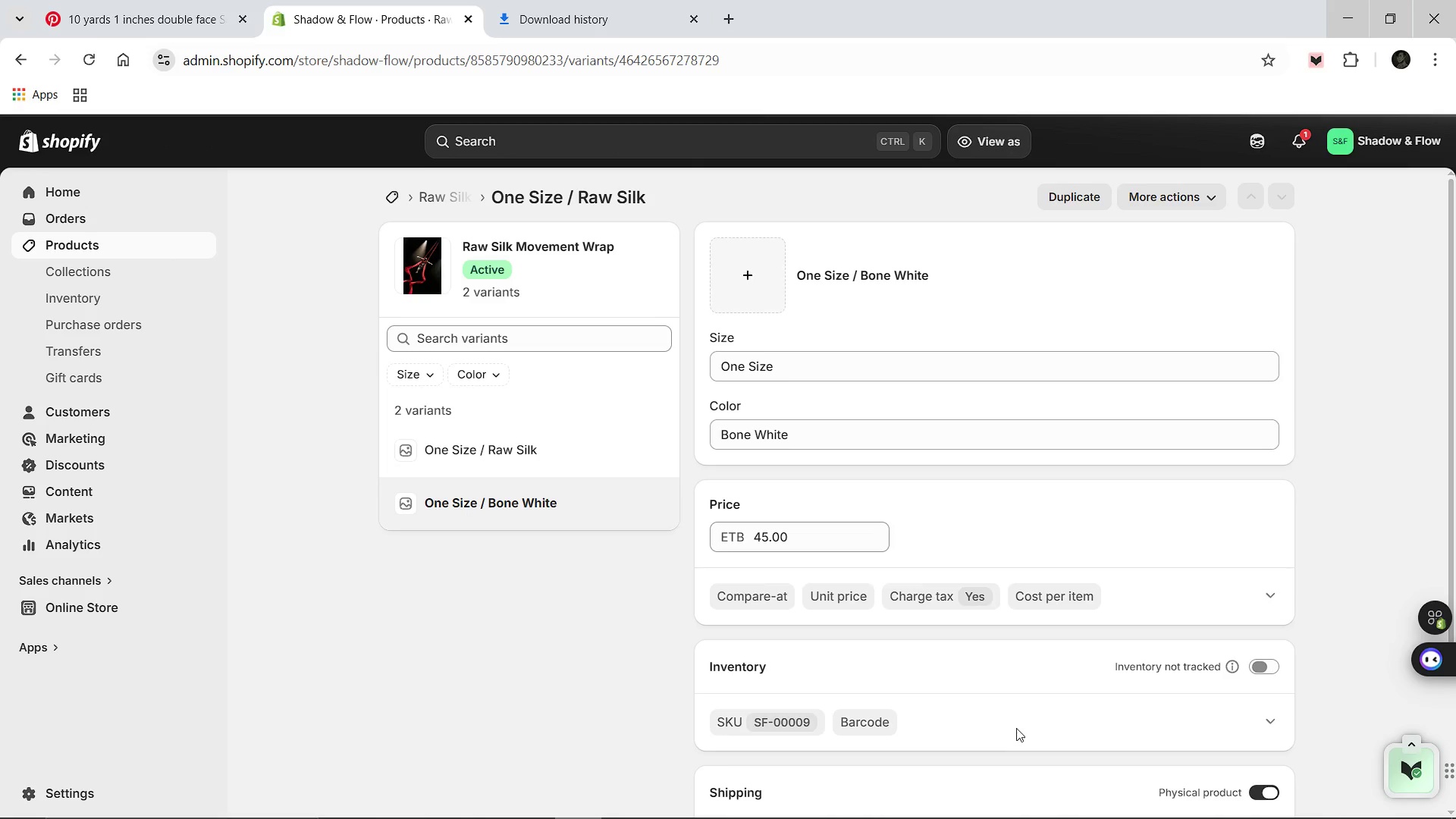 
wait(5.16)
 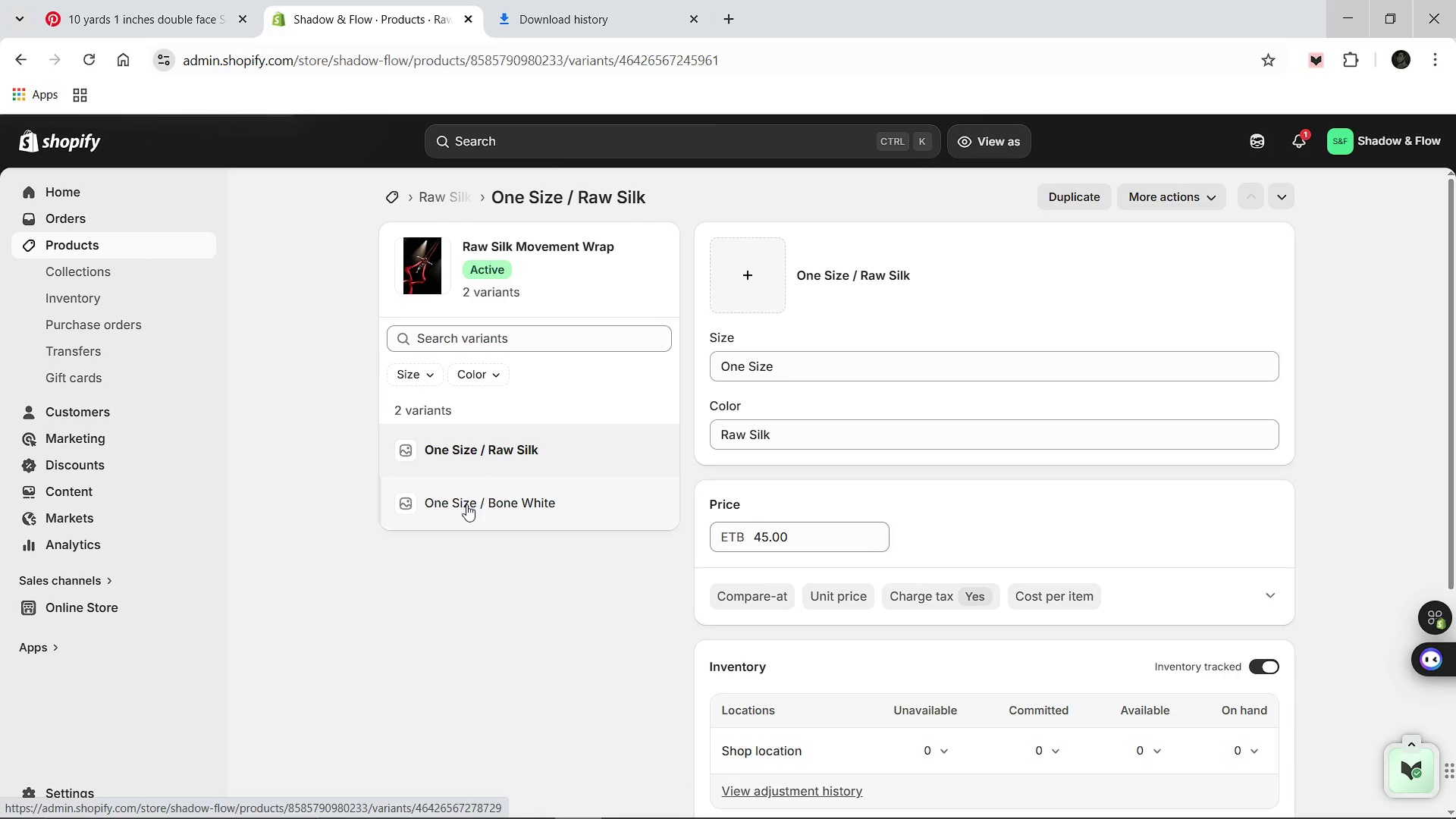 
left_click([1259, 664])
 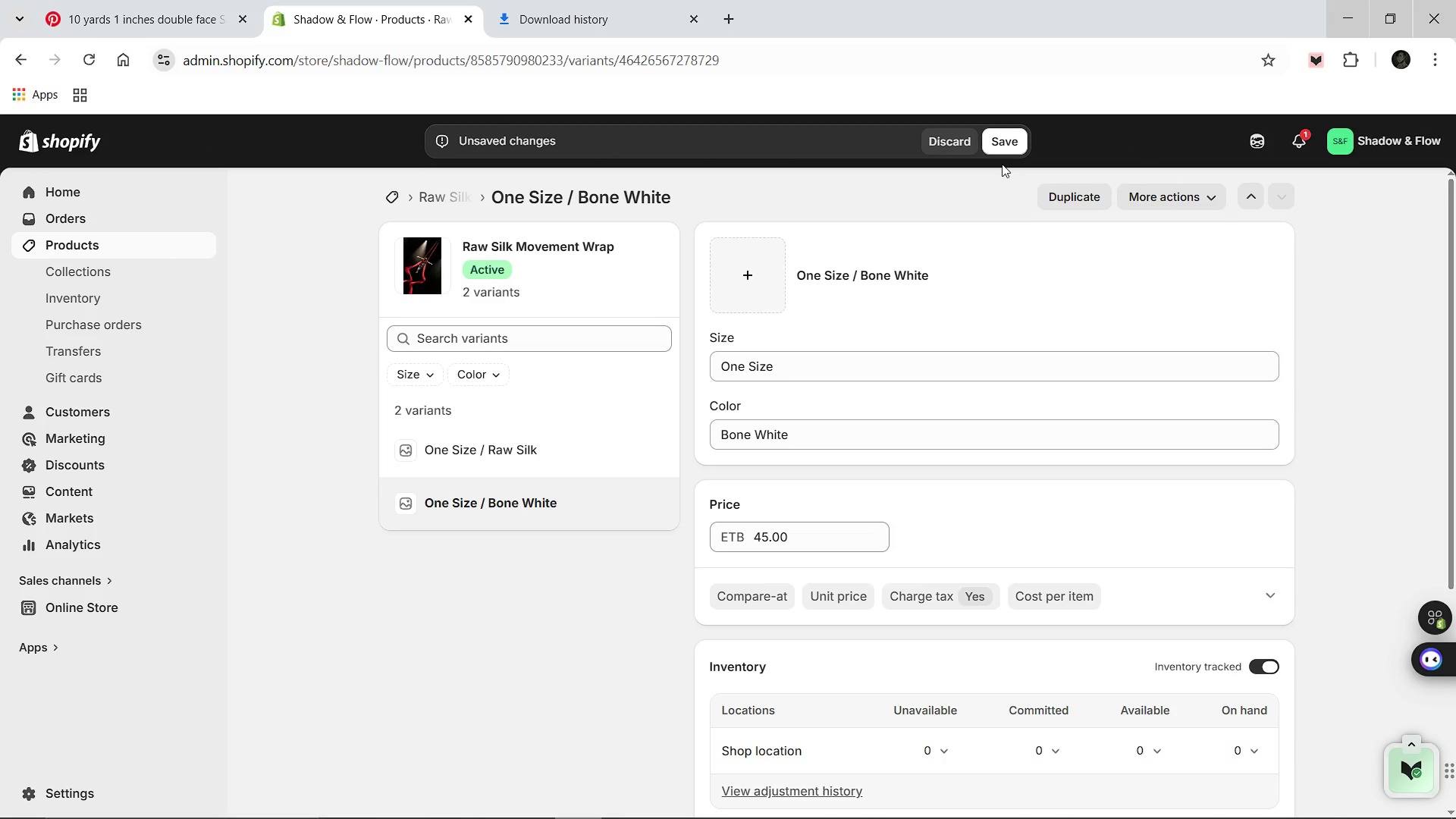 
left_click([1007, 152])
 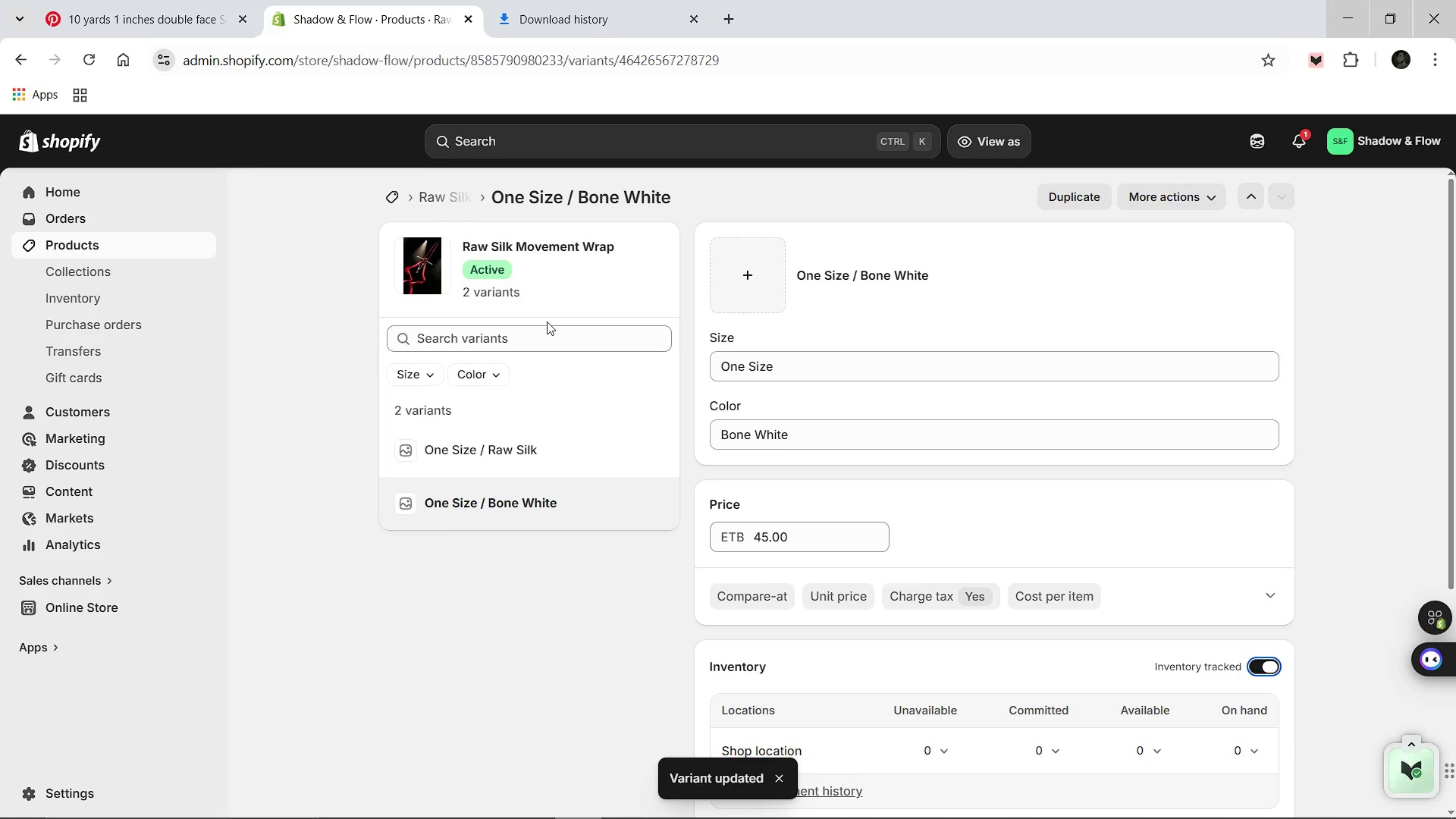 
wait(7.72)
 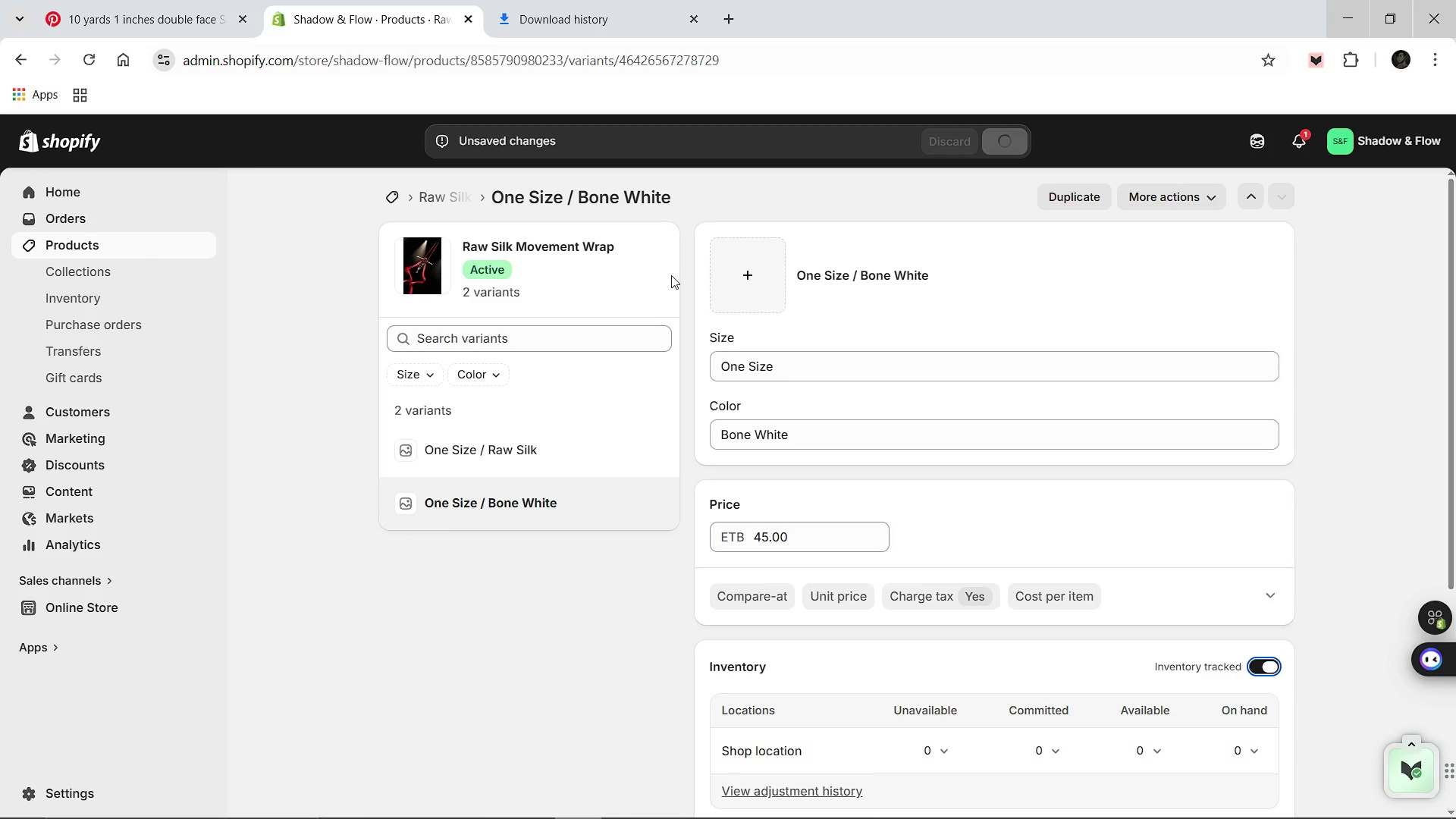 
left_click([397, 200])
 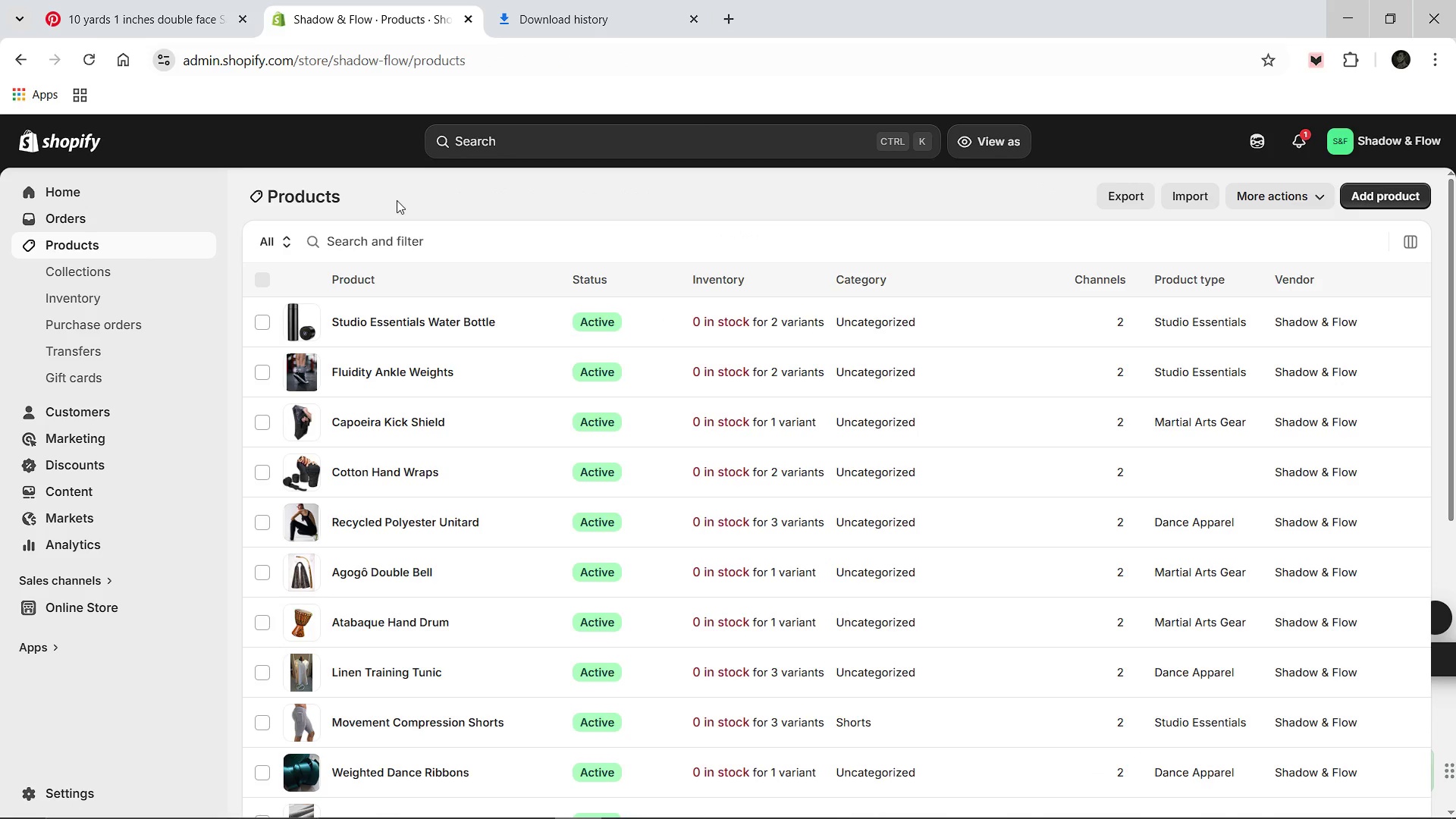 
mouse_move([590, 453])
 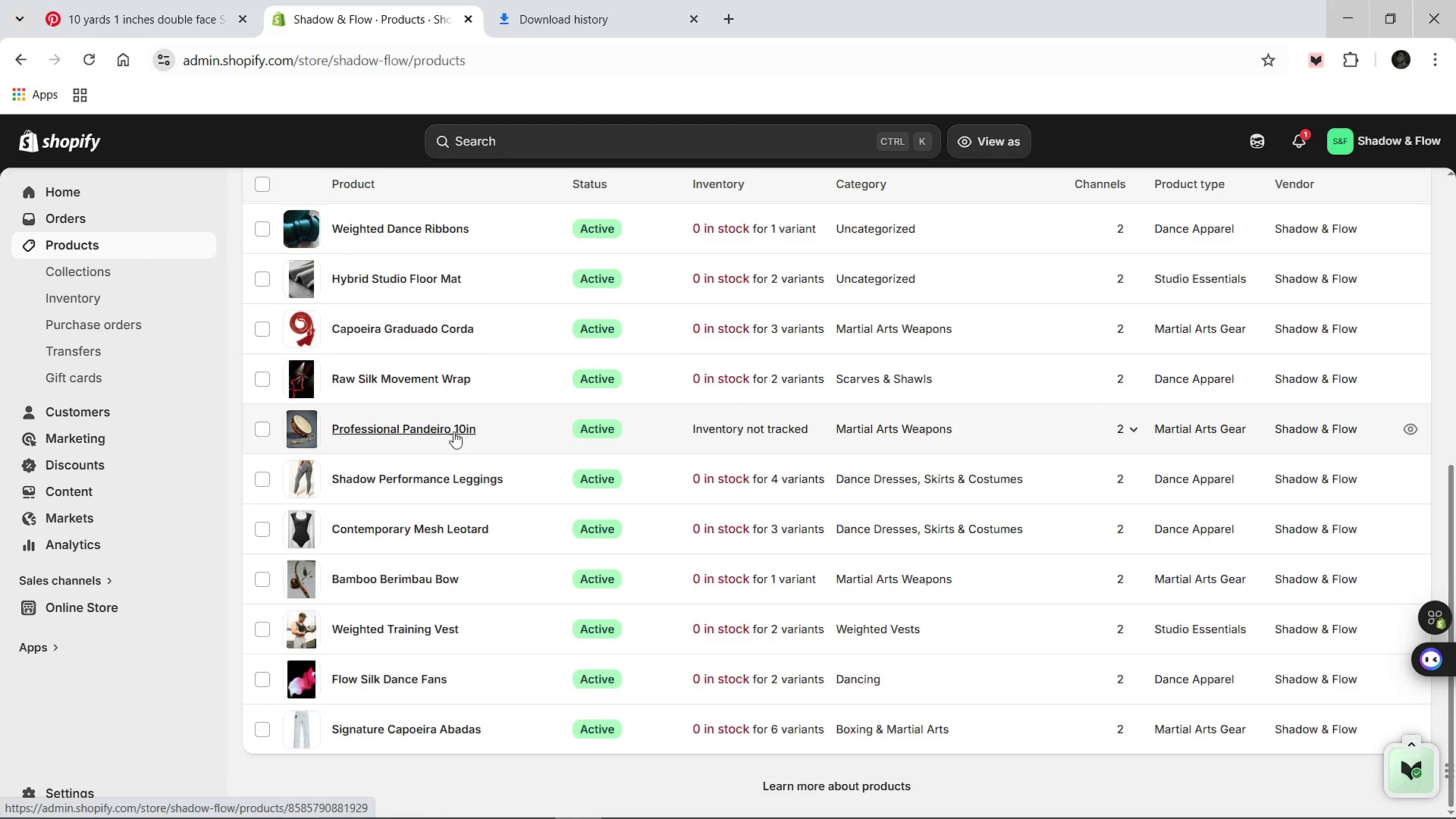 
left_click([453, 431])
 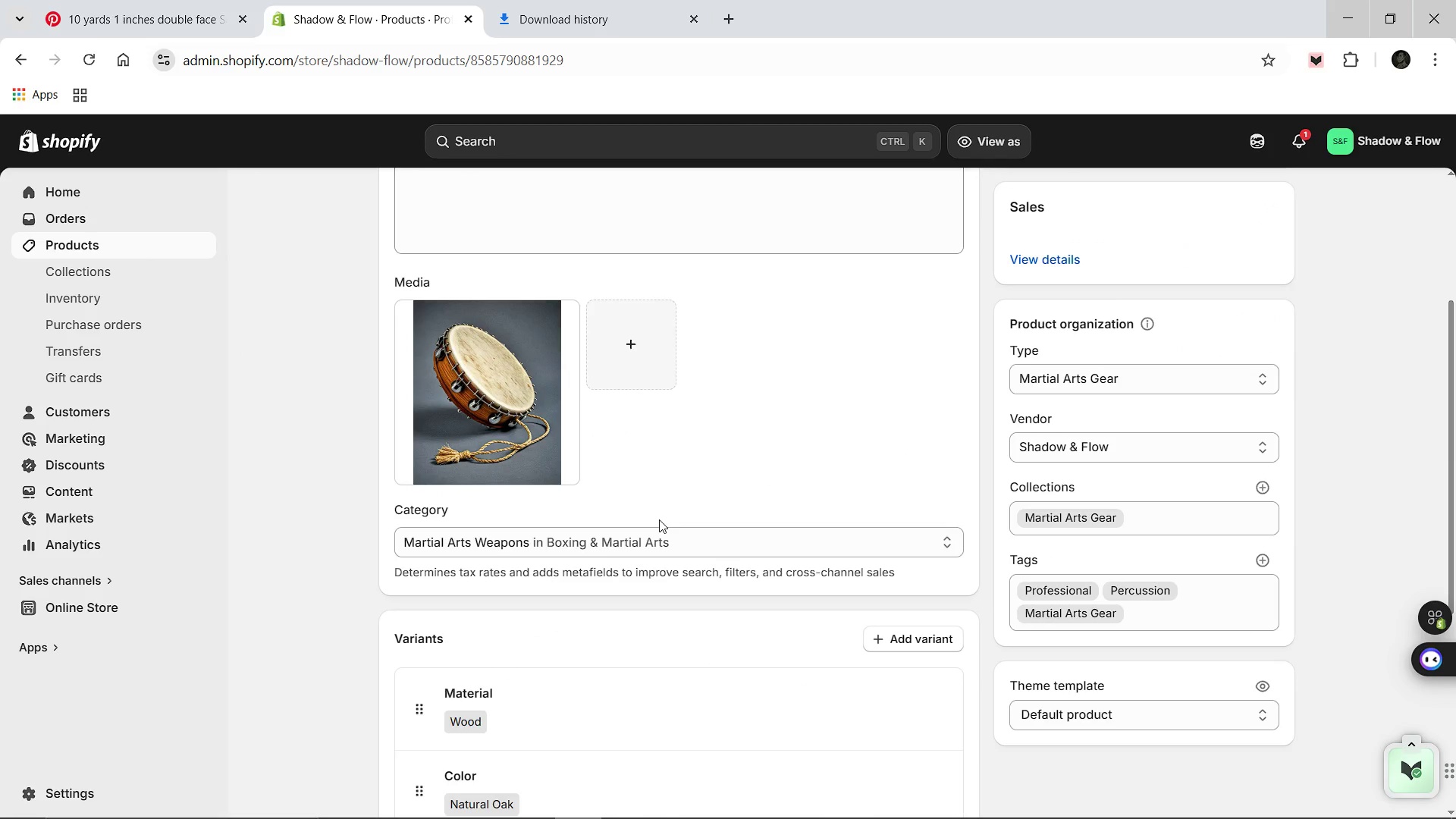 
wait(8.69)
 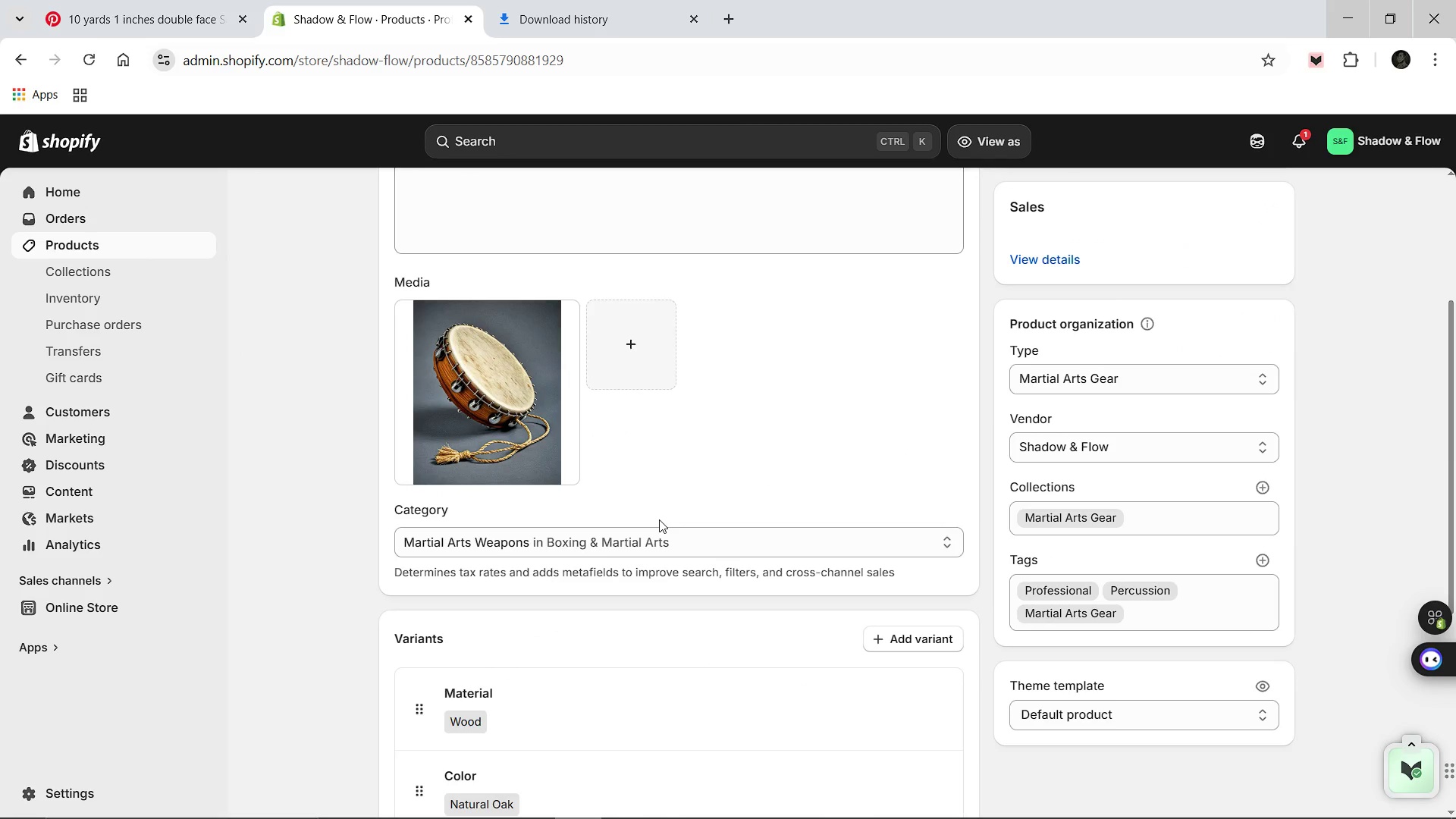 
left_click([536, 538])
 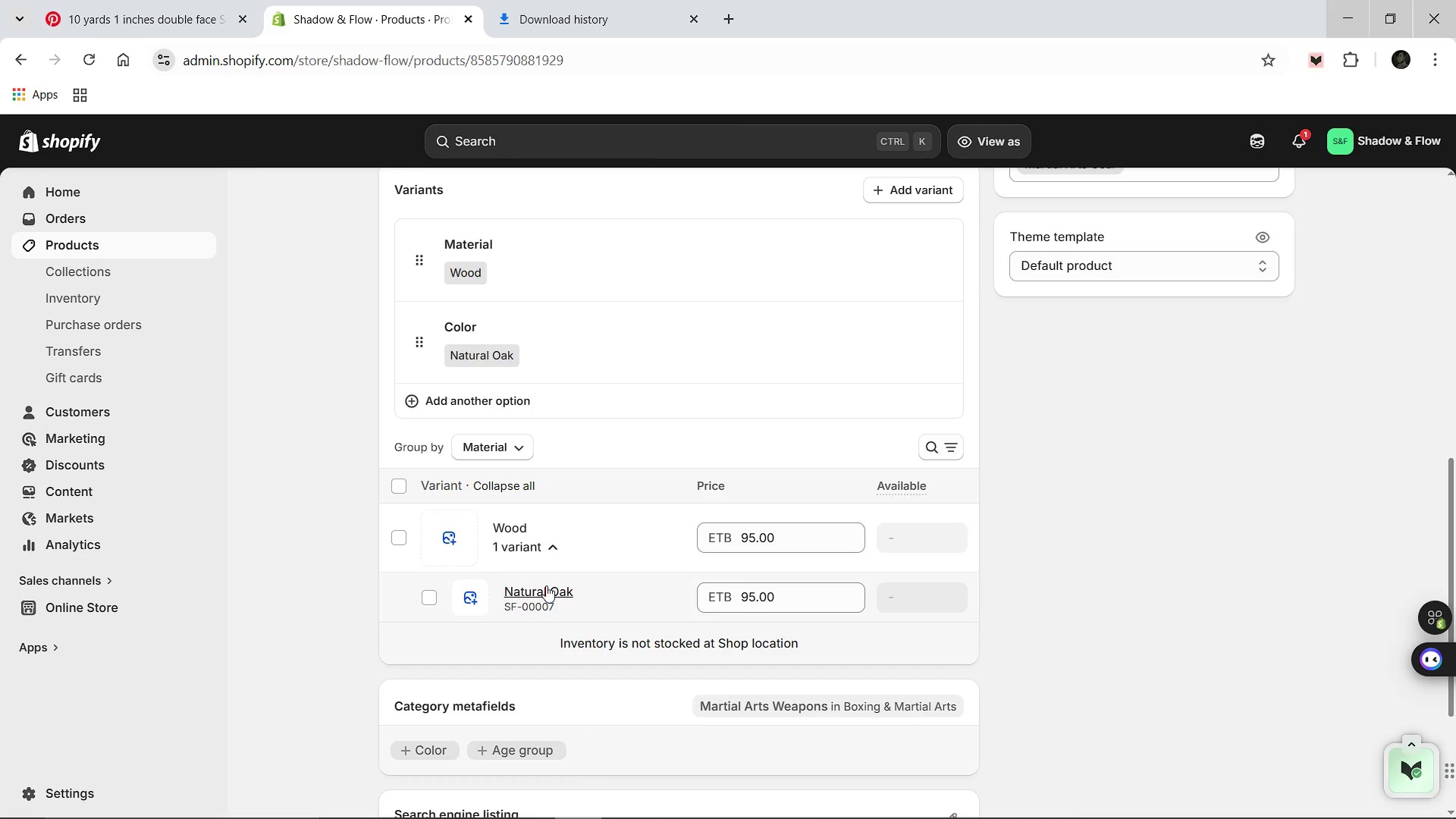 
left_click([546, 585])
 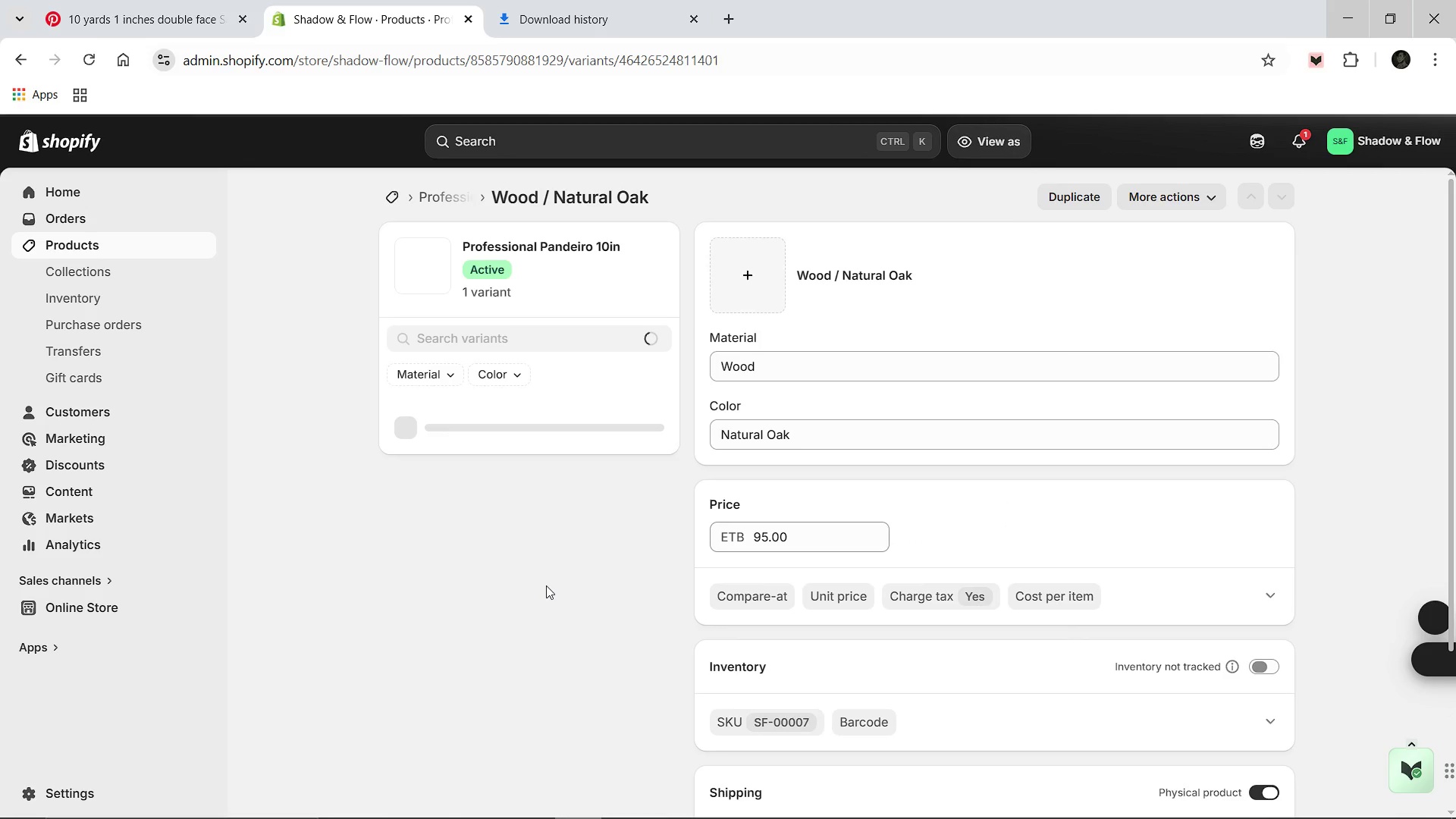 
wait(6.06)
 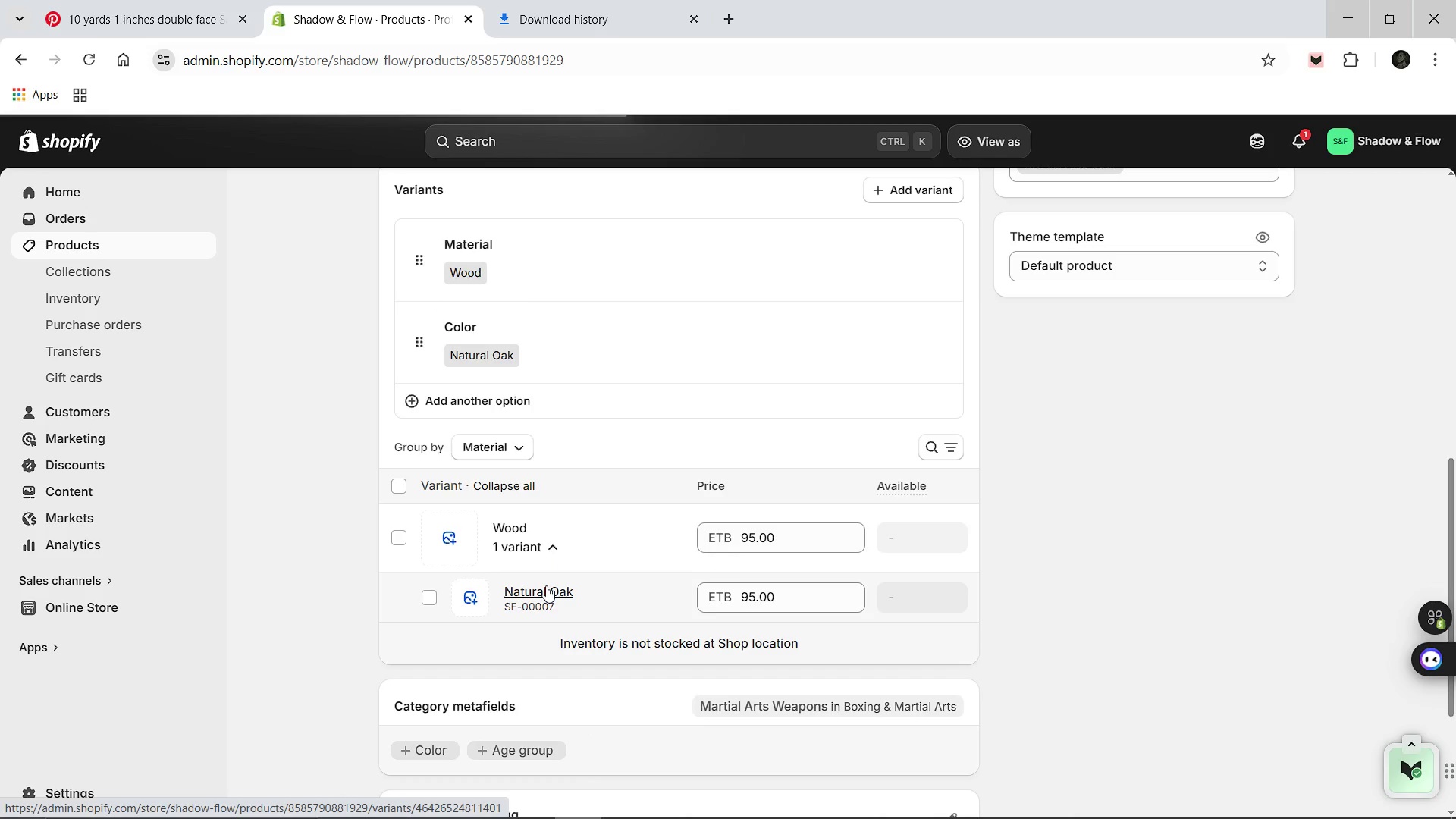 
left_click([1269, 658])
 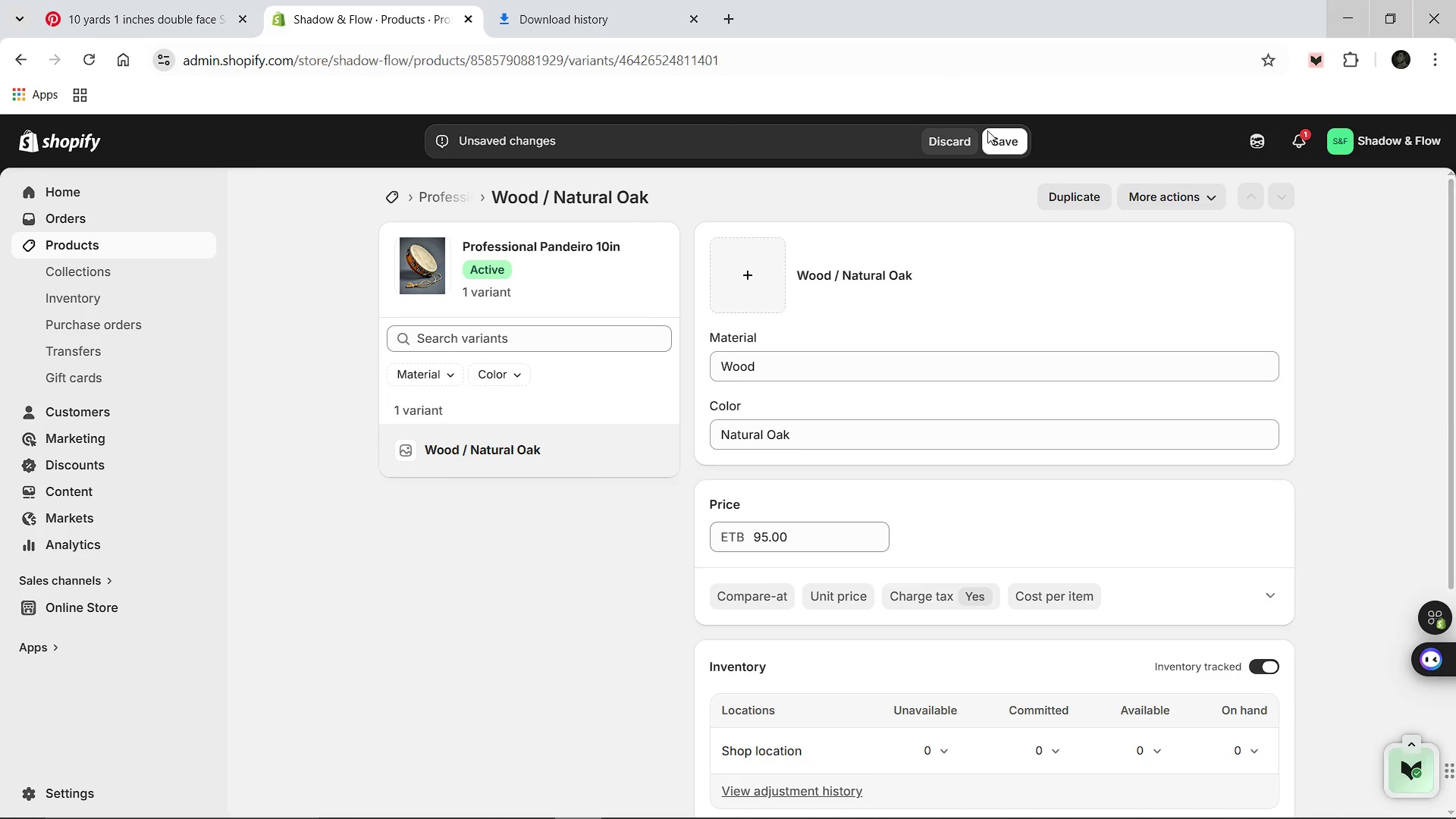 
left_click([997, 141])
 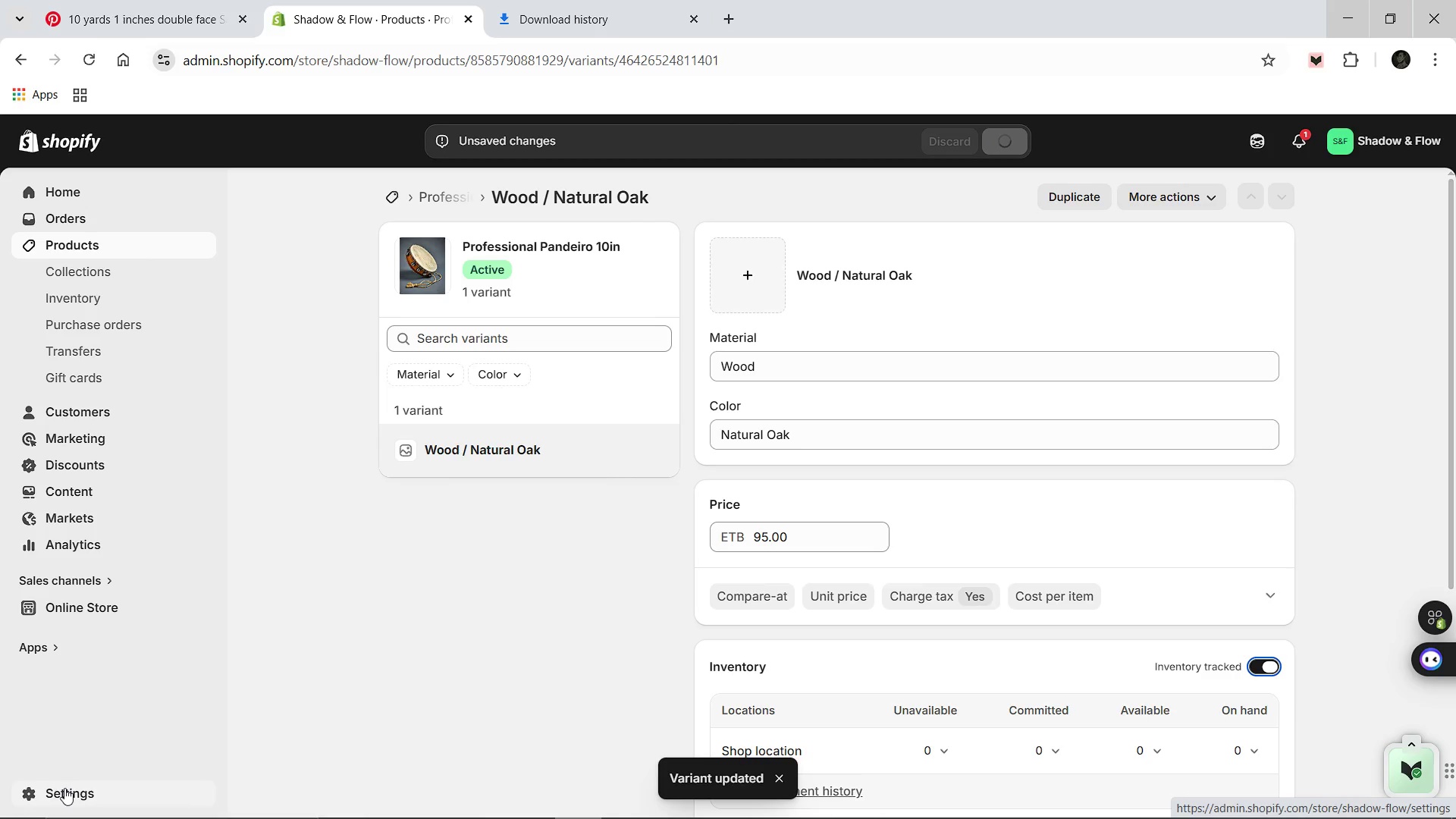 
wait(5.53)
 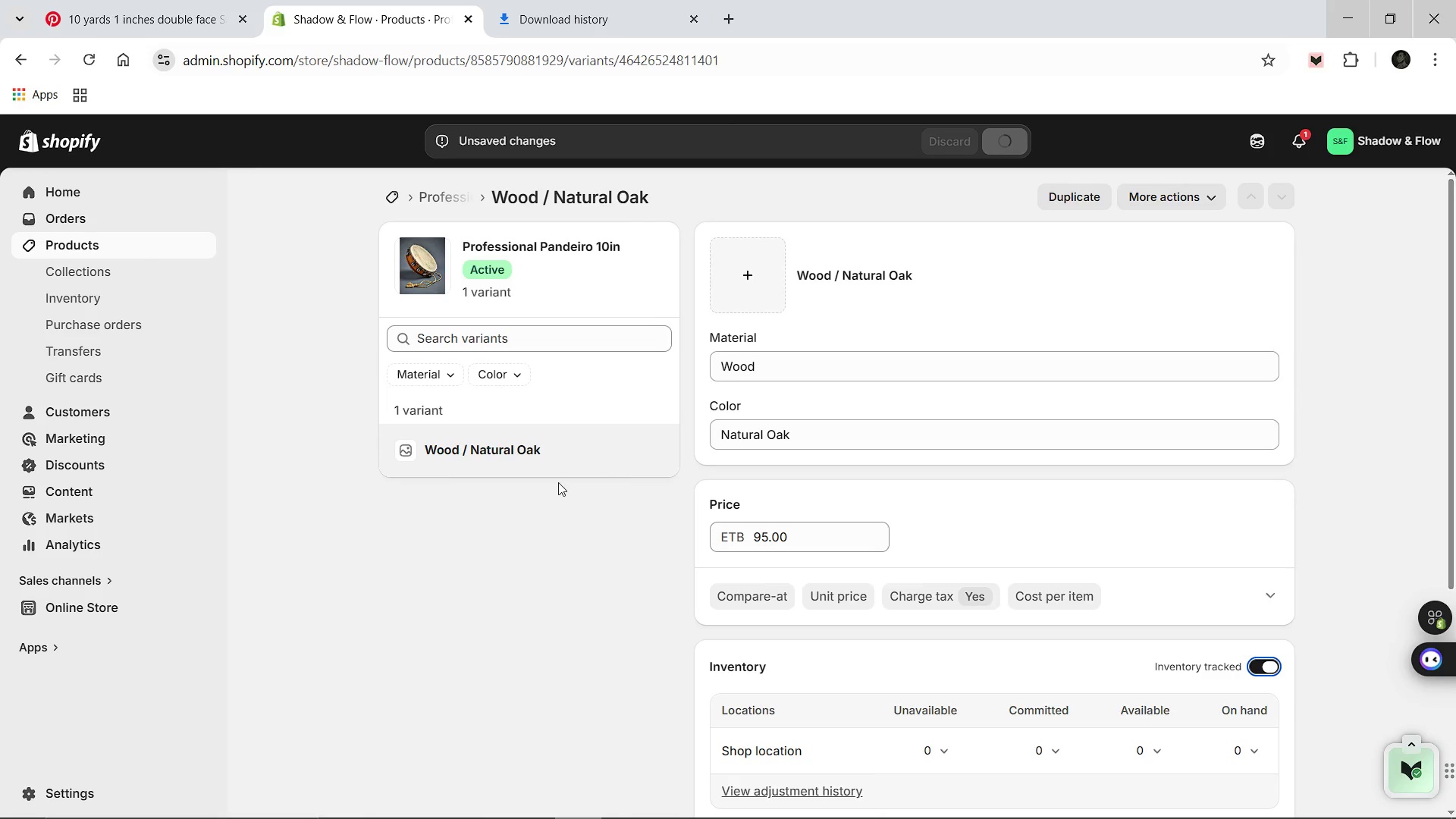 
left_click([64, 788])
 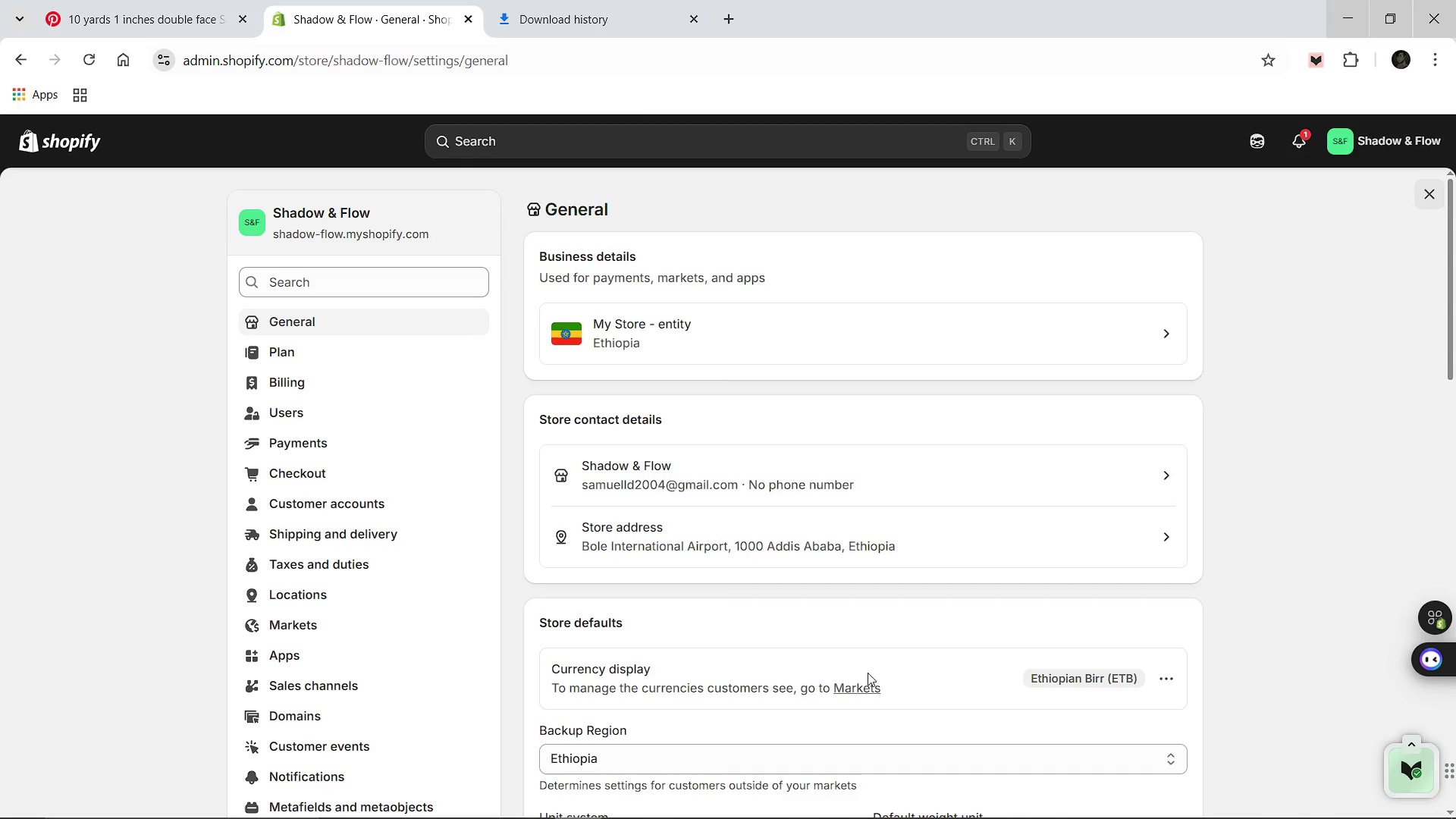 
wait(14.99)
 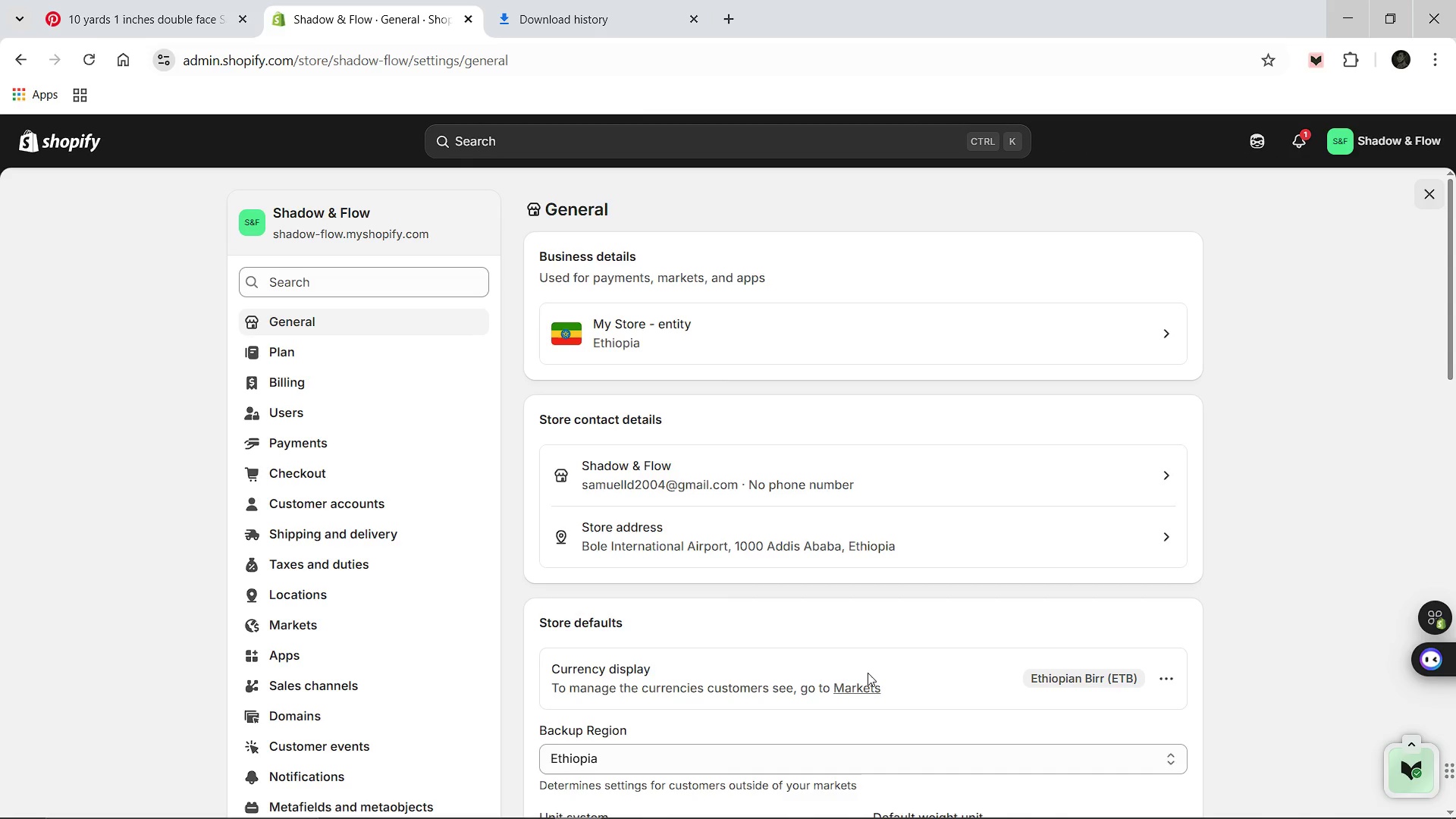 
left_click([1161, 677])
 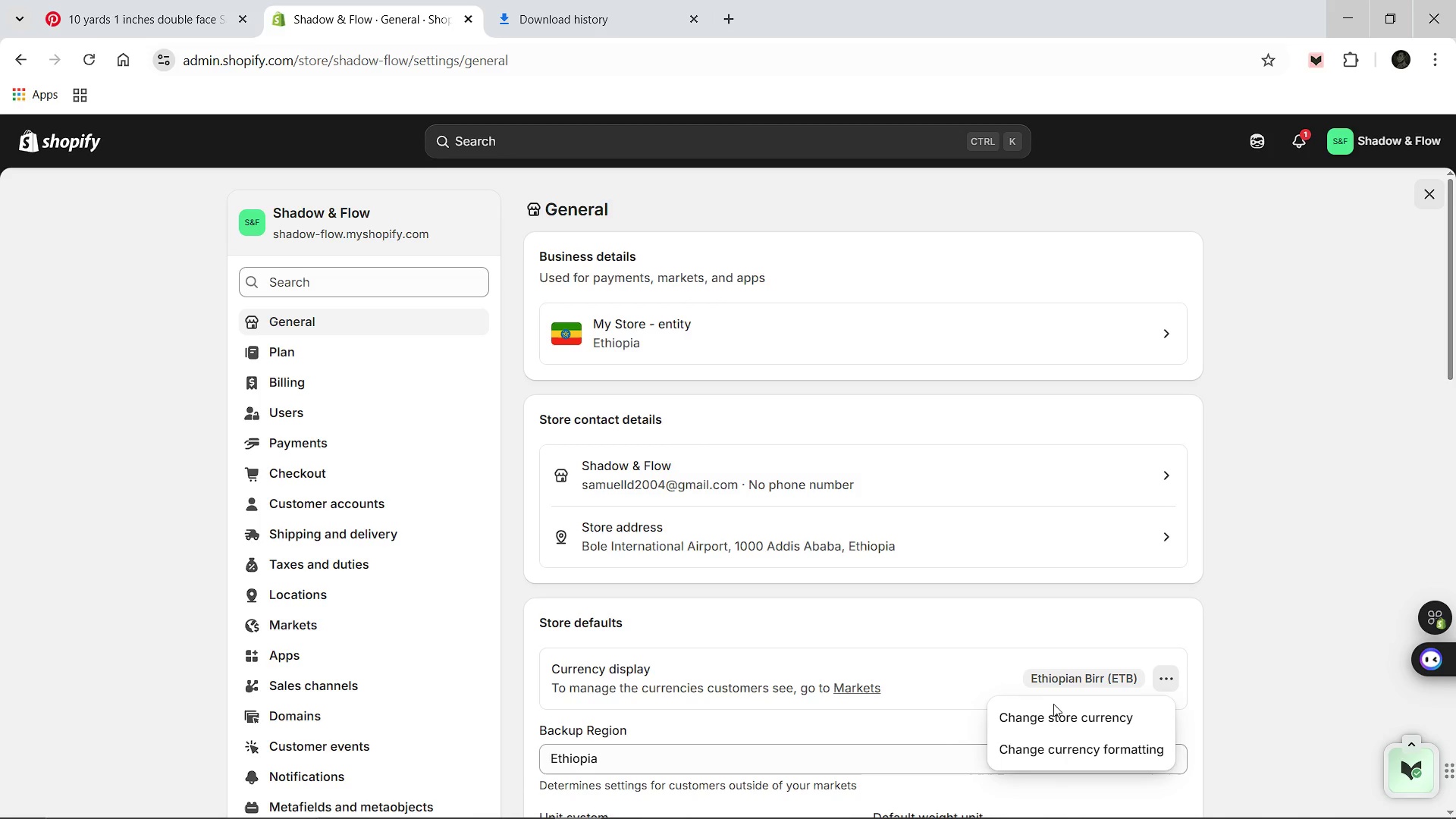 
left_click([1053, 708])
 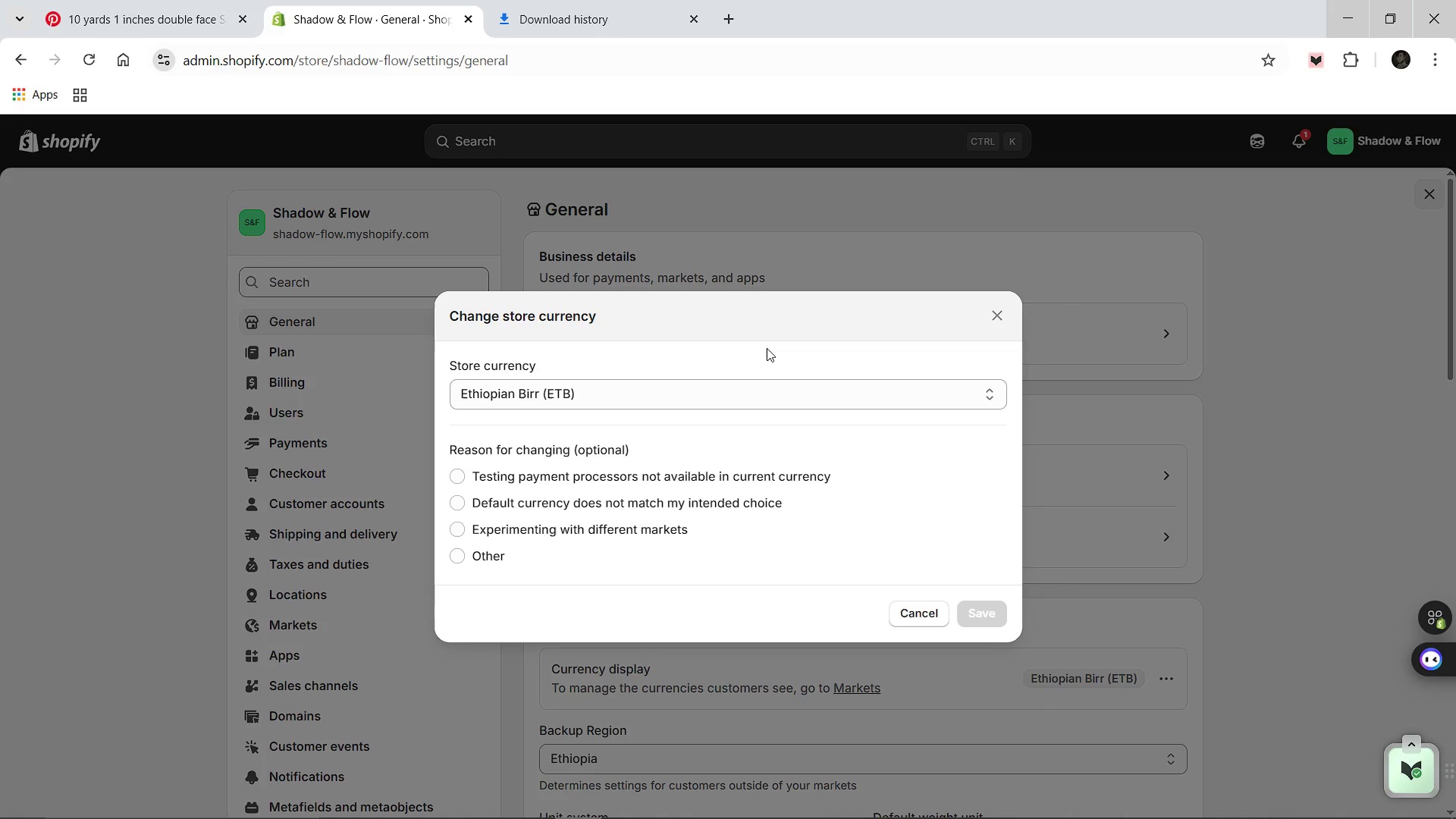 
left_click([769, 409])
 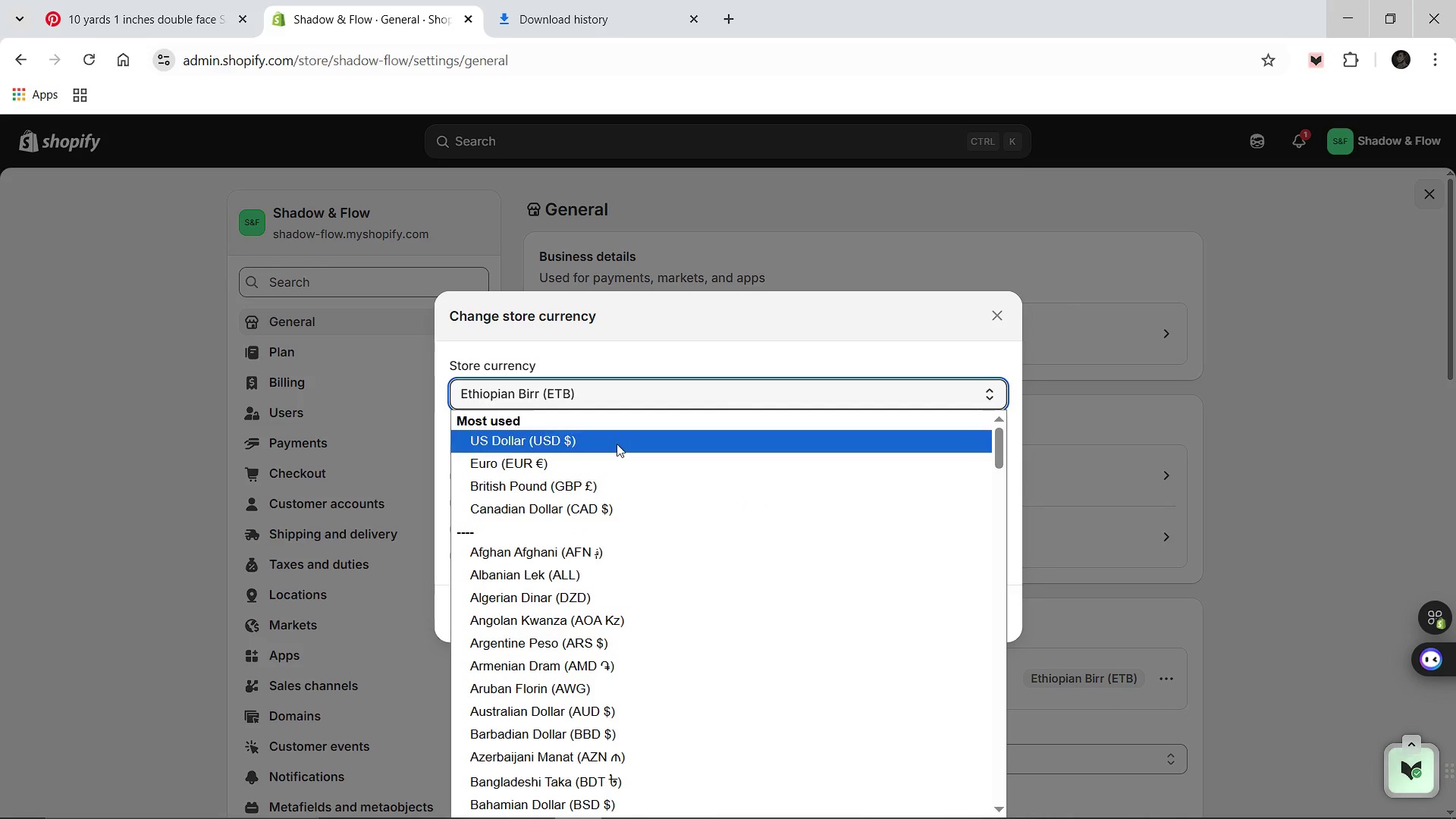 
left_click([617, 435])
 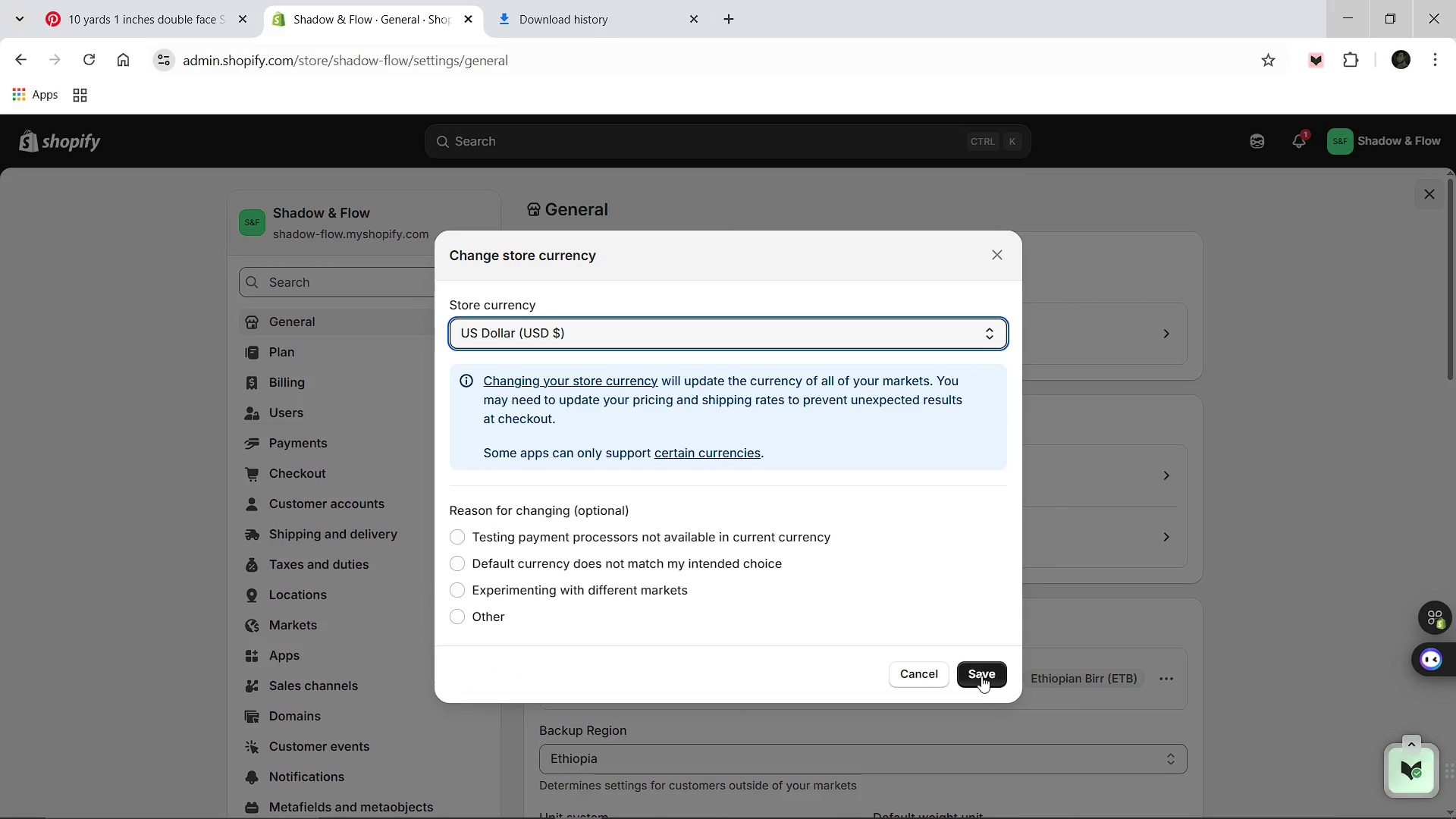 
left_click([981, 676])
 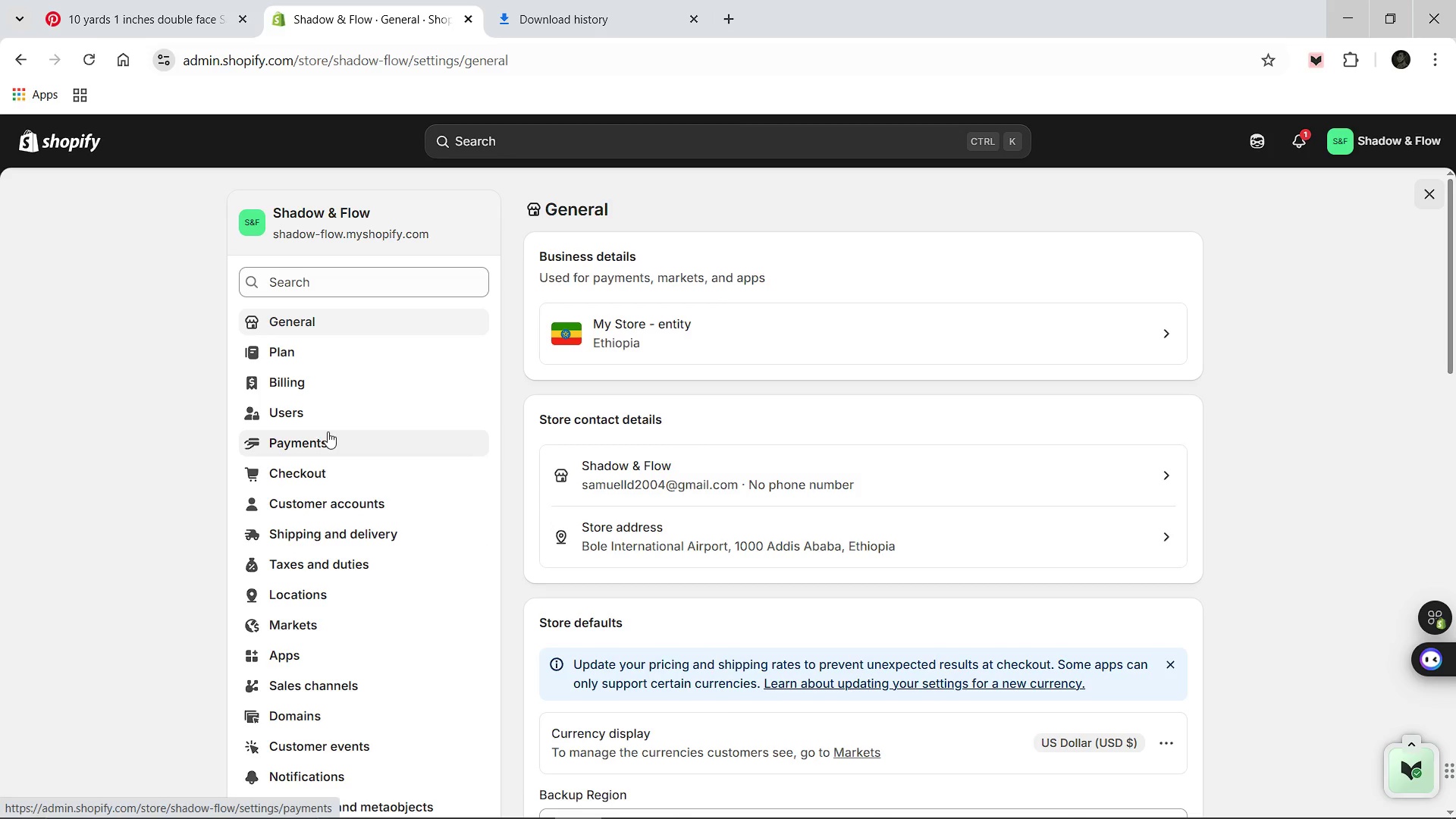 
left_click([294, 592])
 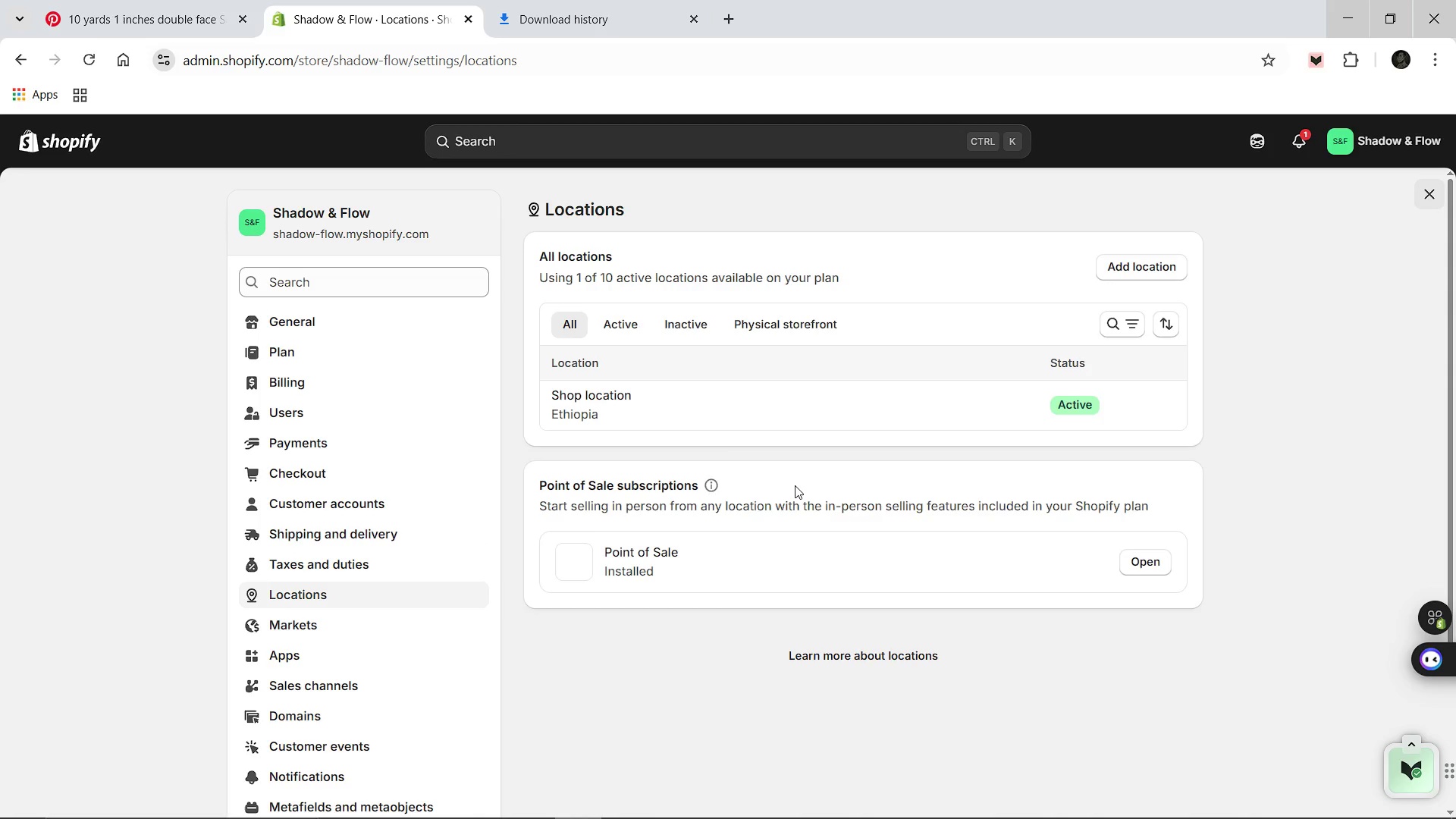 
wait(5.48)
 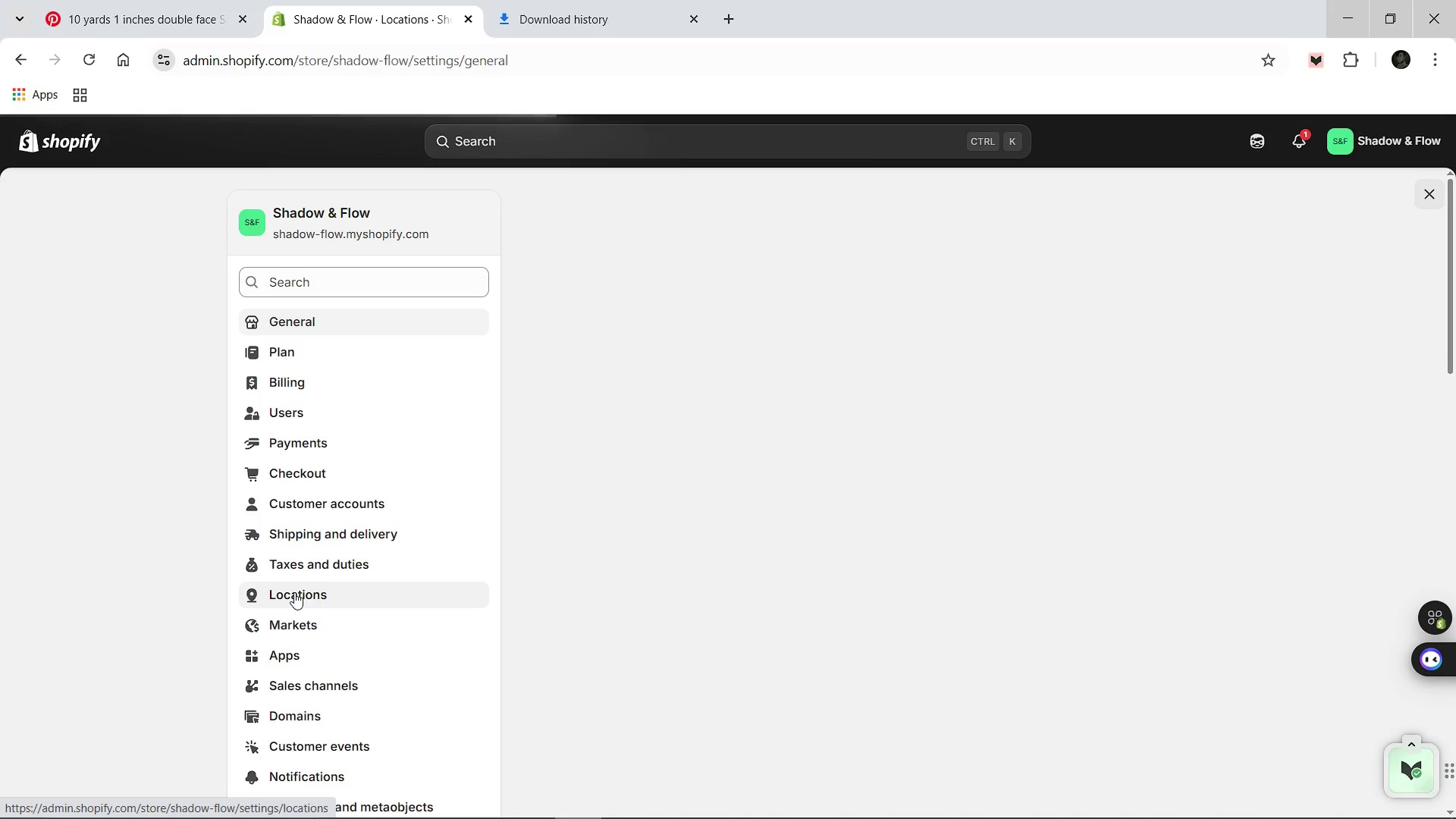 
left_click([1139, 271])
 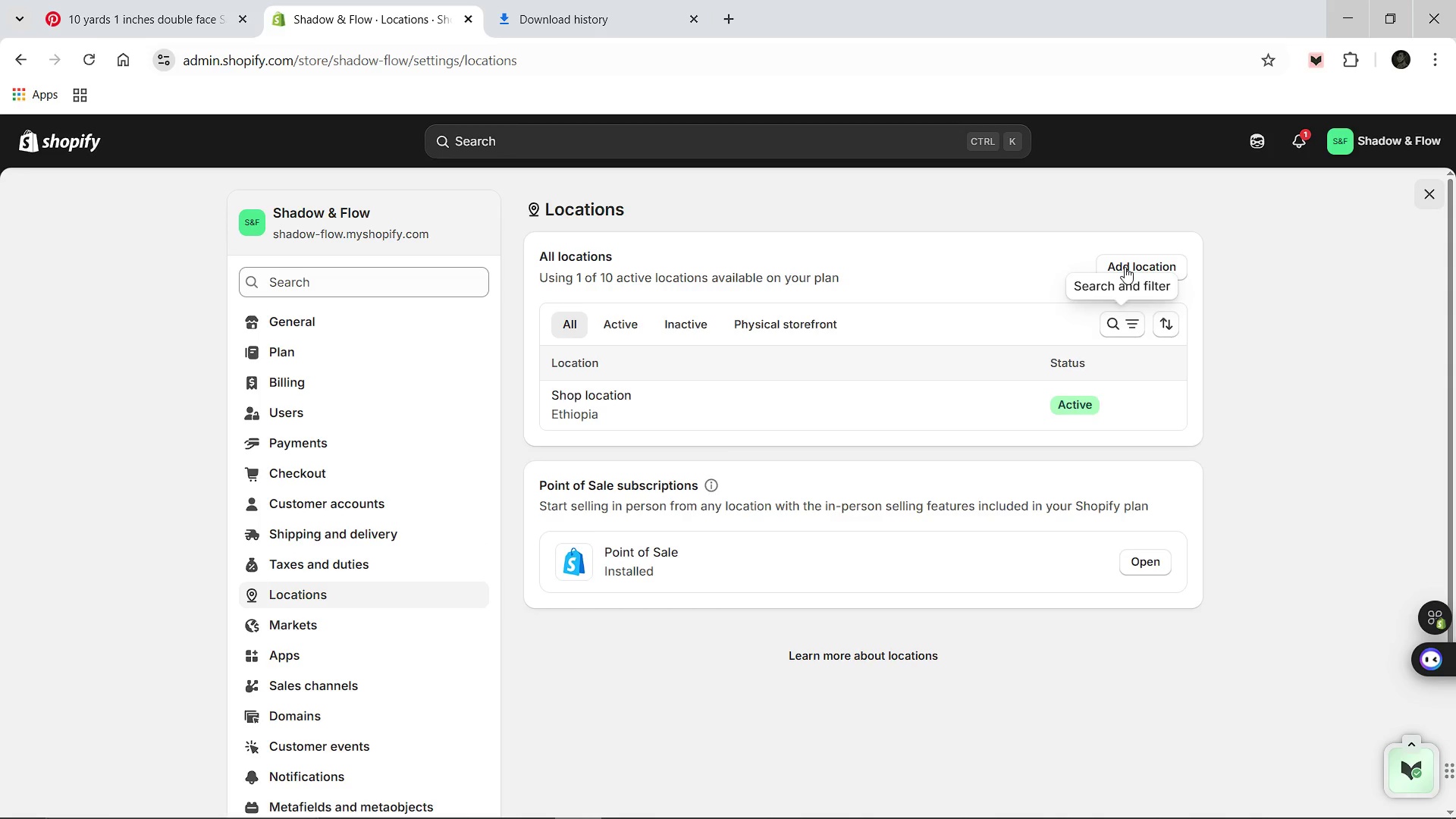 
left_click([1125, 267])
 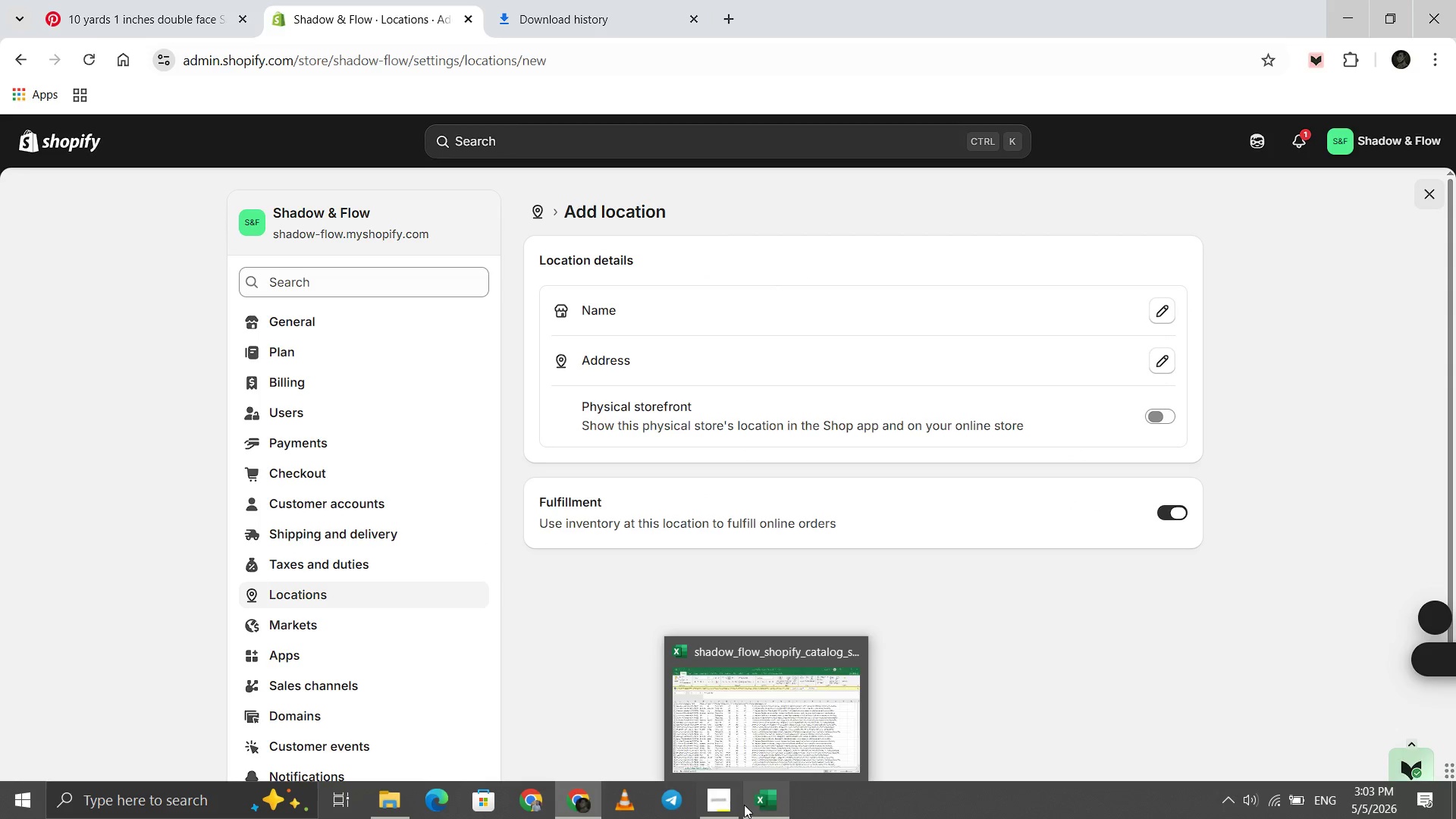 
right_click([761, 804])
 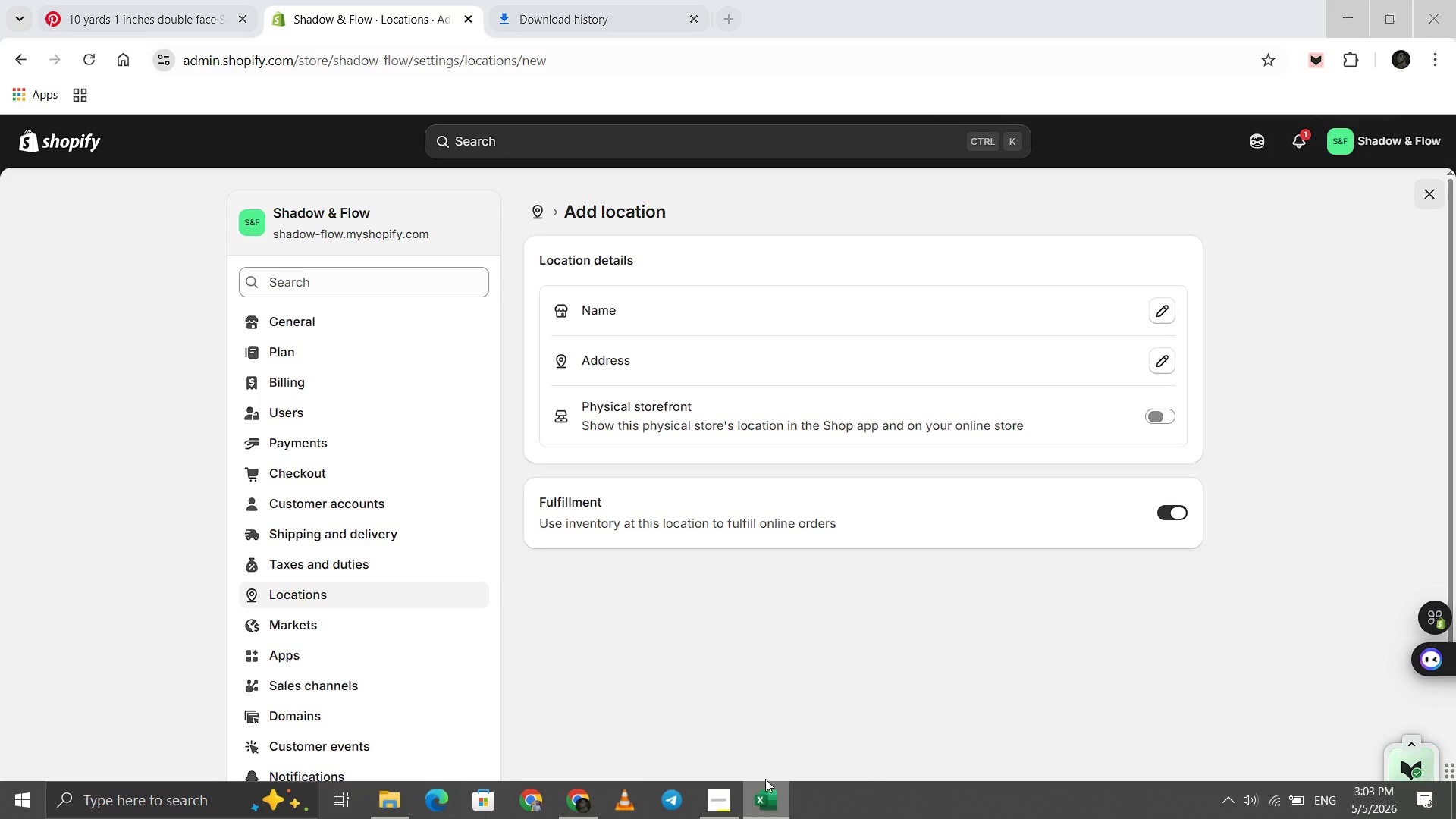 
mouse_move([758, 771])
 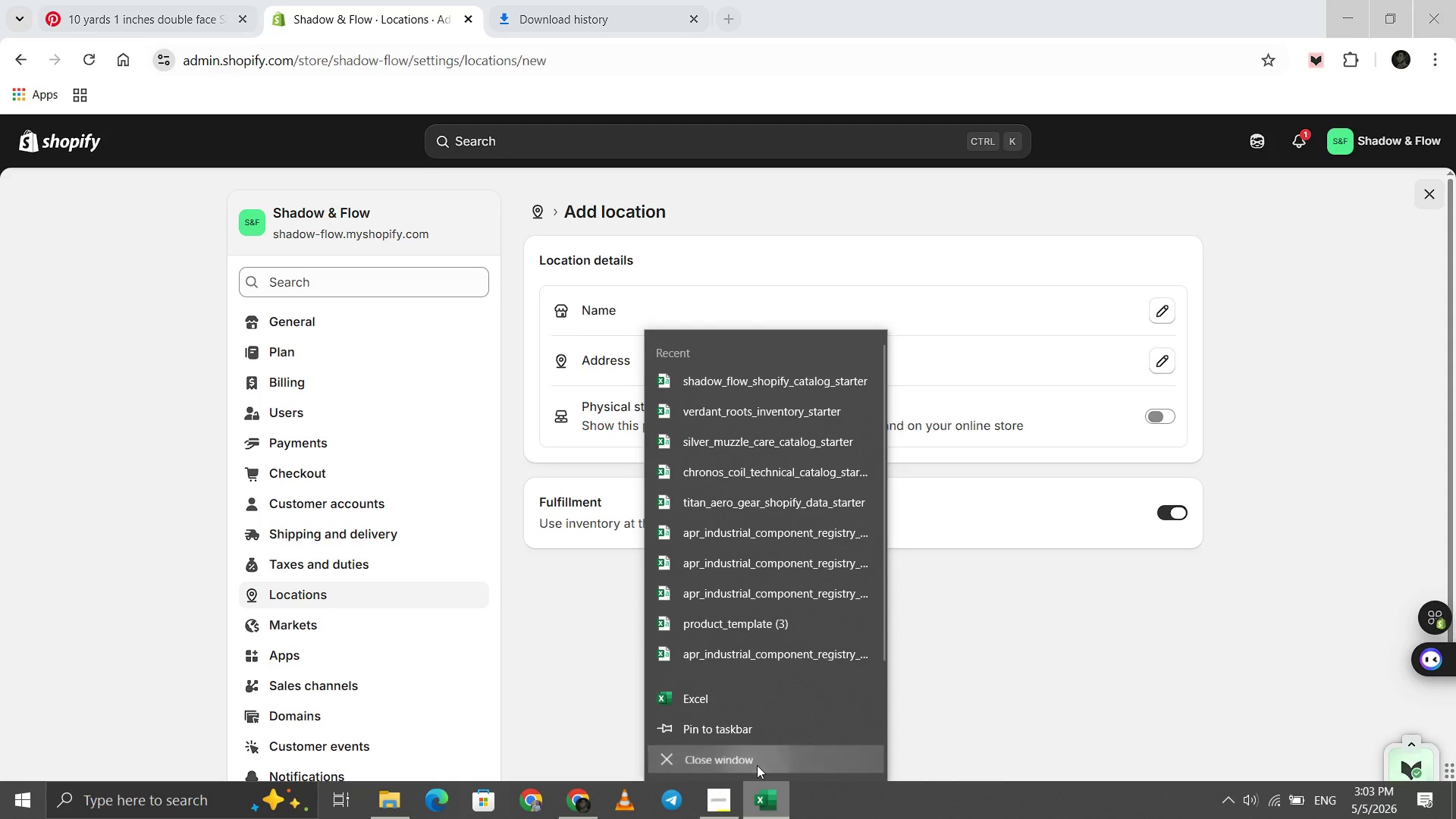 
left_click([757, 765])